 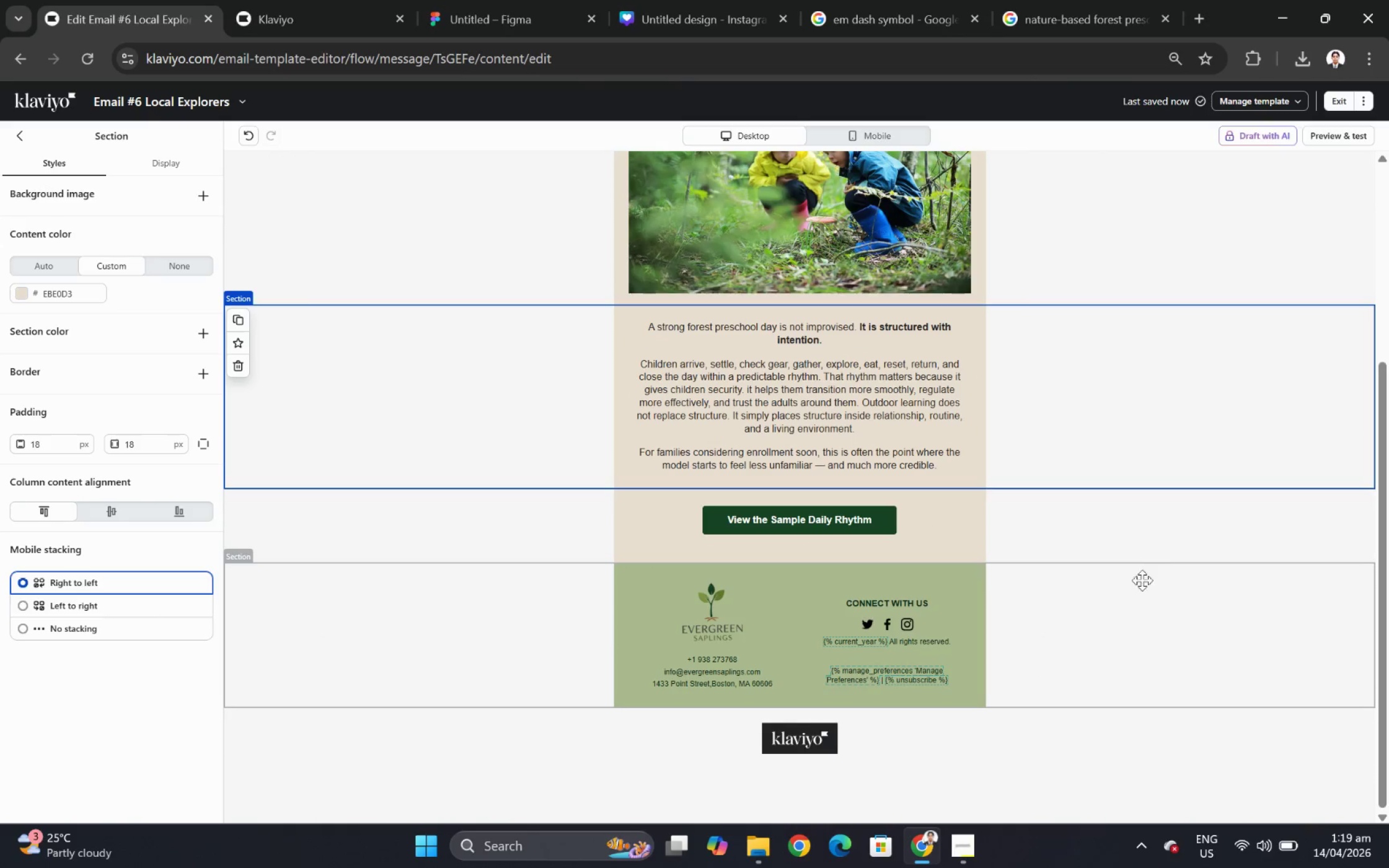 
left_click([1116, 521])
 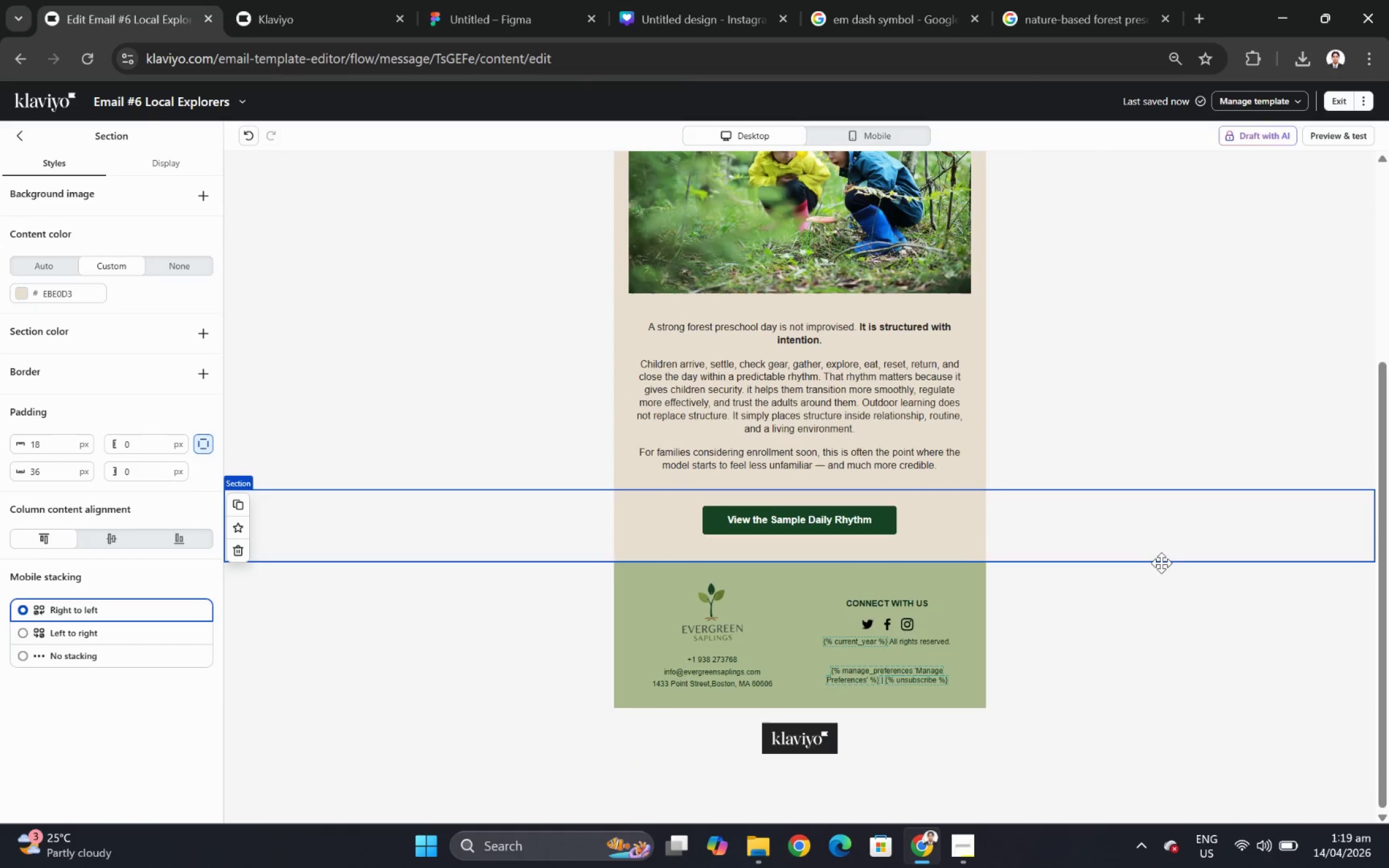 
scroll: coordinate [1170, 577], scroll_direction: up, amount: 5.0
 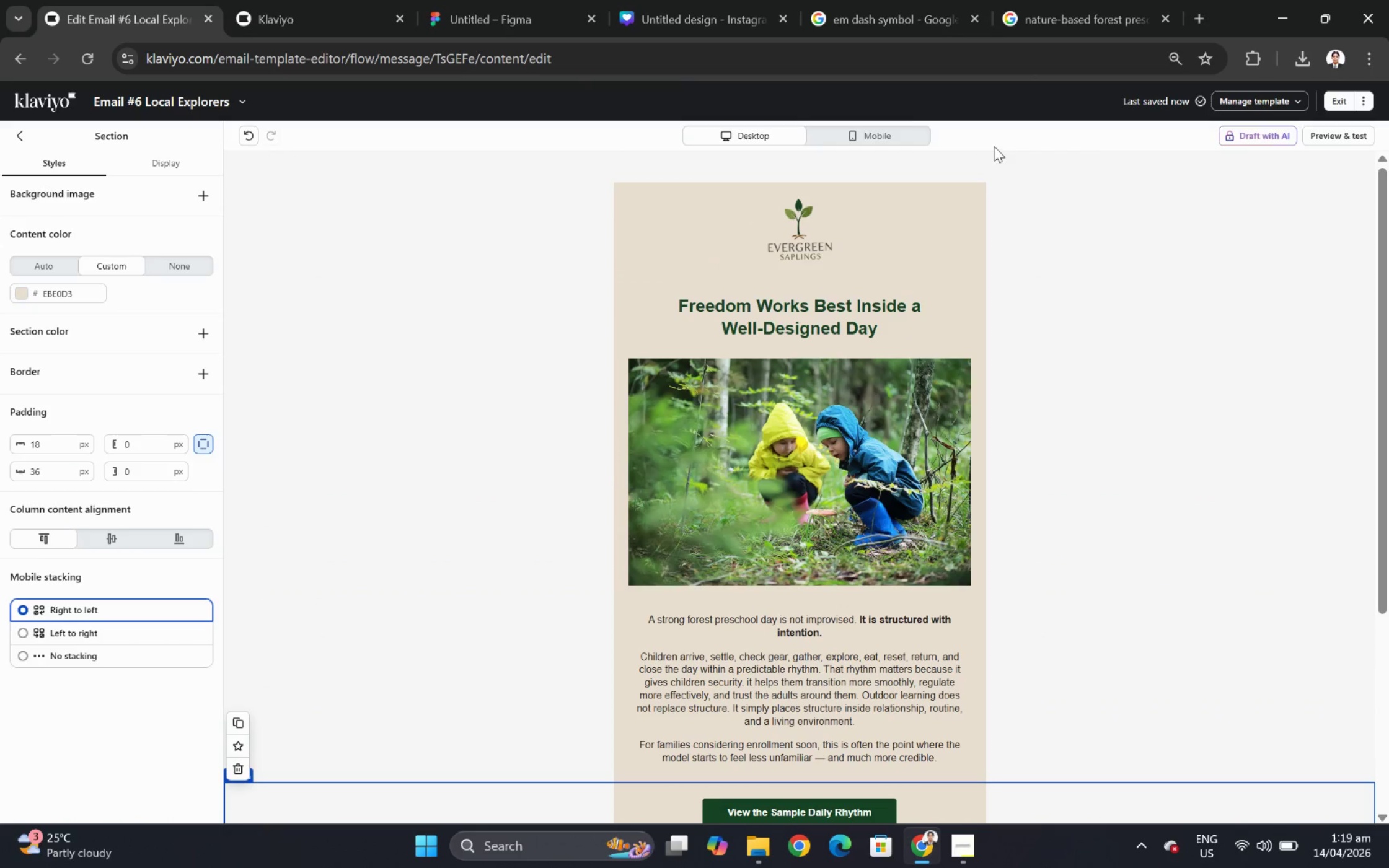 
left_click([887, 137])
 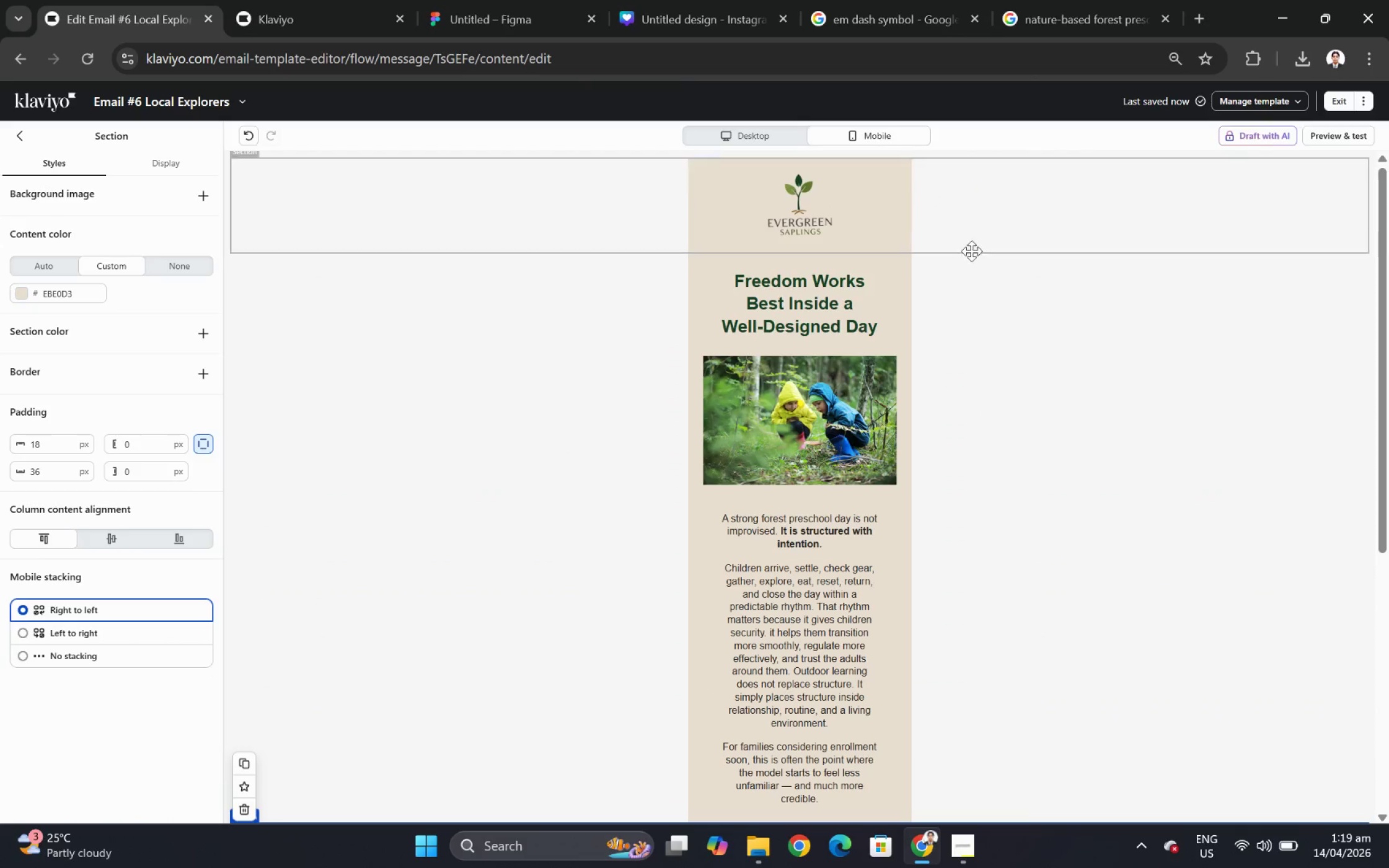 
scroll: coordinate [1070, 361], scroll_direction: down, amount: 4.0
 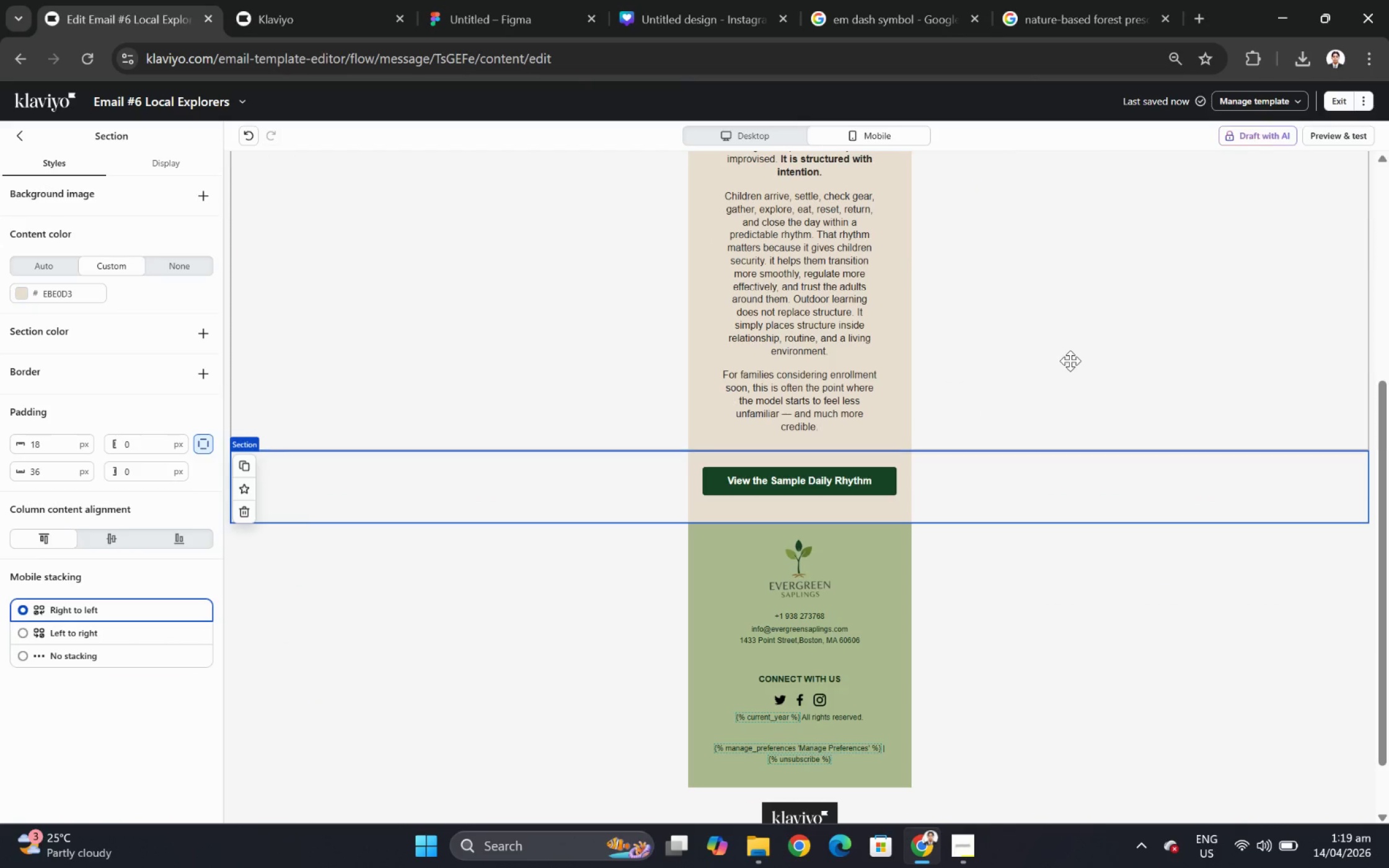 
scroll: coordinate [1070, 361], scroll_direction: up, amount: 4.0
 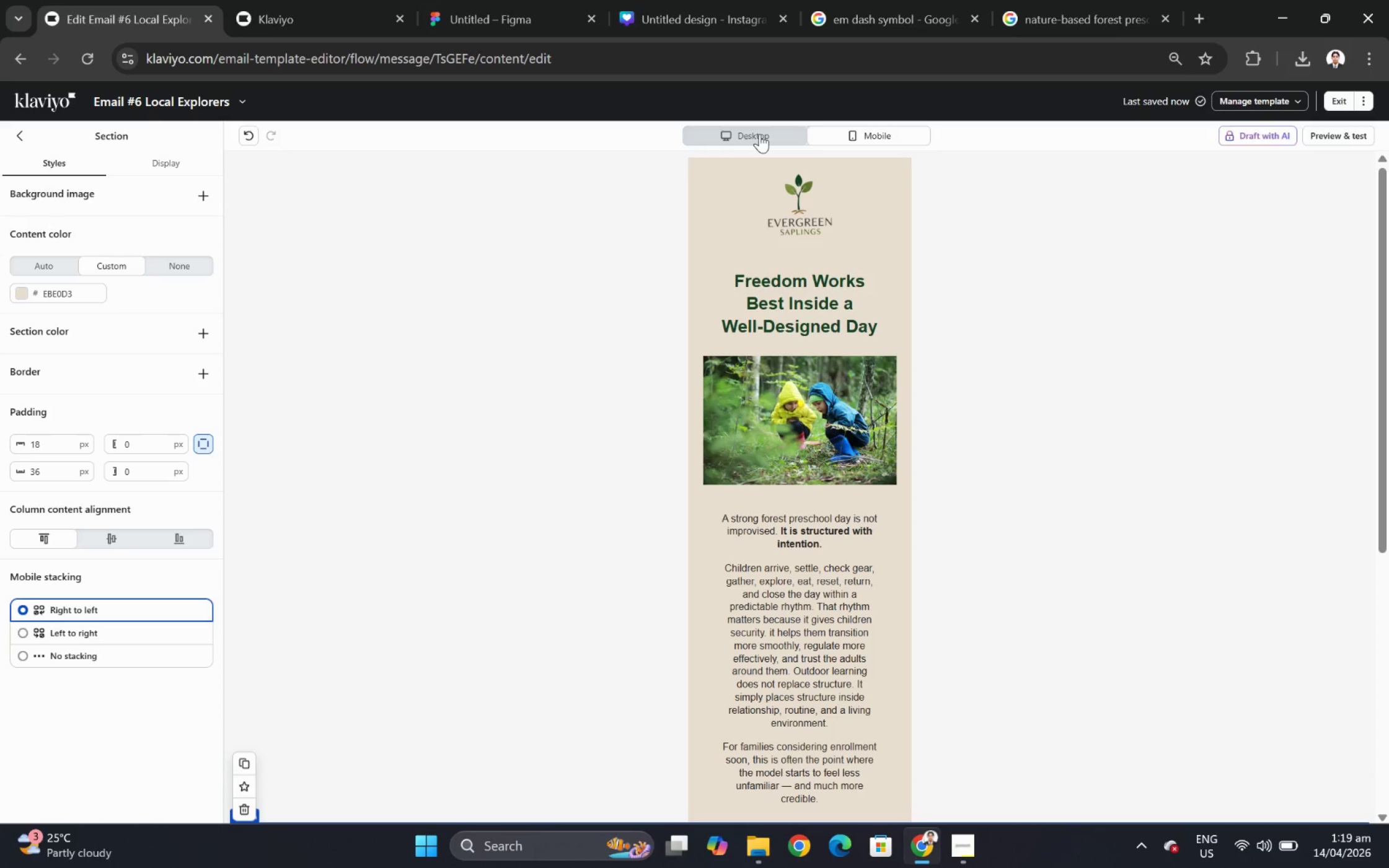 
left_click([759, 134])
 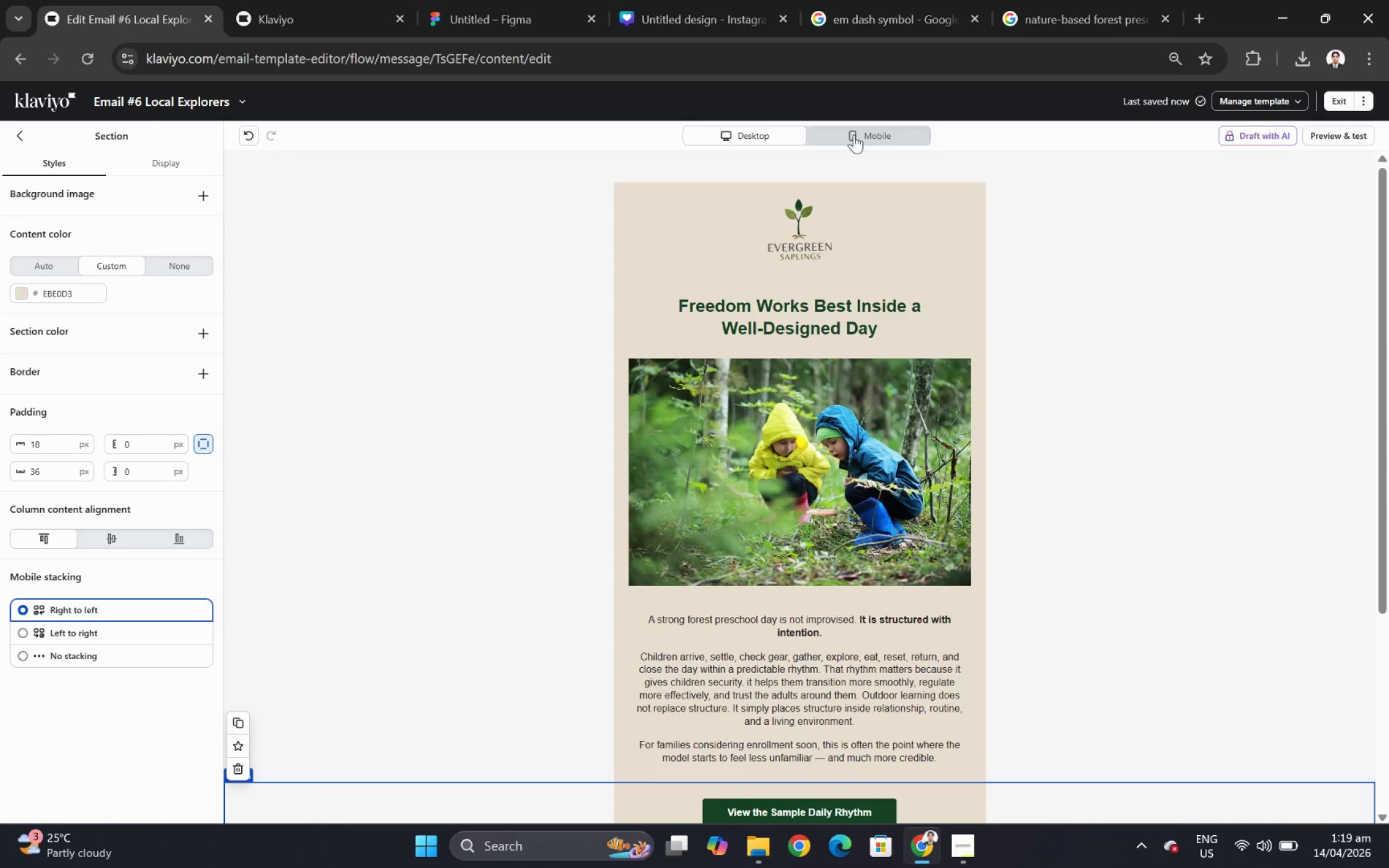 
scroll: coordinate [953, 346], scroll_direction: down, amount: 4.0
 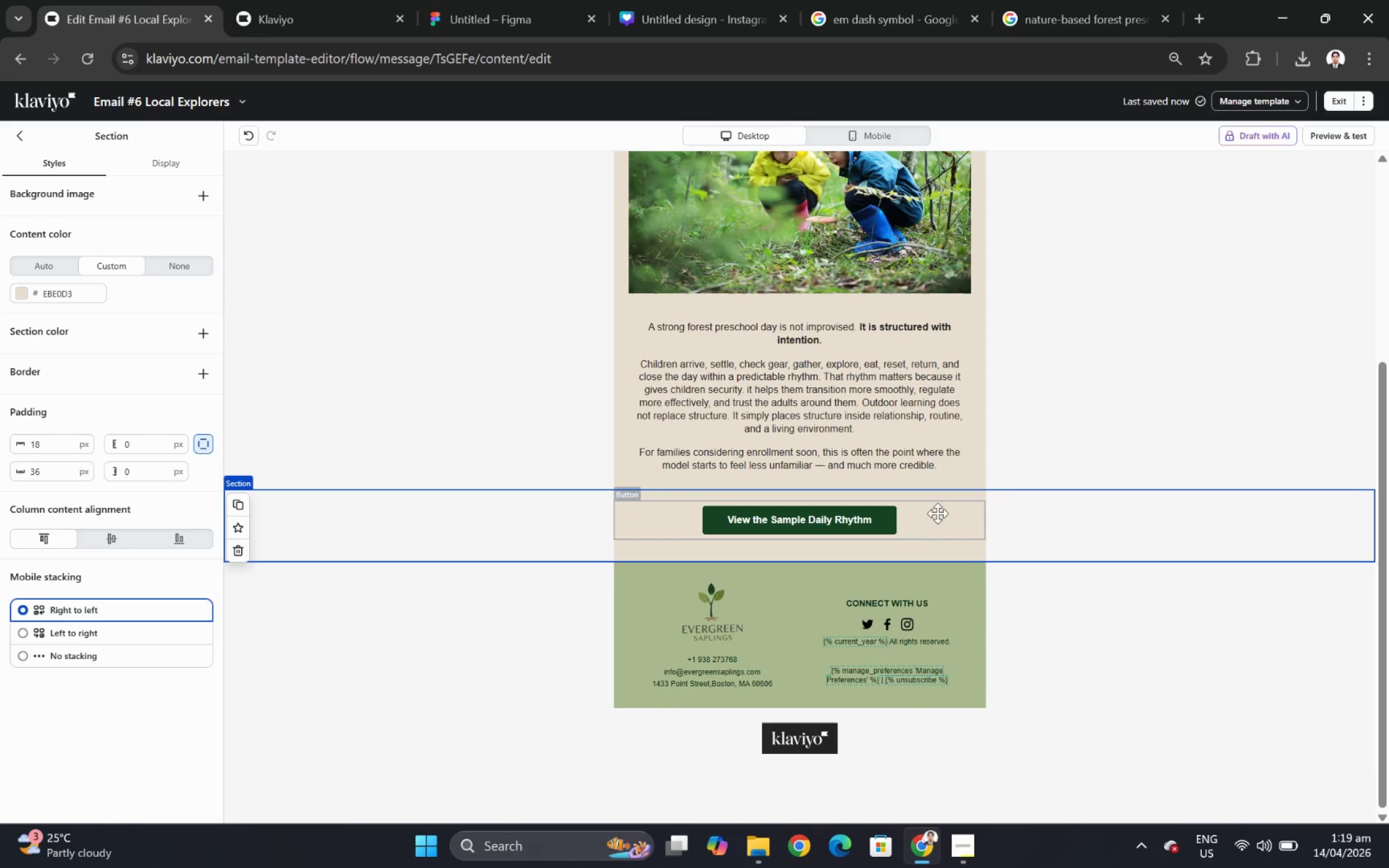 
left_click([937, 527])
 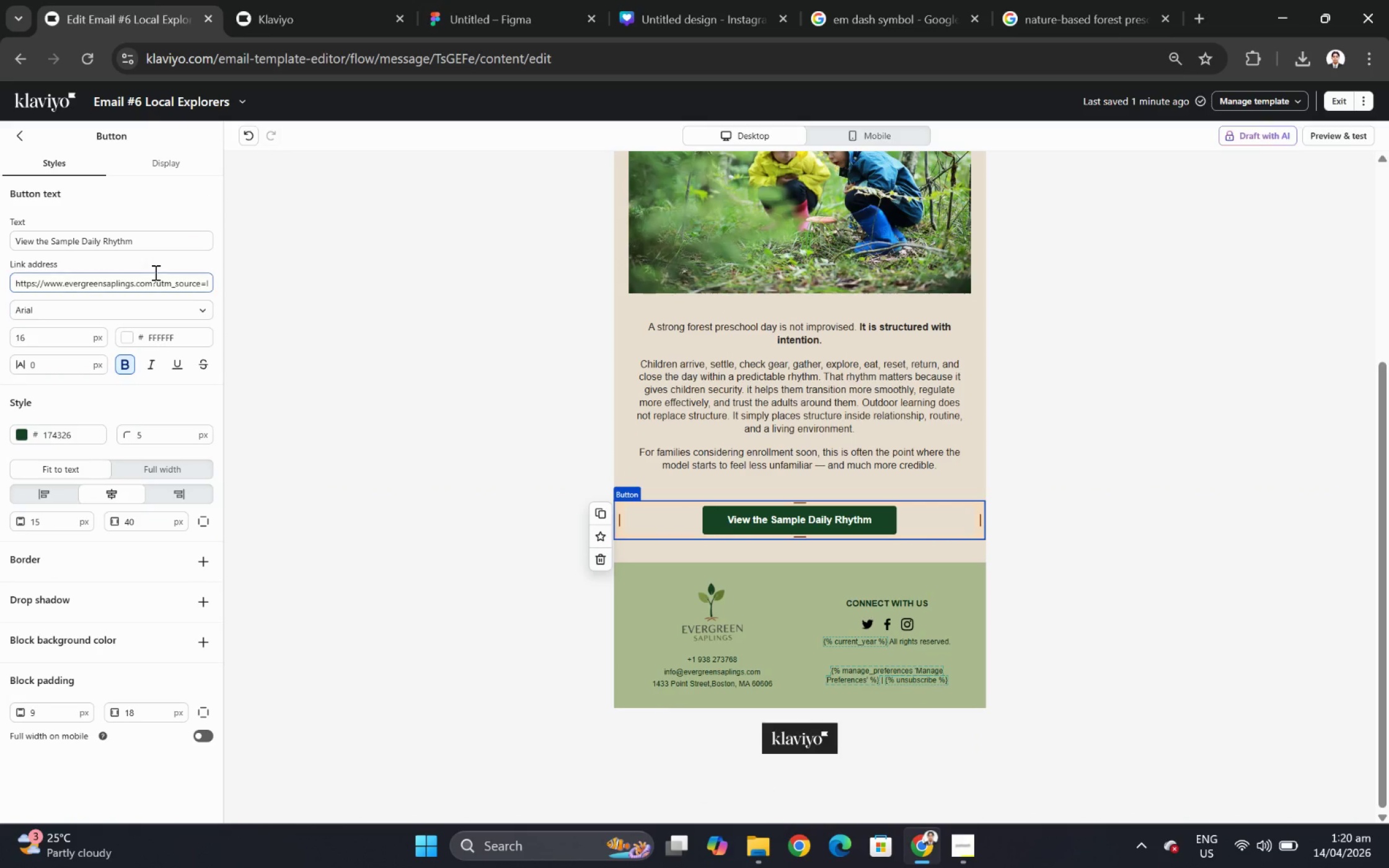 
left_click_drag(start_coordinate=[153, 290], to_coordinate=[259, 288])
 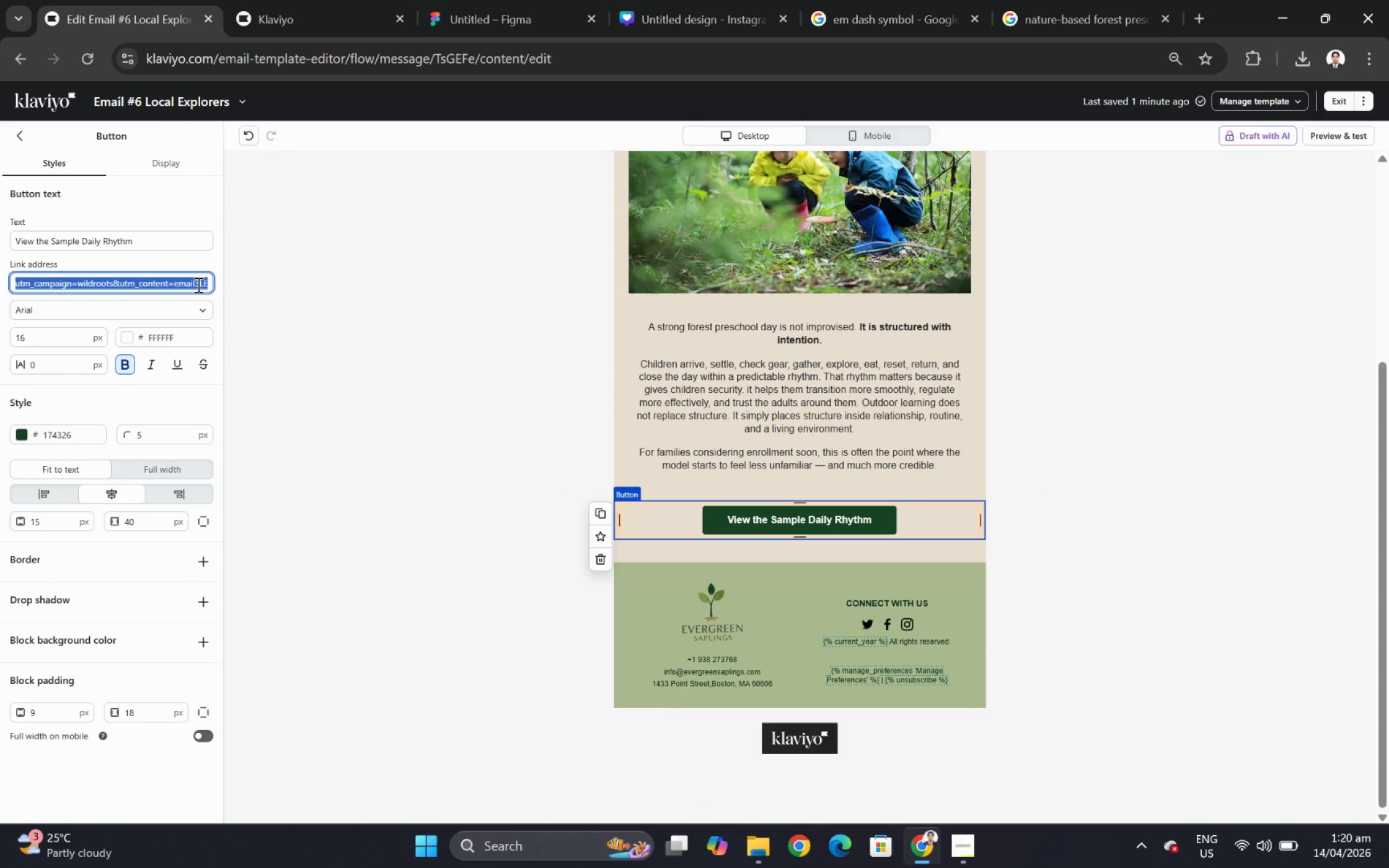 
left_click([200, 284])
 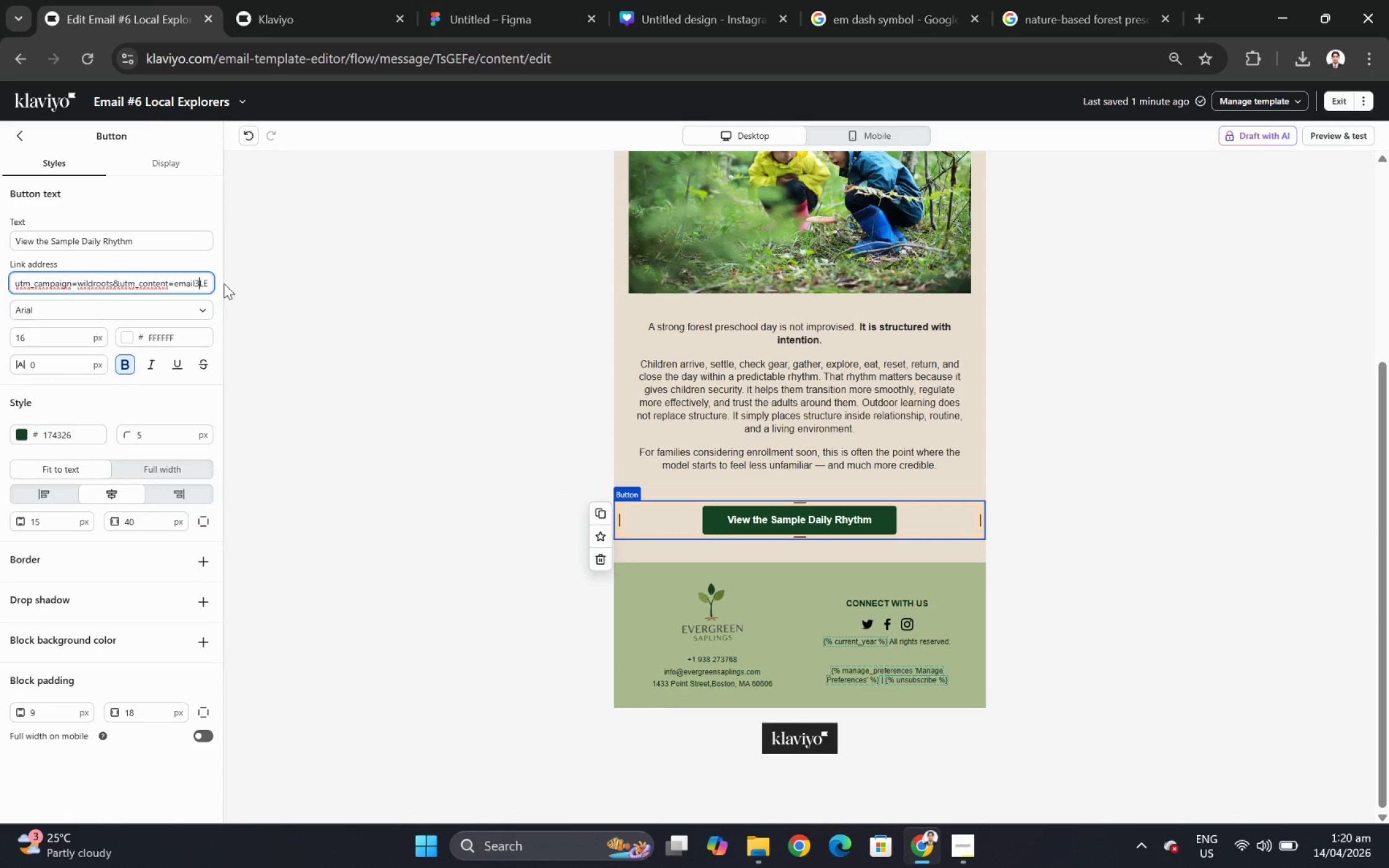 
key(Backspace)
 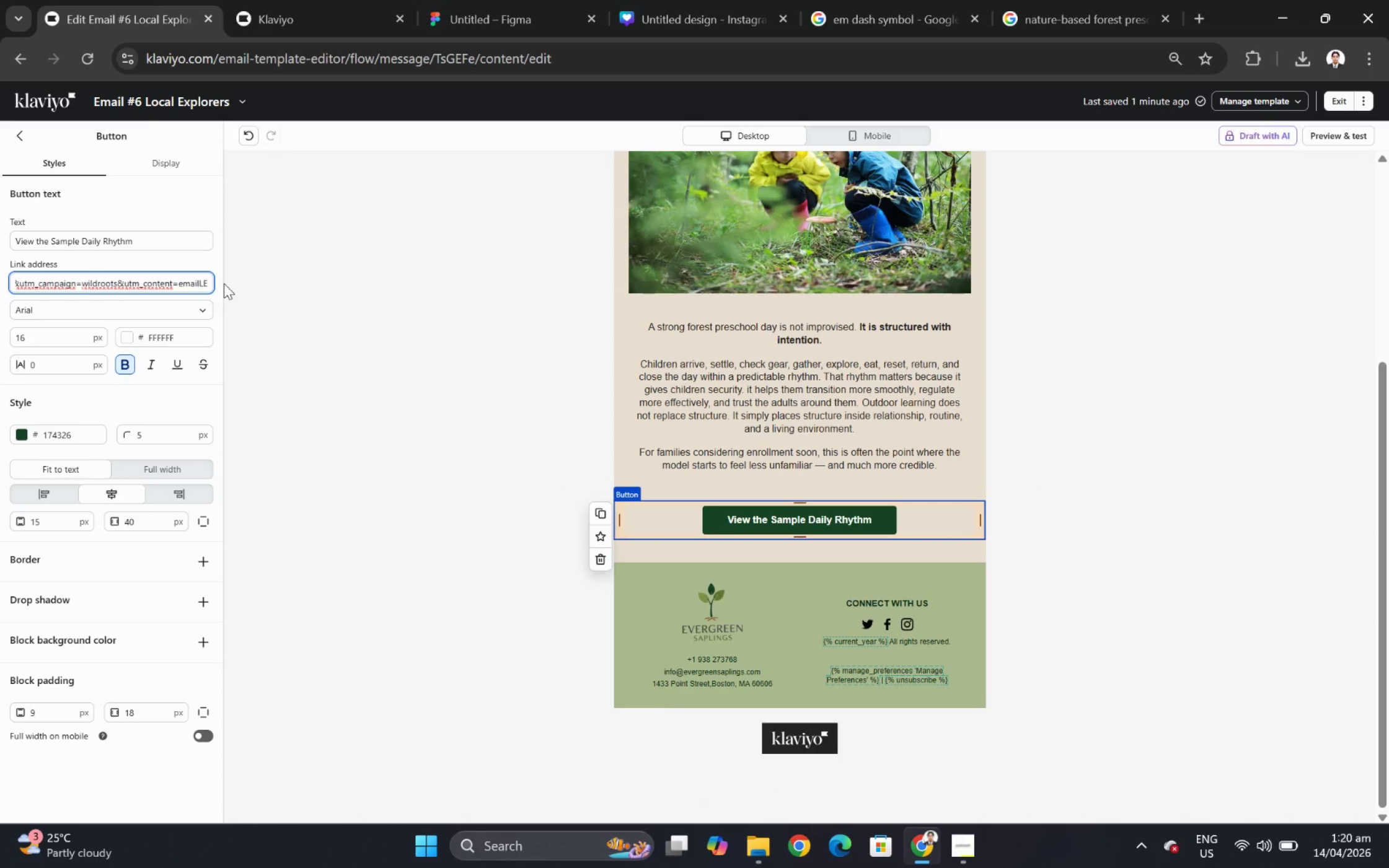 
key(6)
 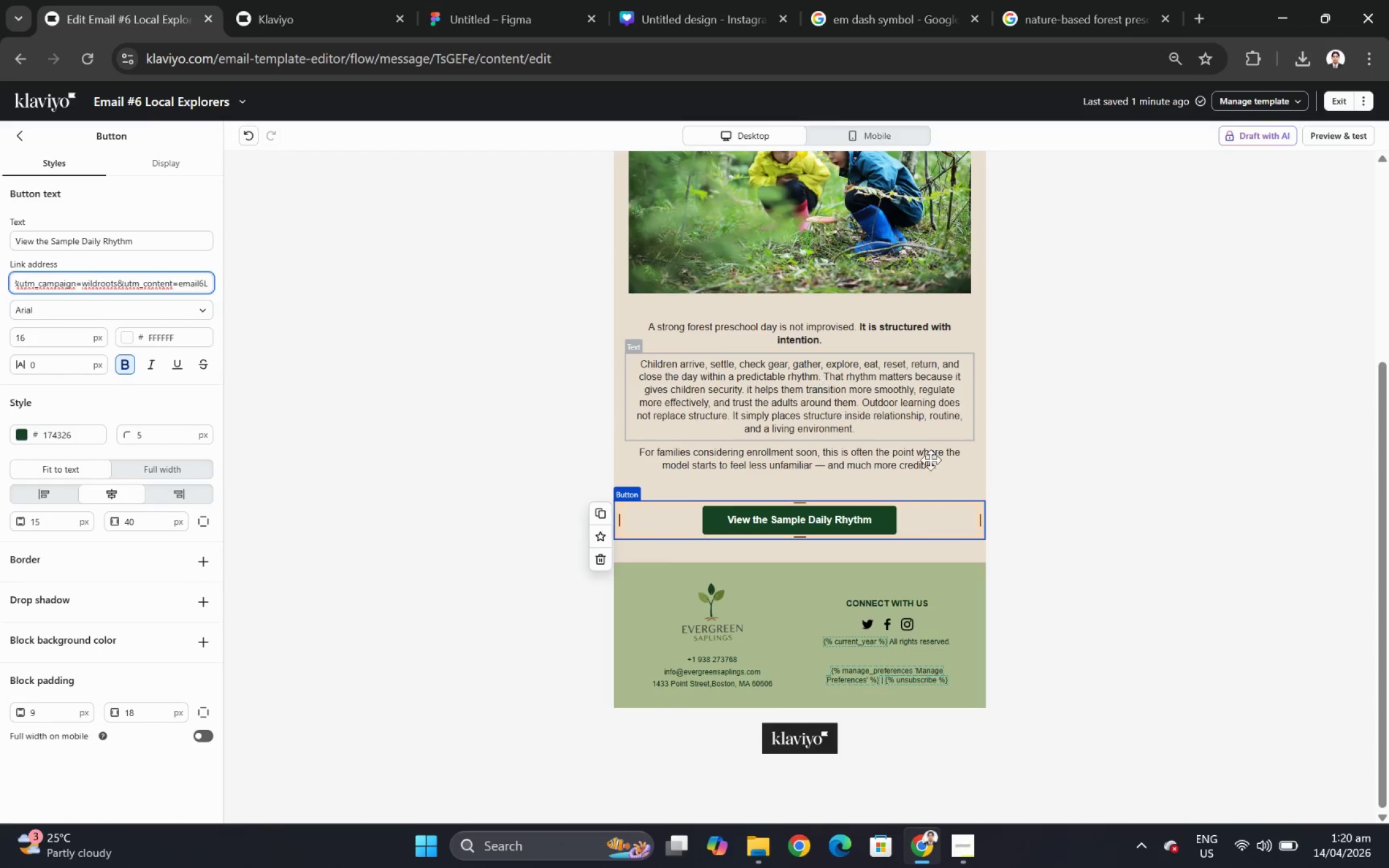 
left_click([1096, 545])
 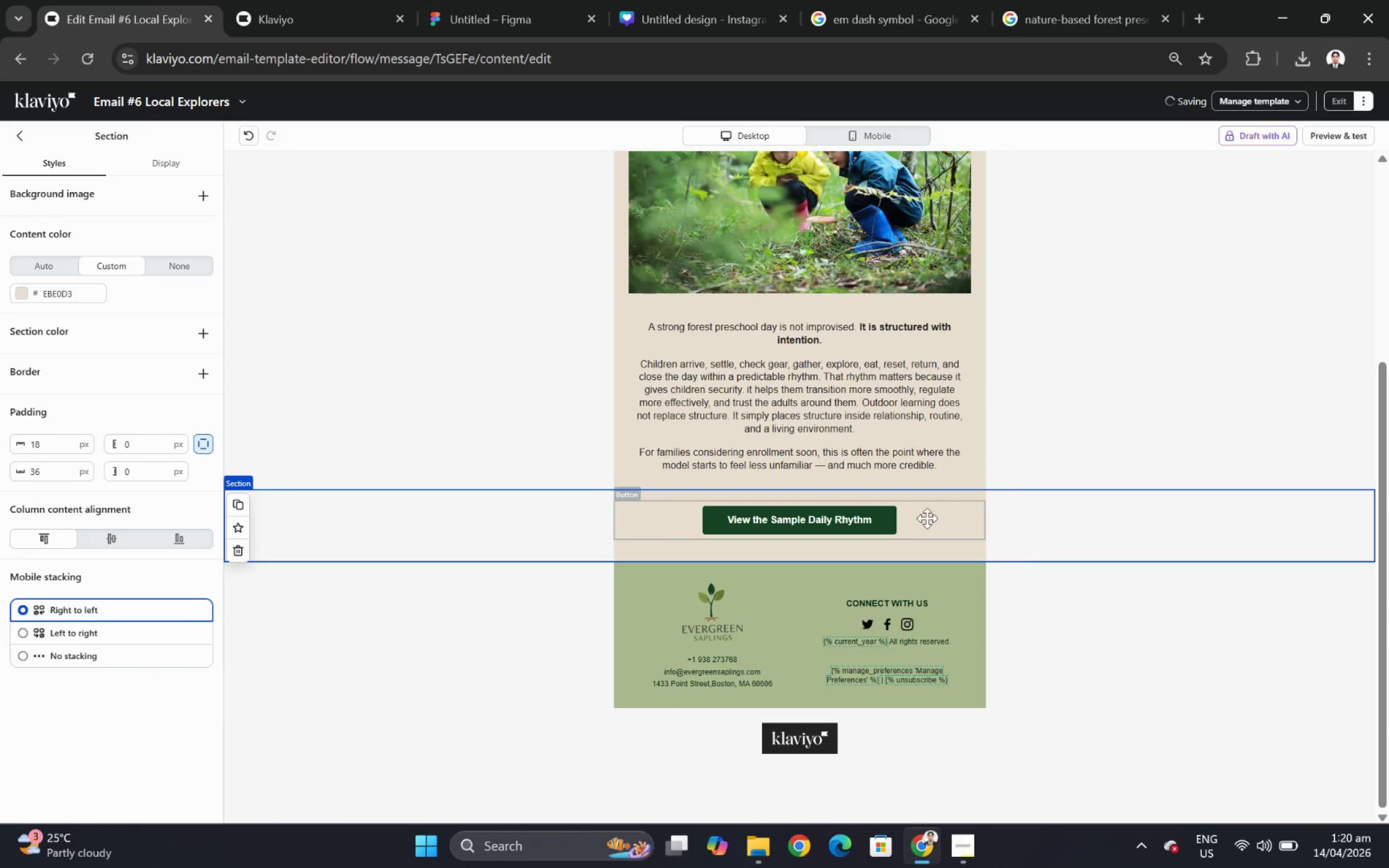 
left_click([920, 517])
 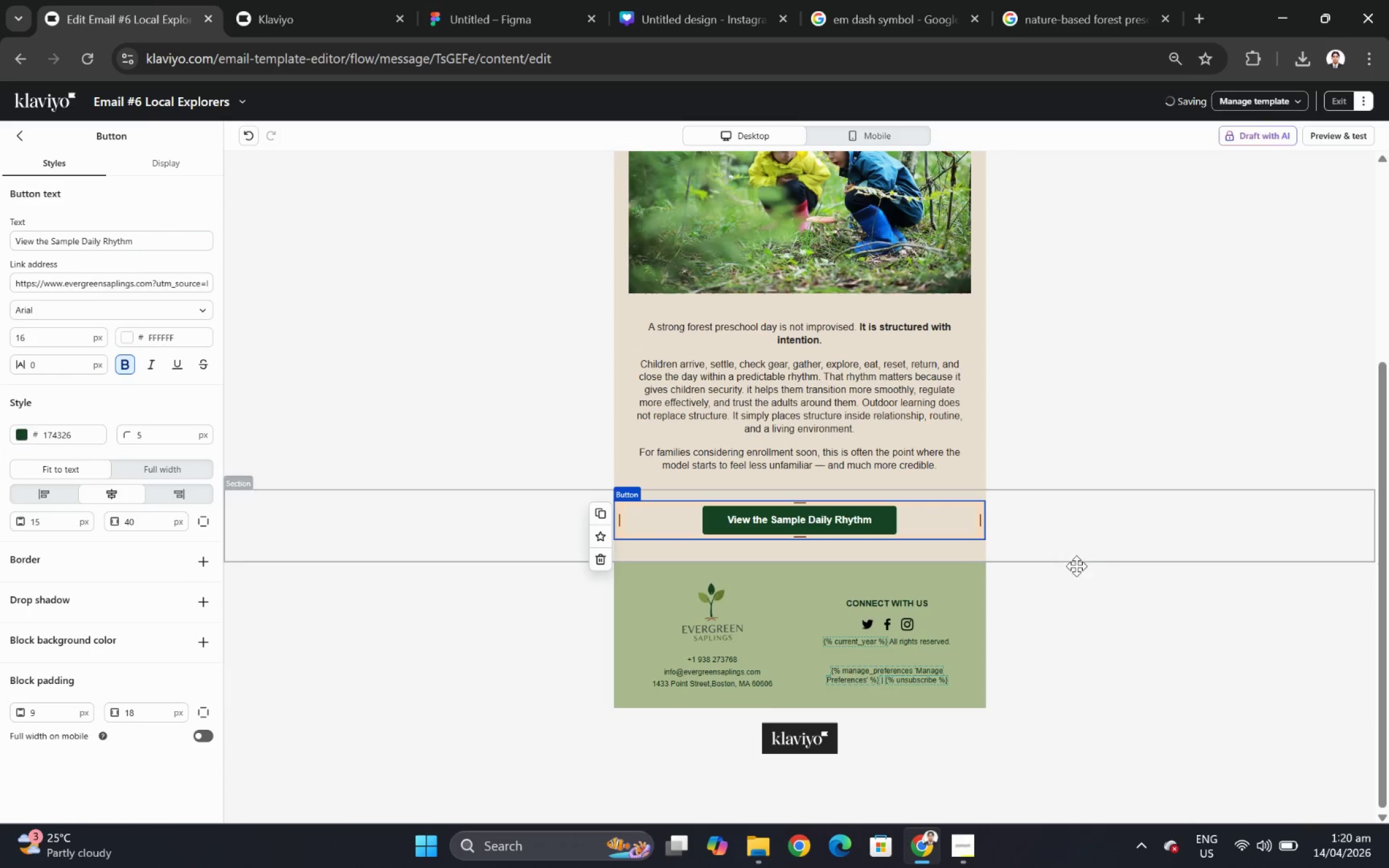 
left_click([1103, 579])
 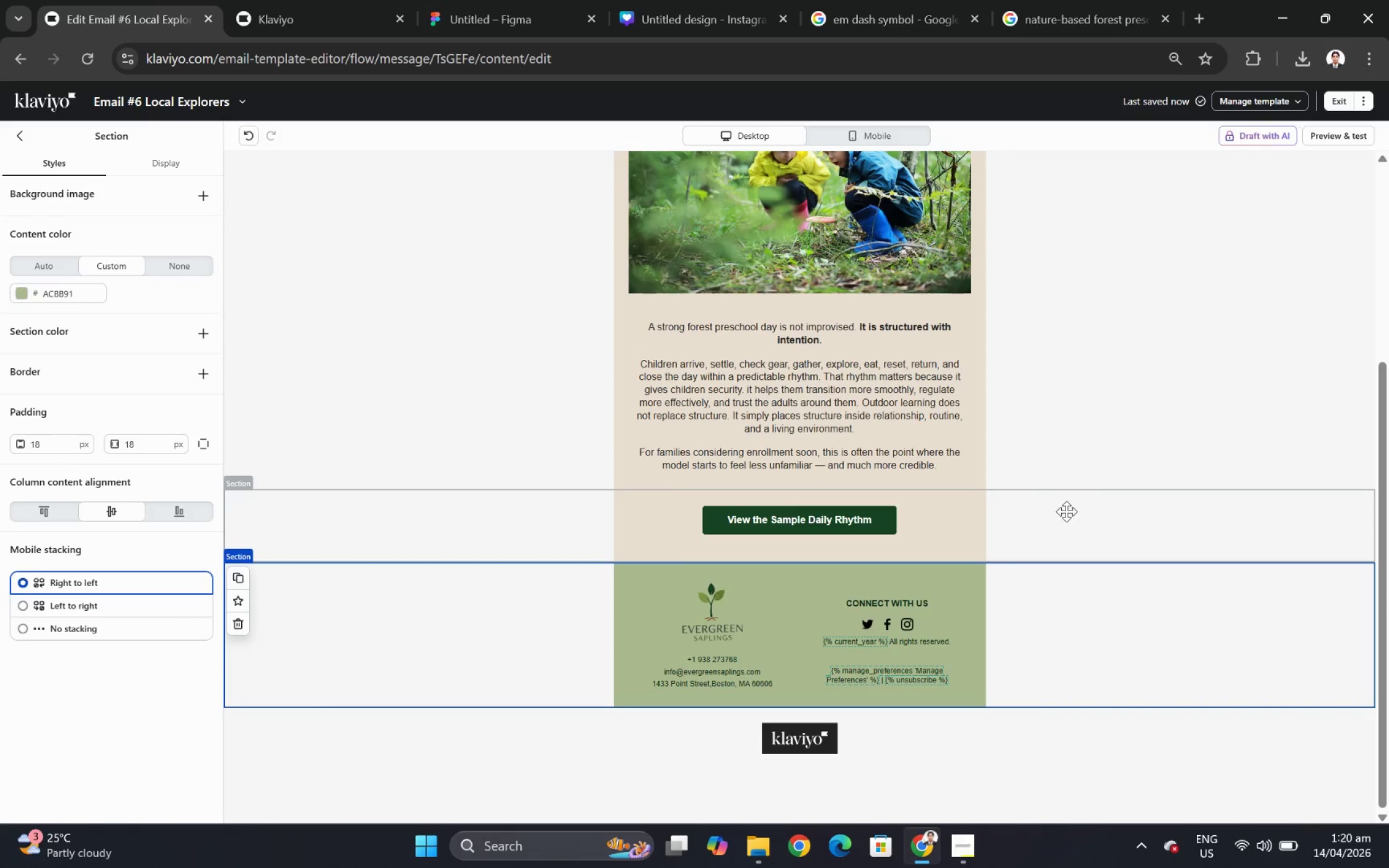 
left_click([1065, 510])
 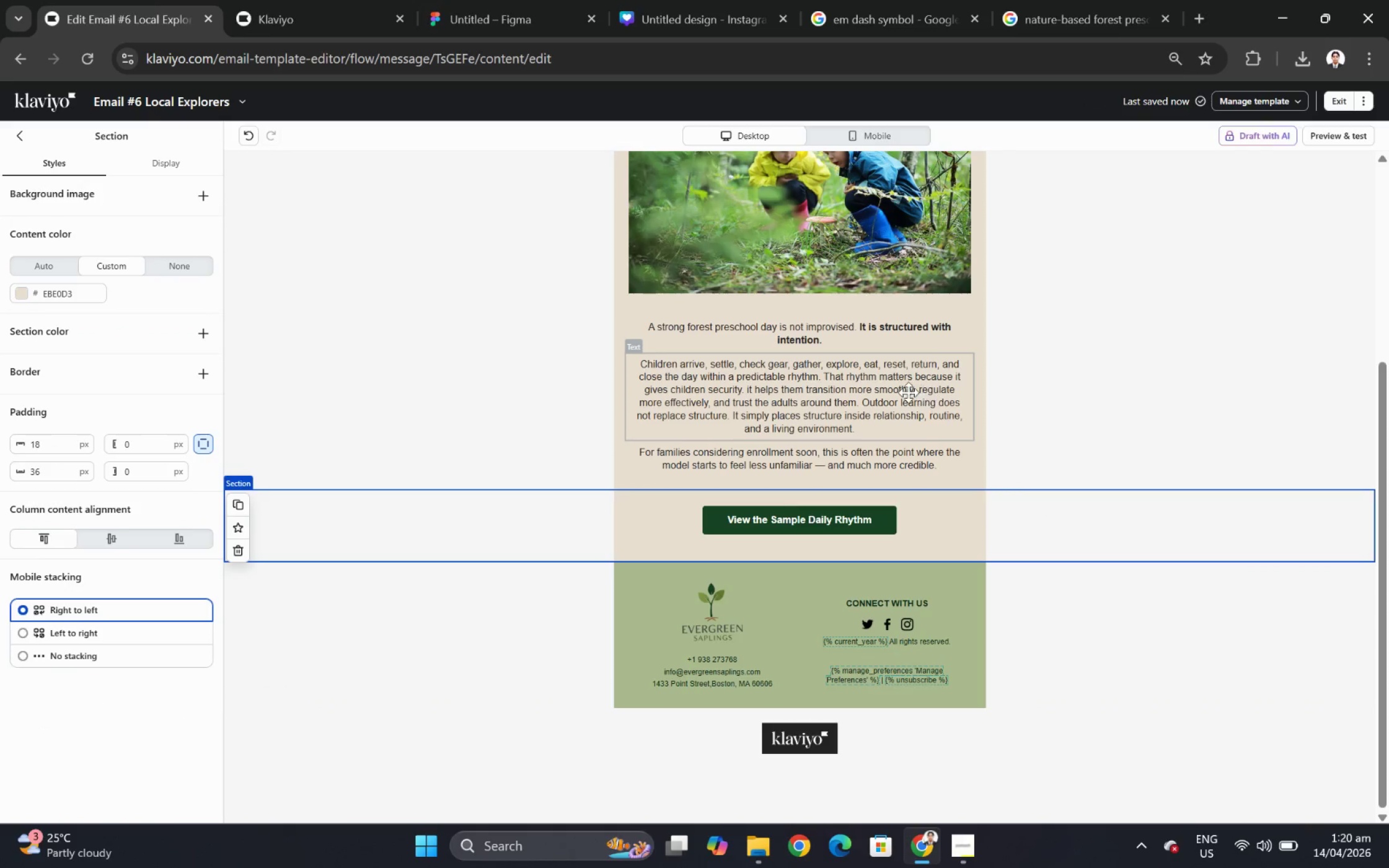 
left_click([765, 379])
 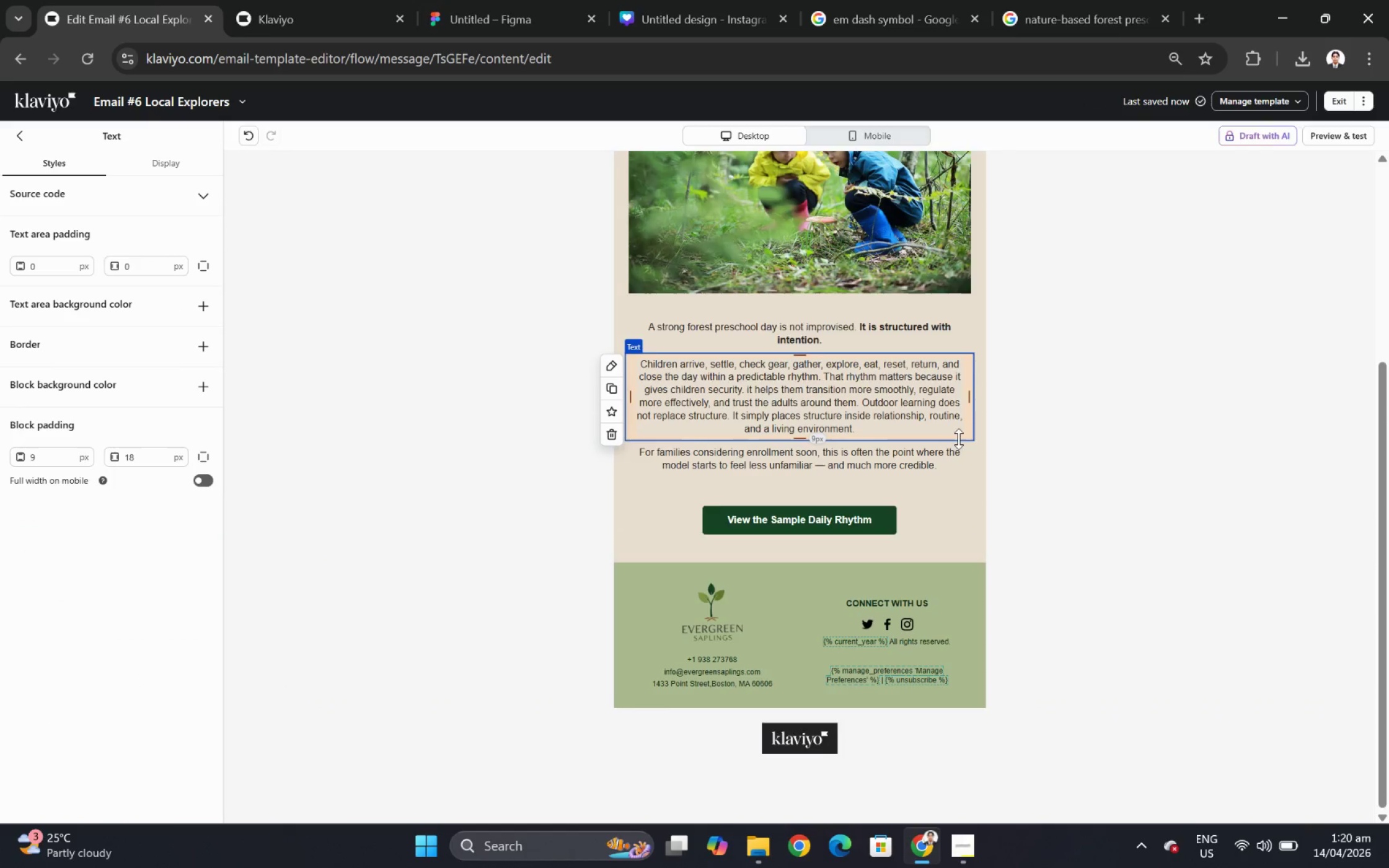 
scroll: coordinate [959, 439], scroll_direction: up, amount: 3.0
 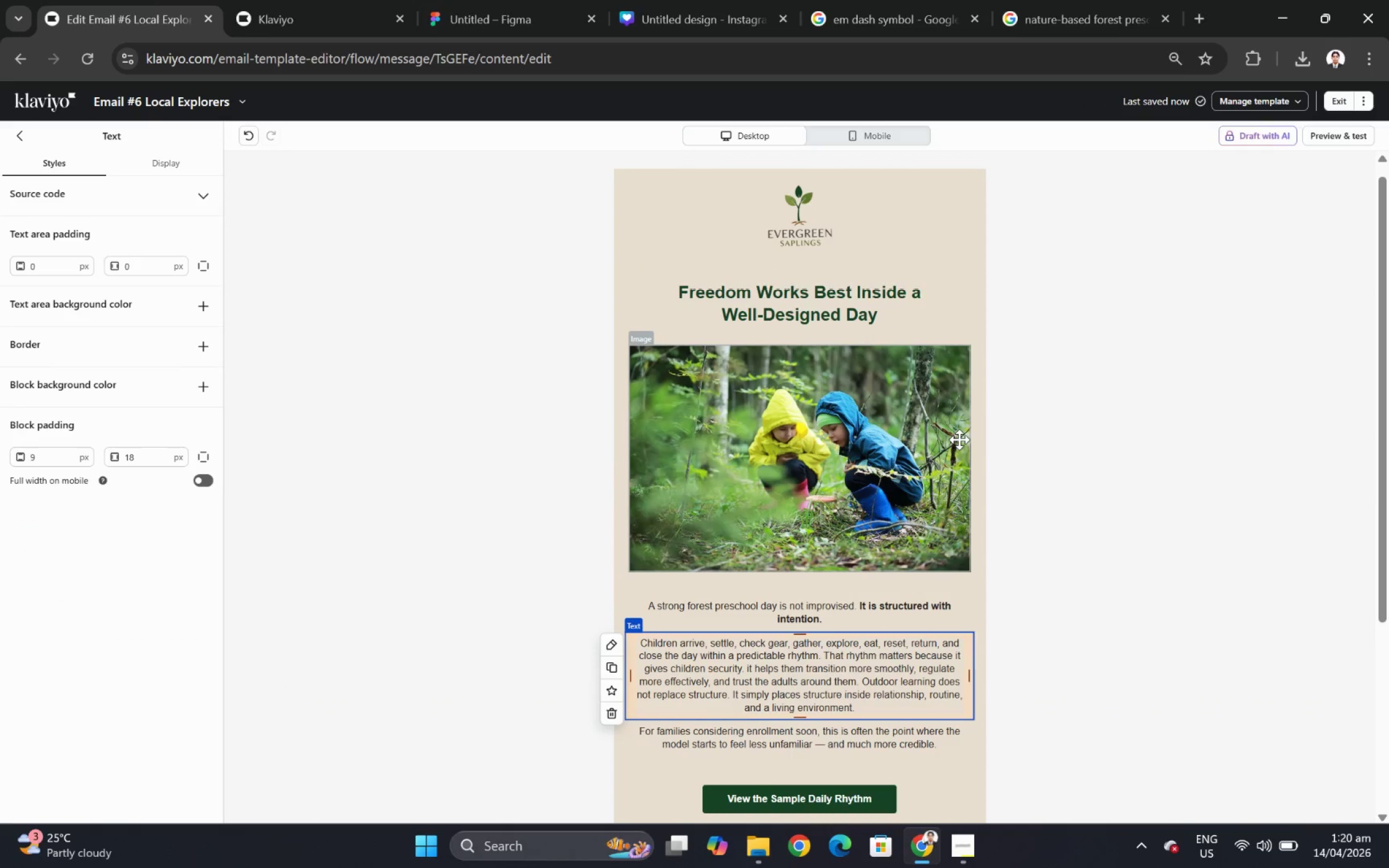 
scroll: coordinate [964, 439], scroll_direction: down, amount: 2.0
 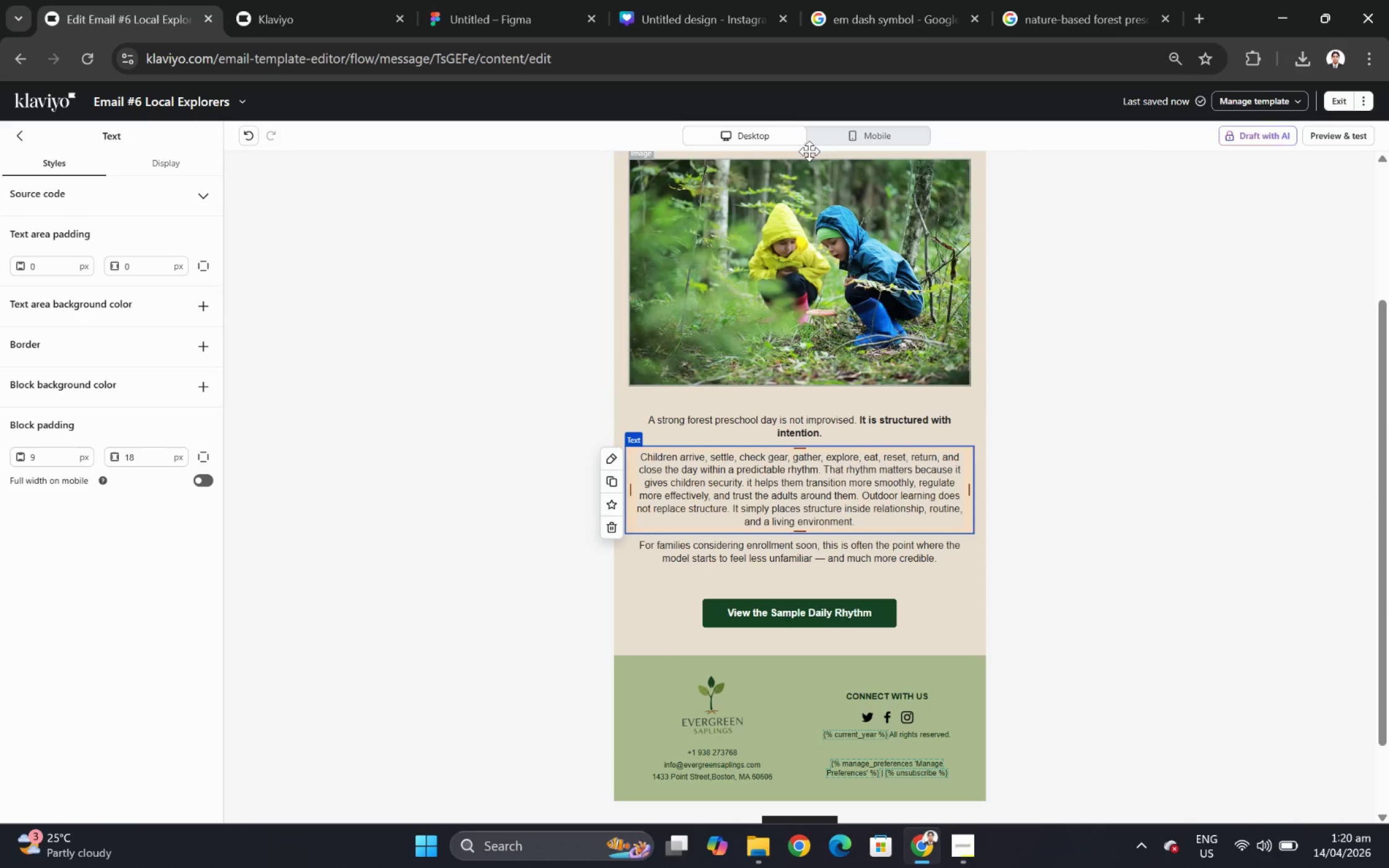 
scroll: coordinate [1148, 503], scroll_direction: up, amount: 2.0
 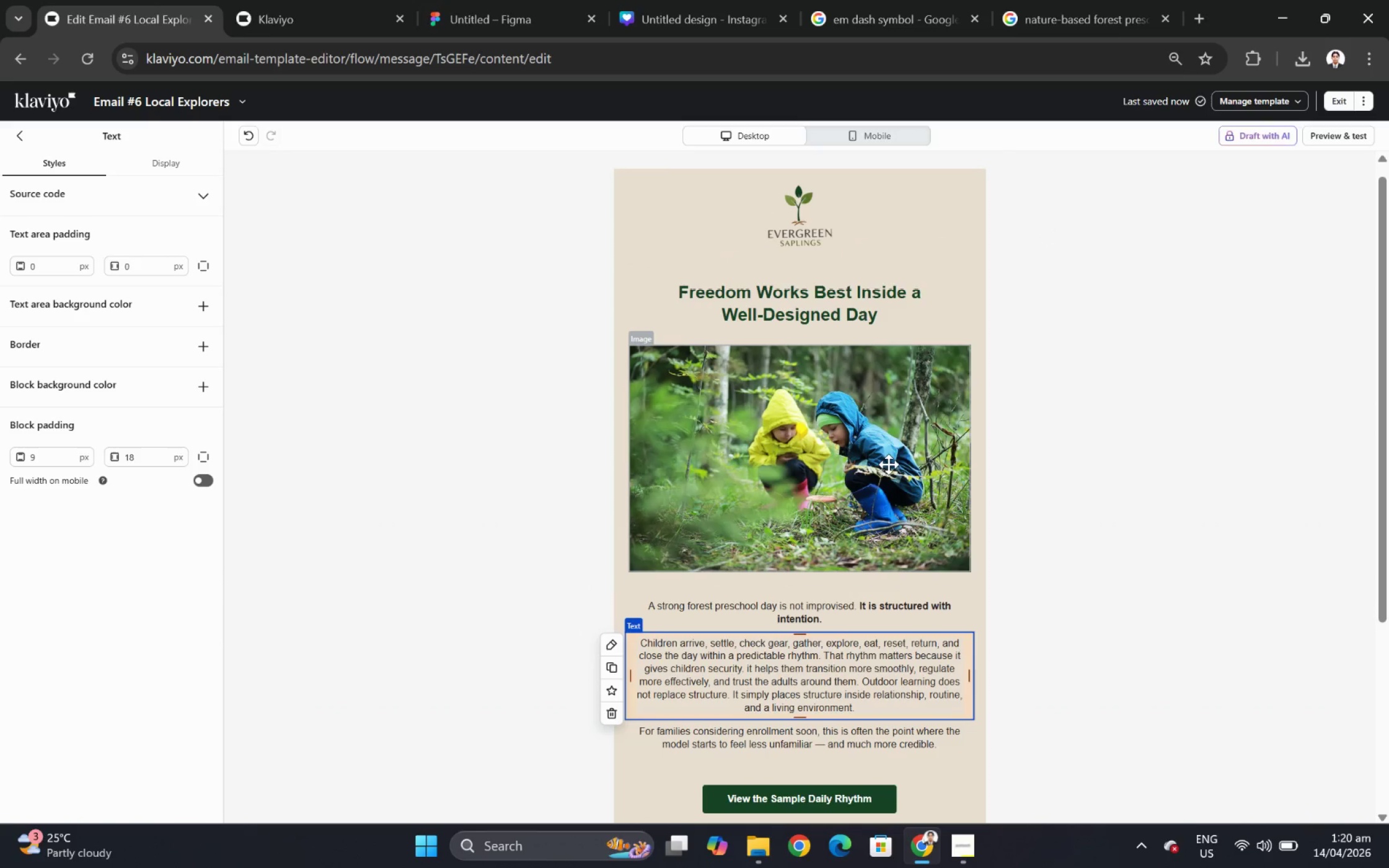 
left_click([878, 462])
 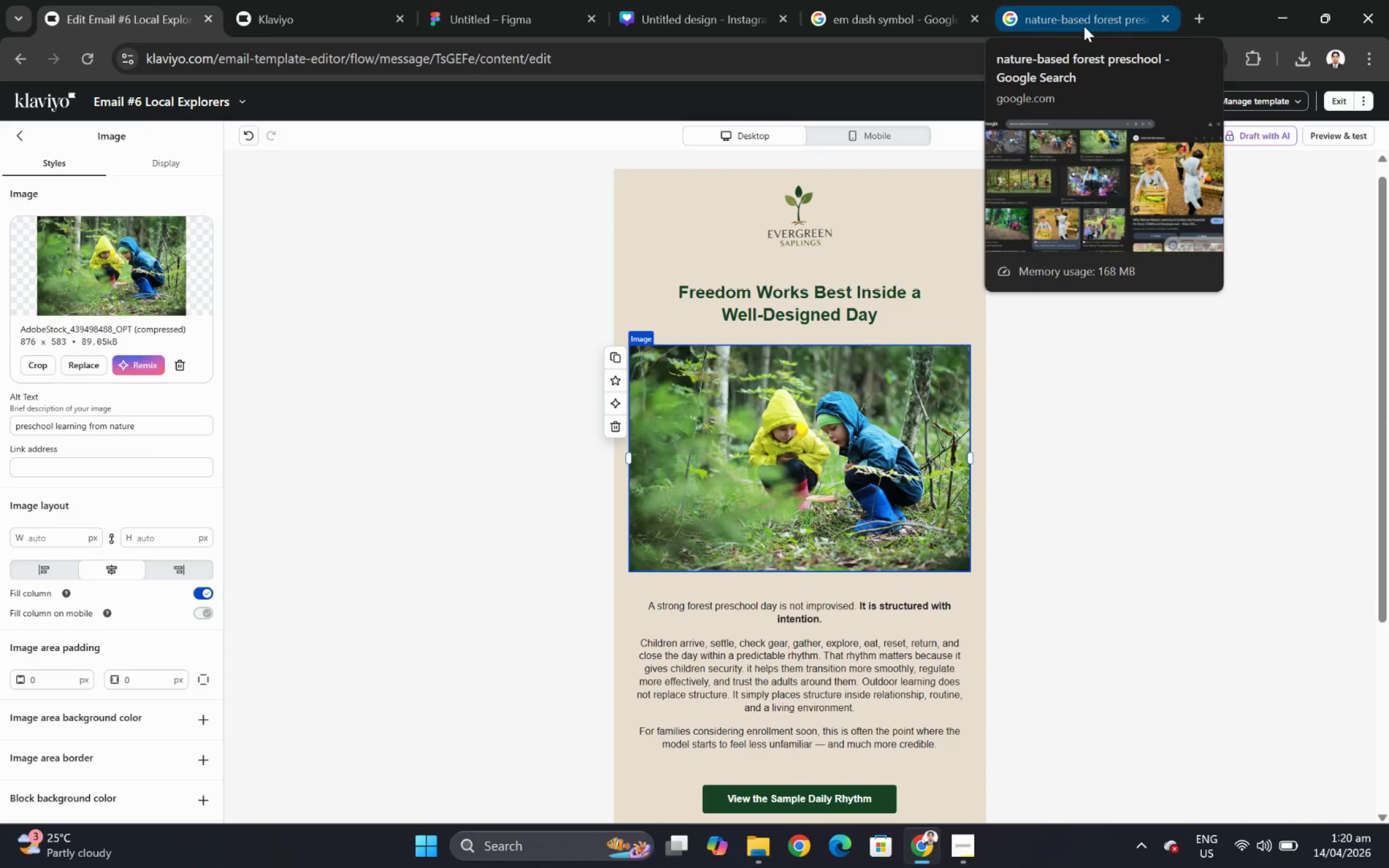 
left_click([1083, 26])
 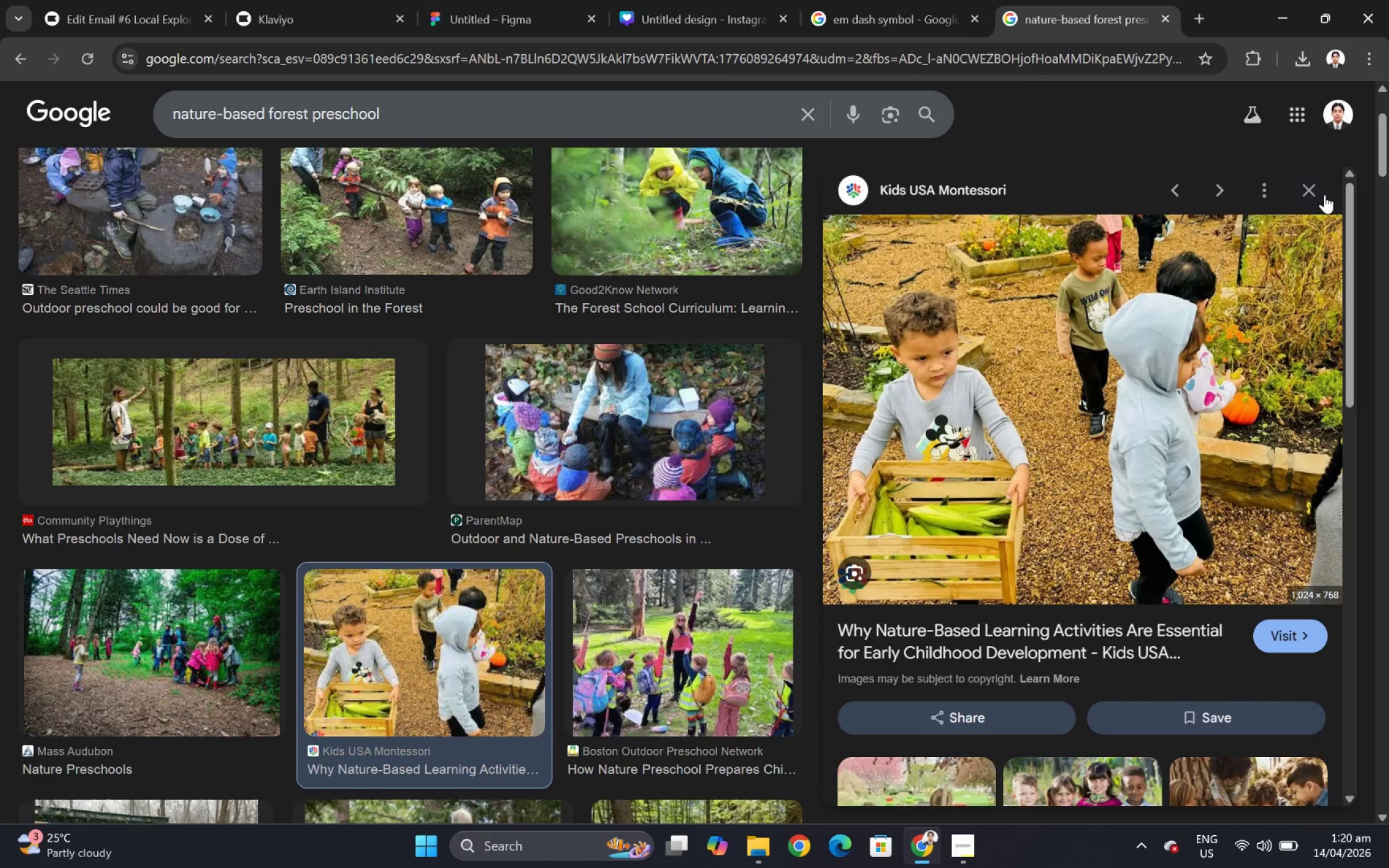 
left_click([1311, 185])
 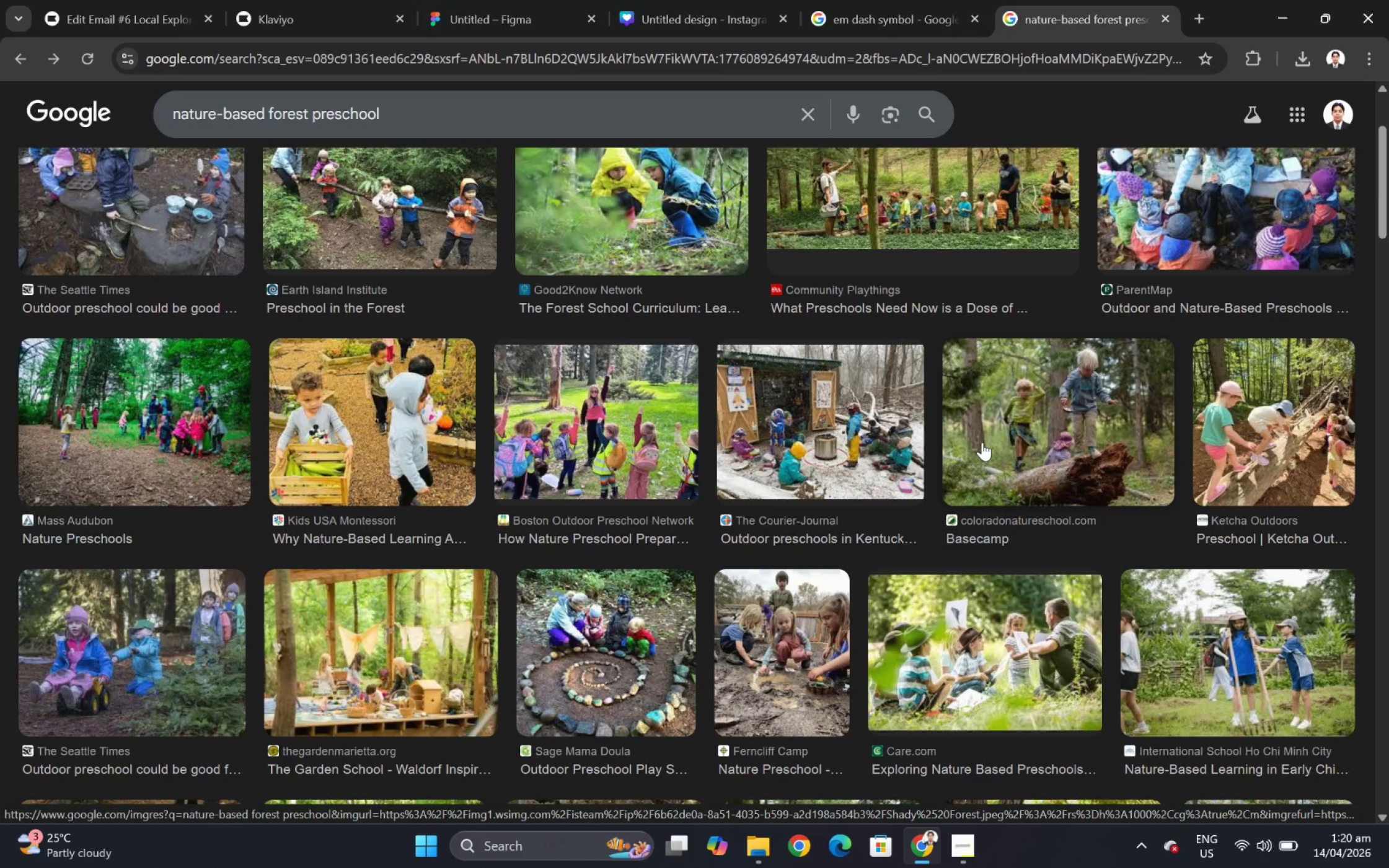 
scroll: coordinate [982, 442], scroll_direction: down, amount: 2.0
 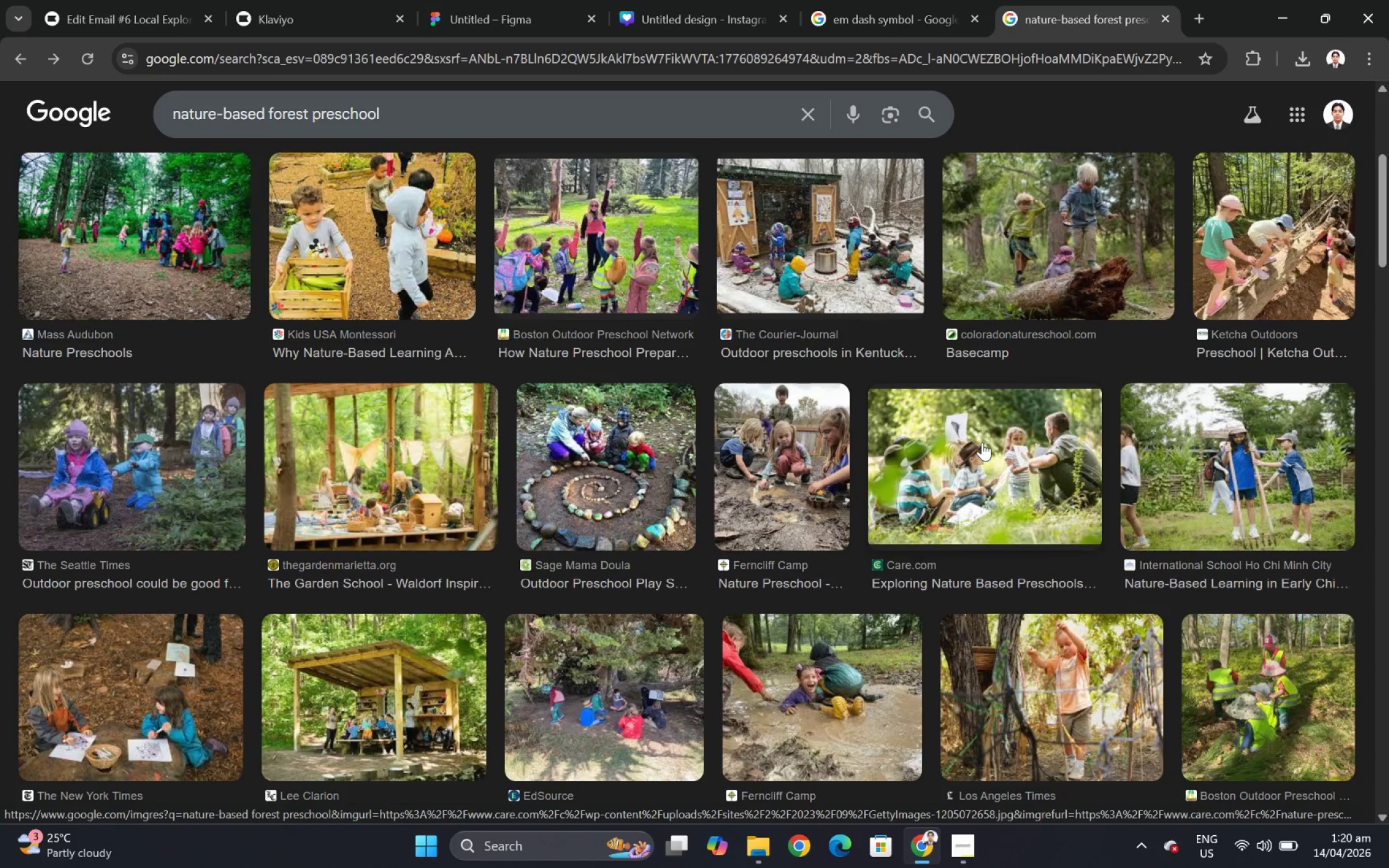 
scroll: coordinate [982, 442], scroll_direction: up, amount: 1.0
 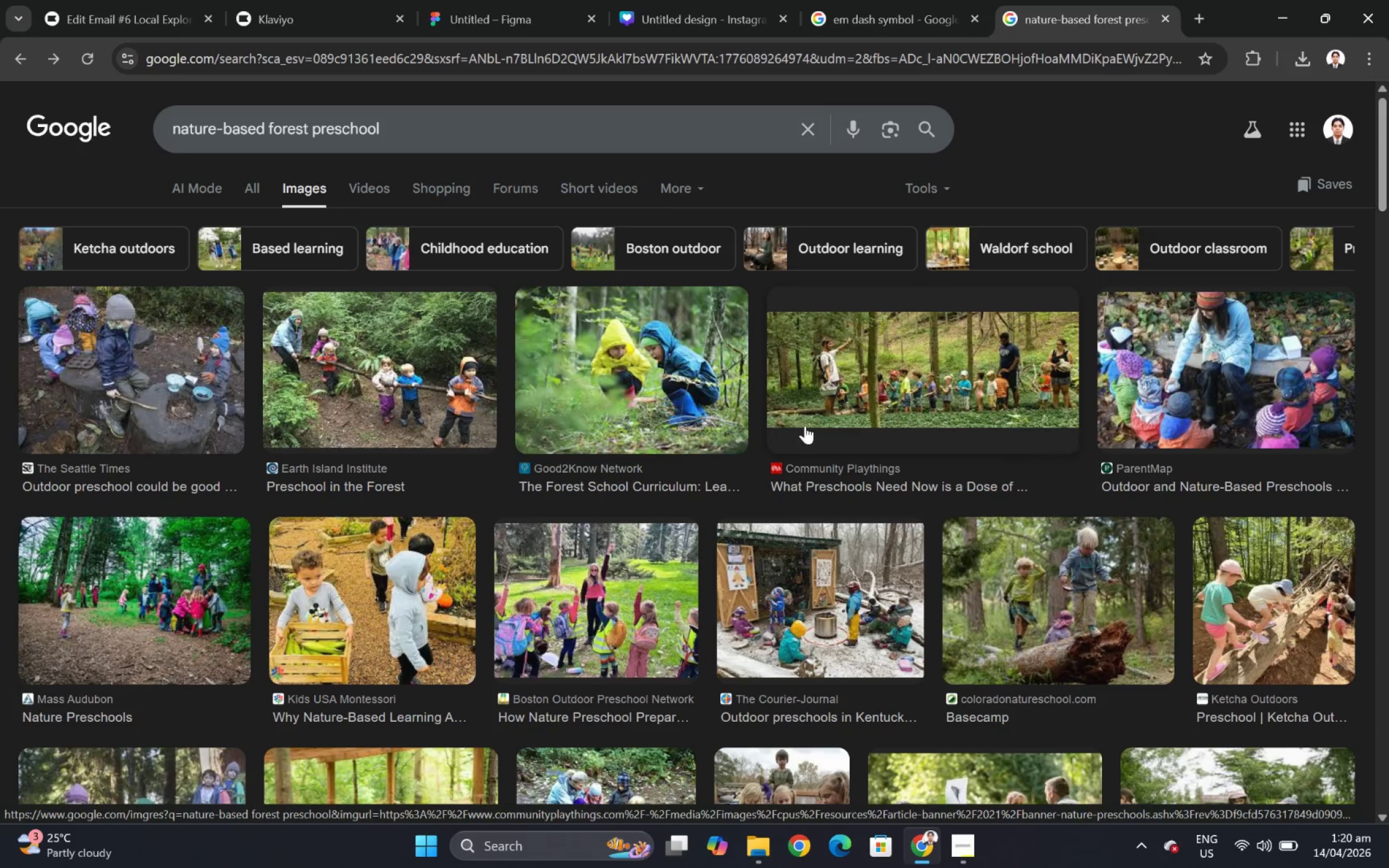 
wait(5.93)
 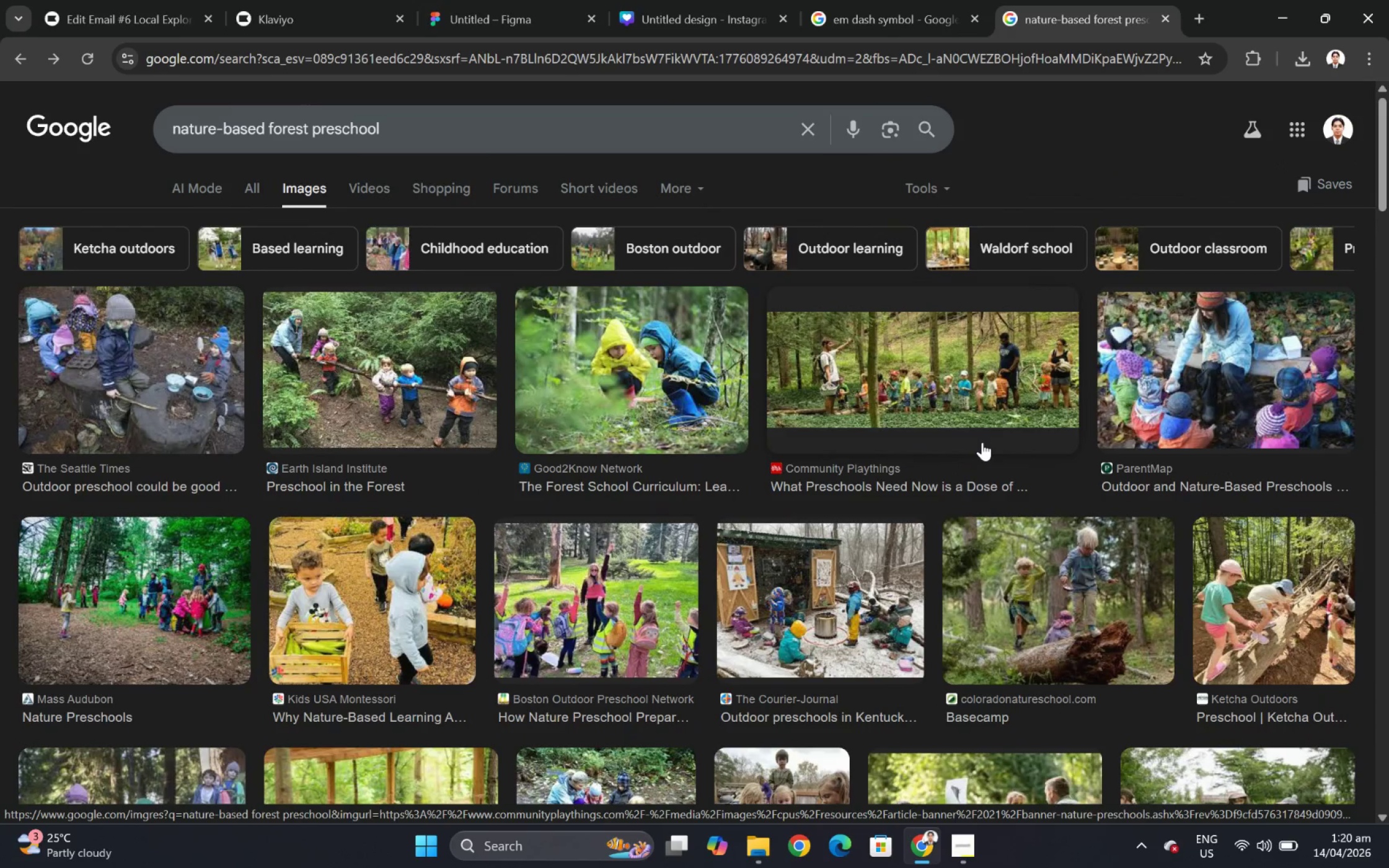 
scroll: coordinate [452, 407], scroll_direction: down, amount: 1.0
 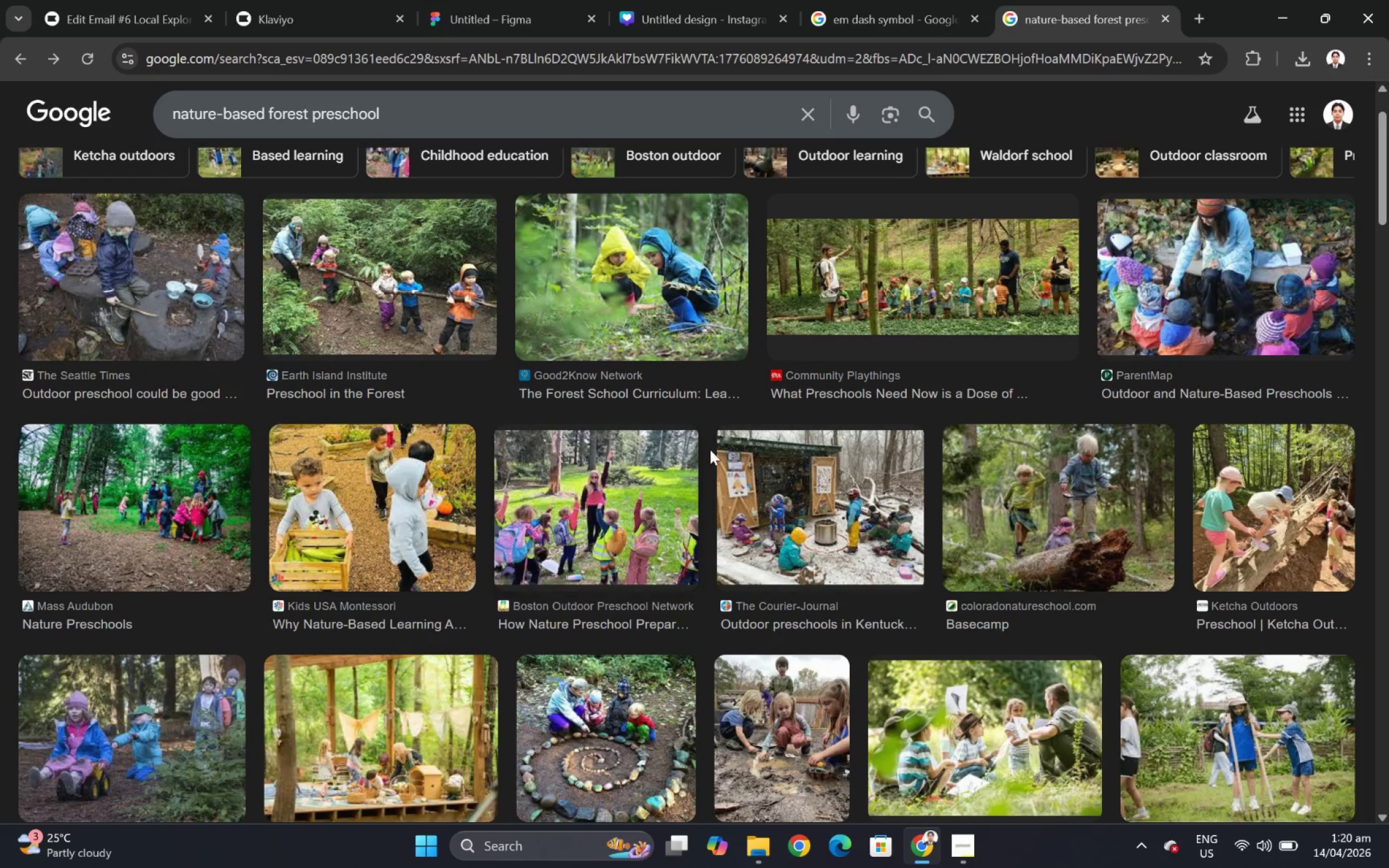 
left_click([612, 501])
 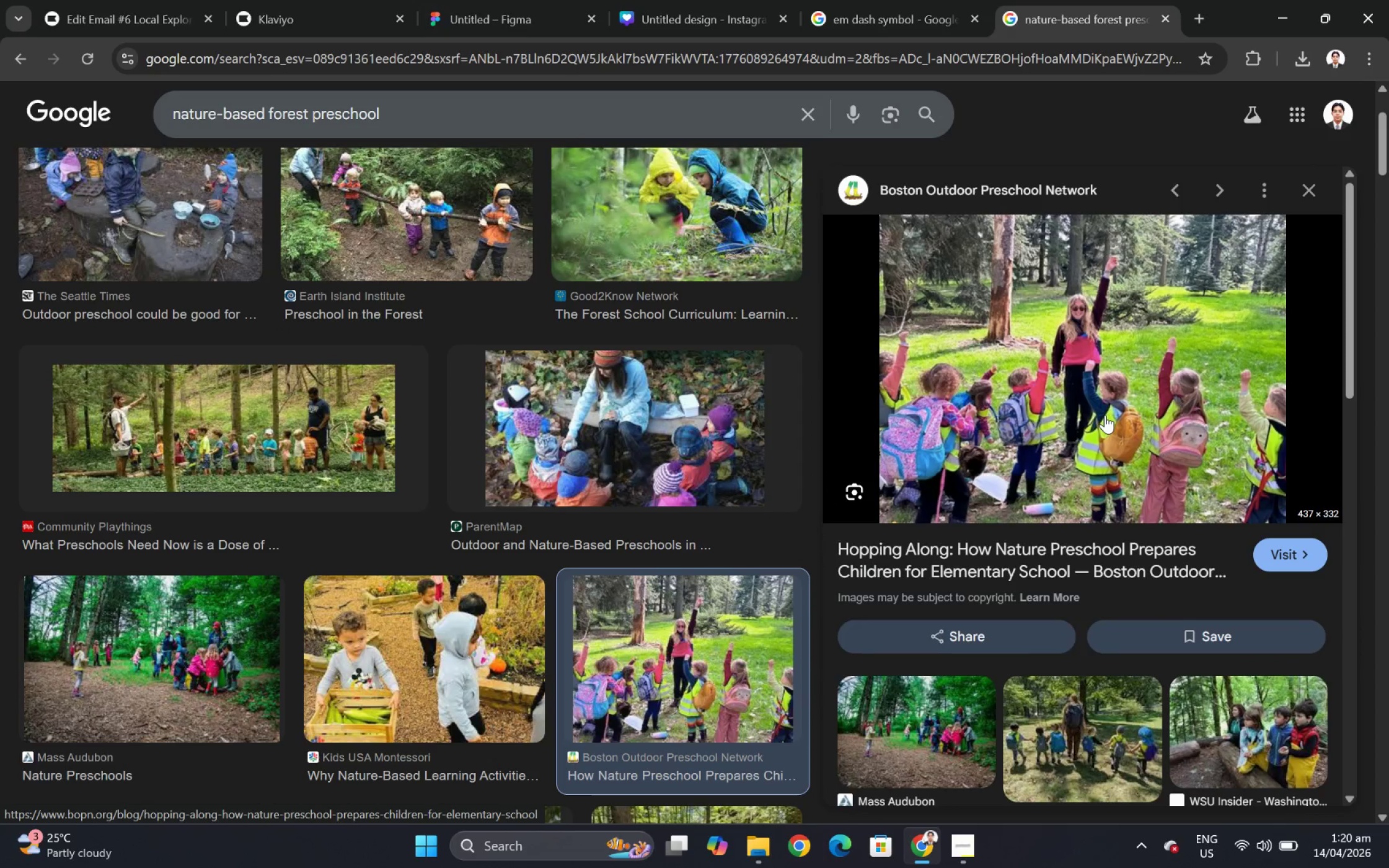 
wait(9.31)
 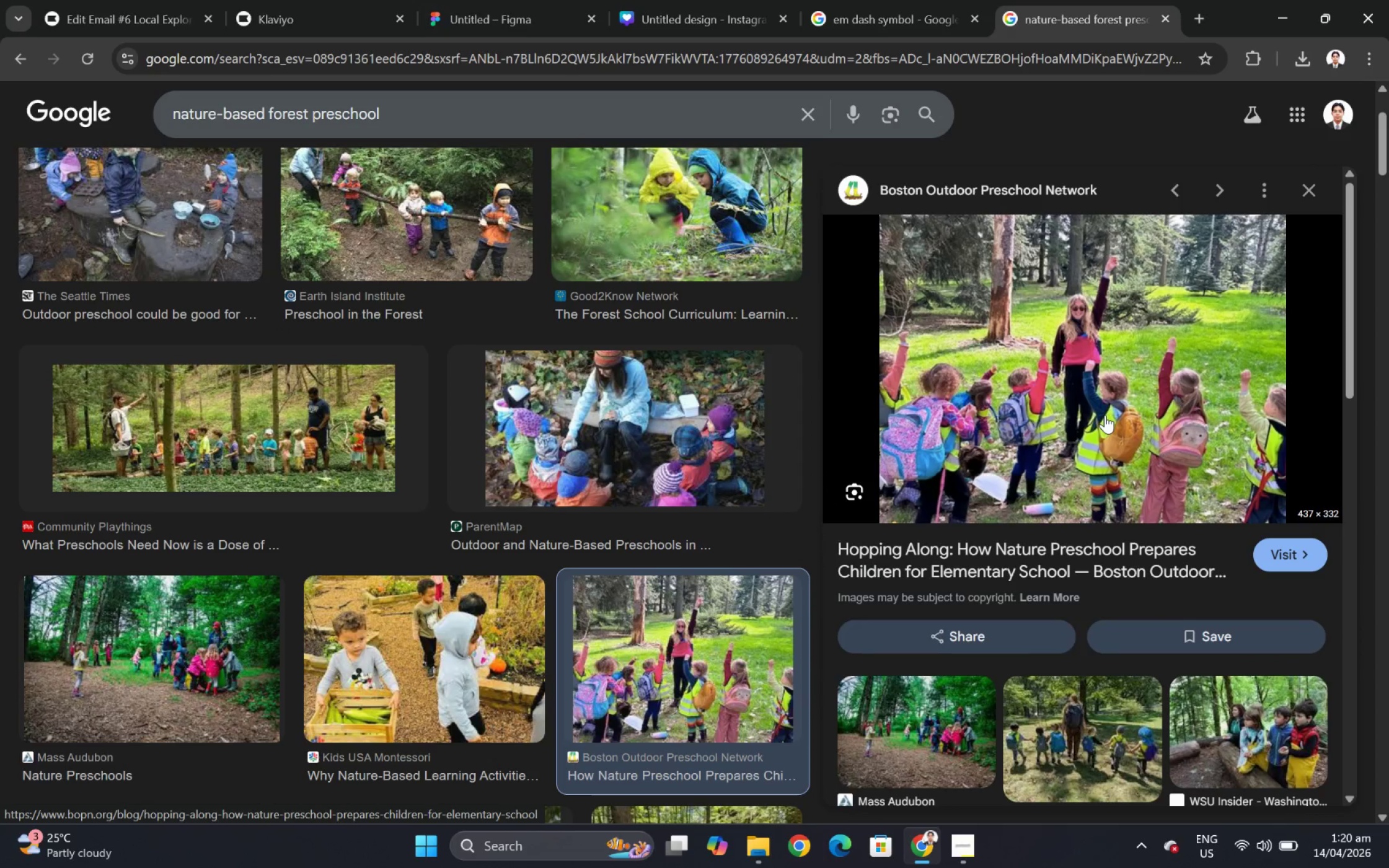 
right_click([1097, 377])
 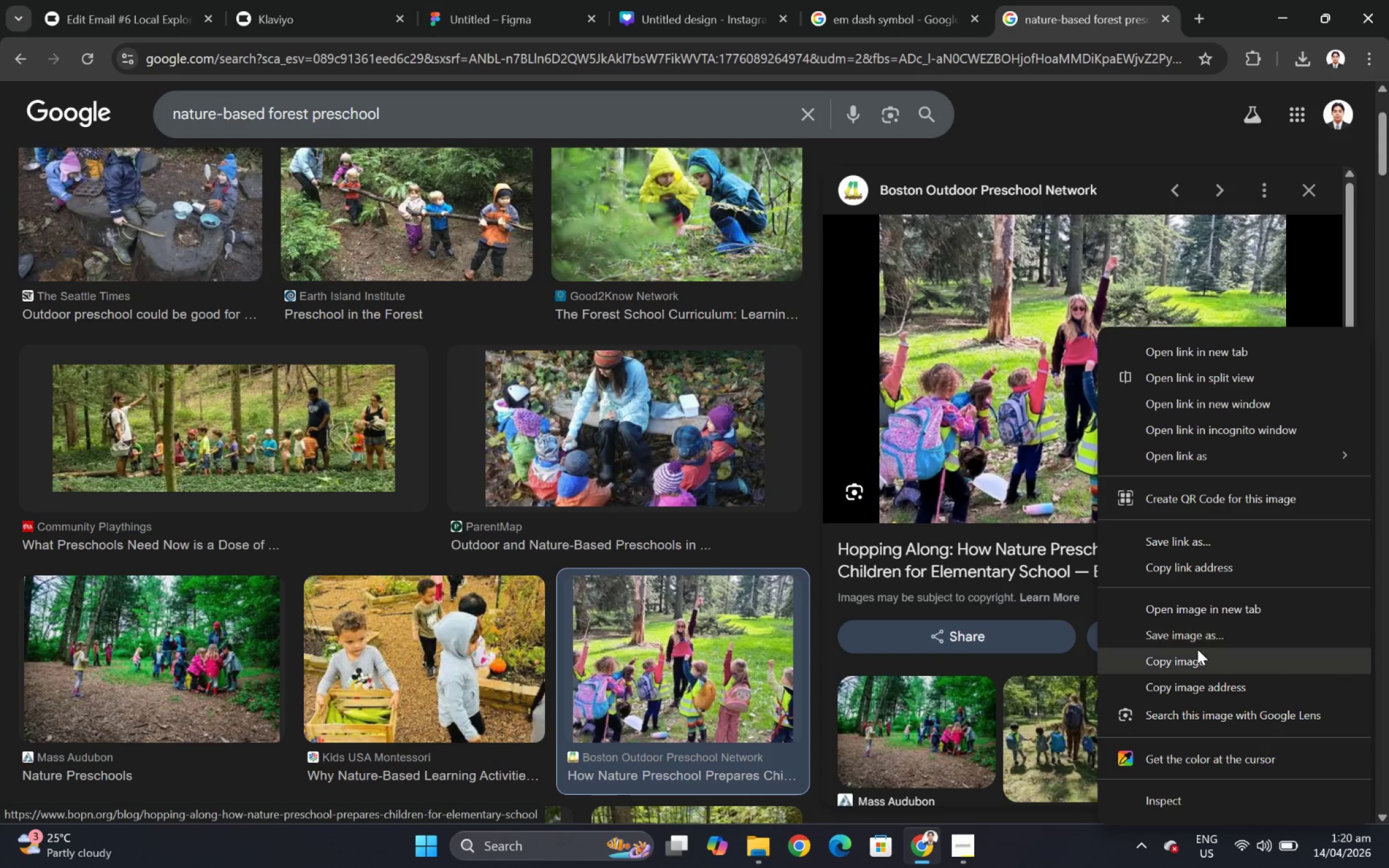 
left_click([1197, 639])
 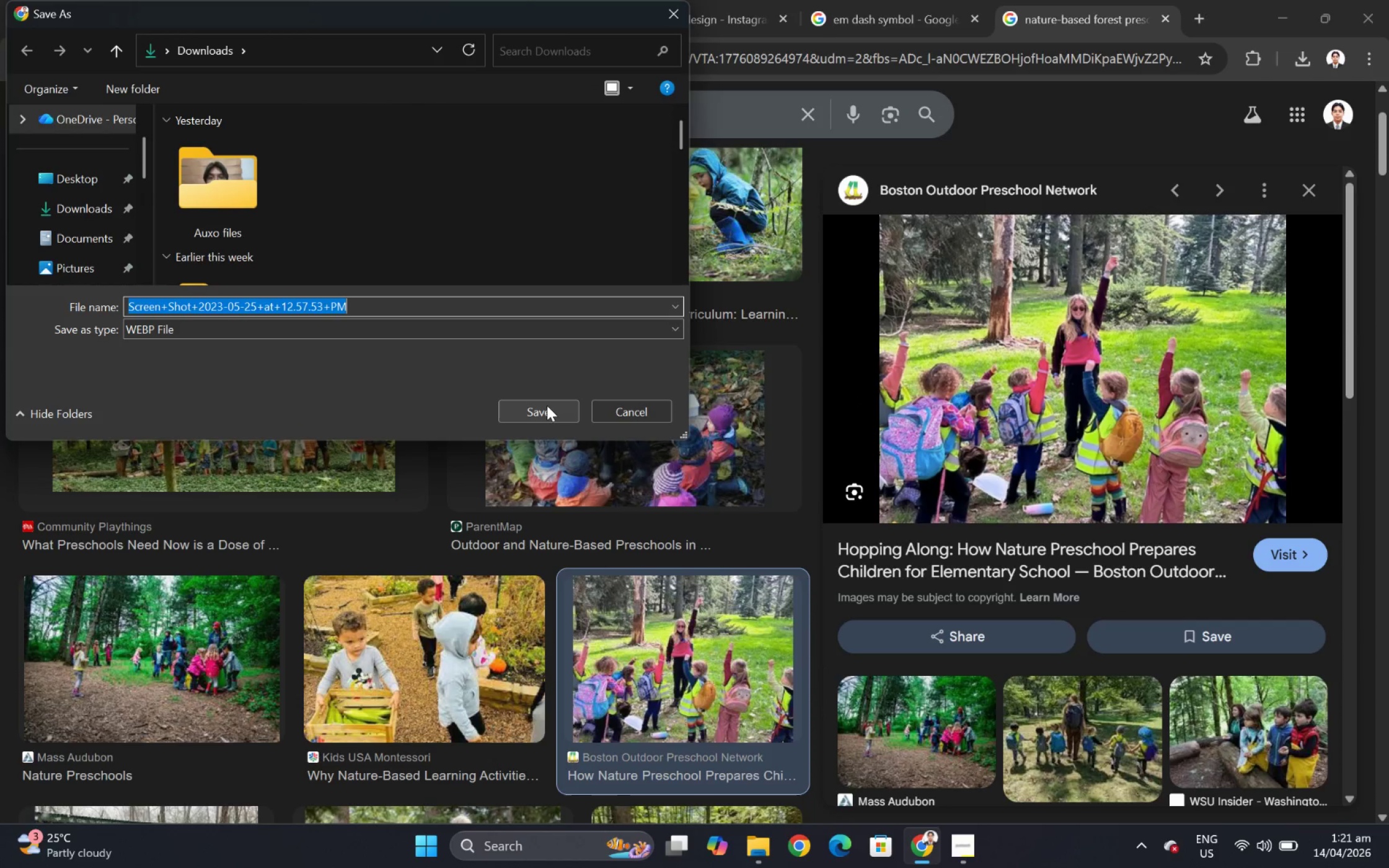 
wait(5.18)
 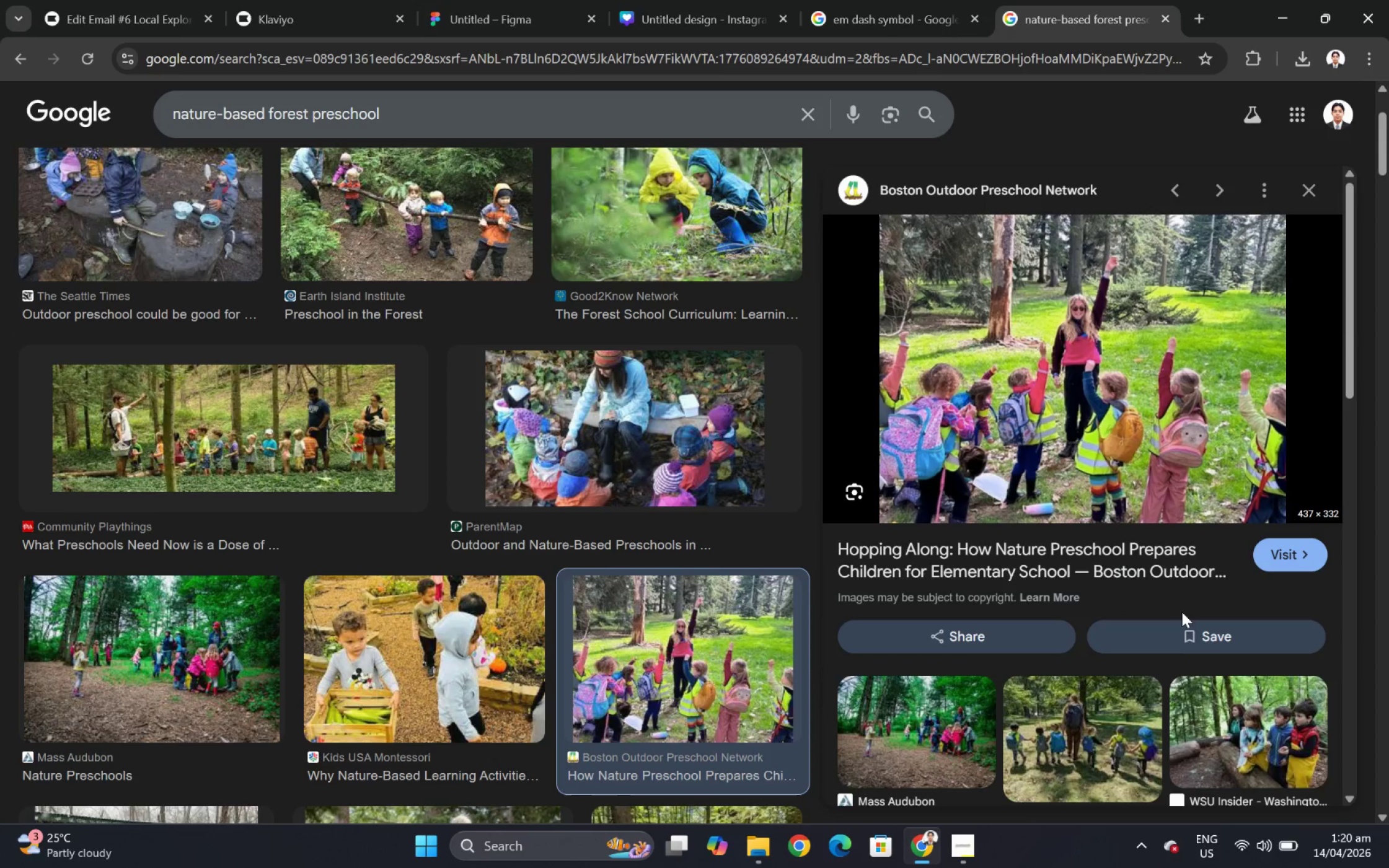 
left_click([638, 410])
 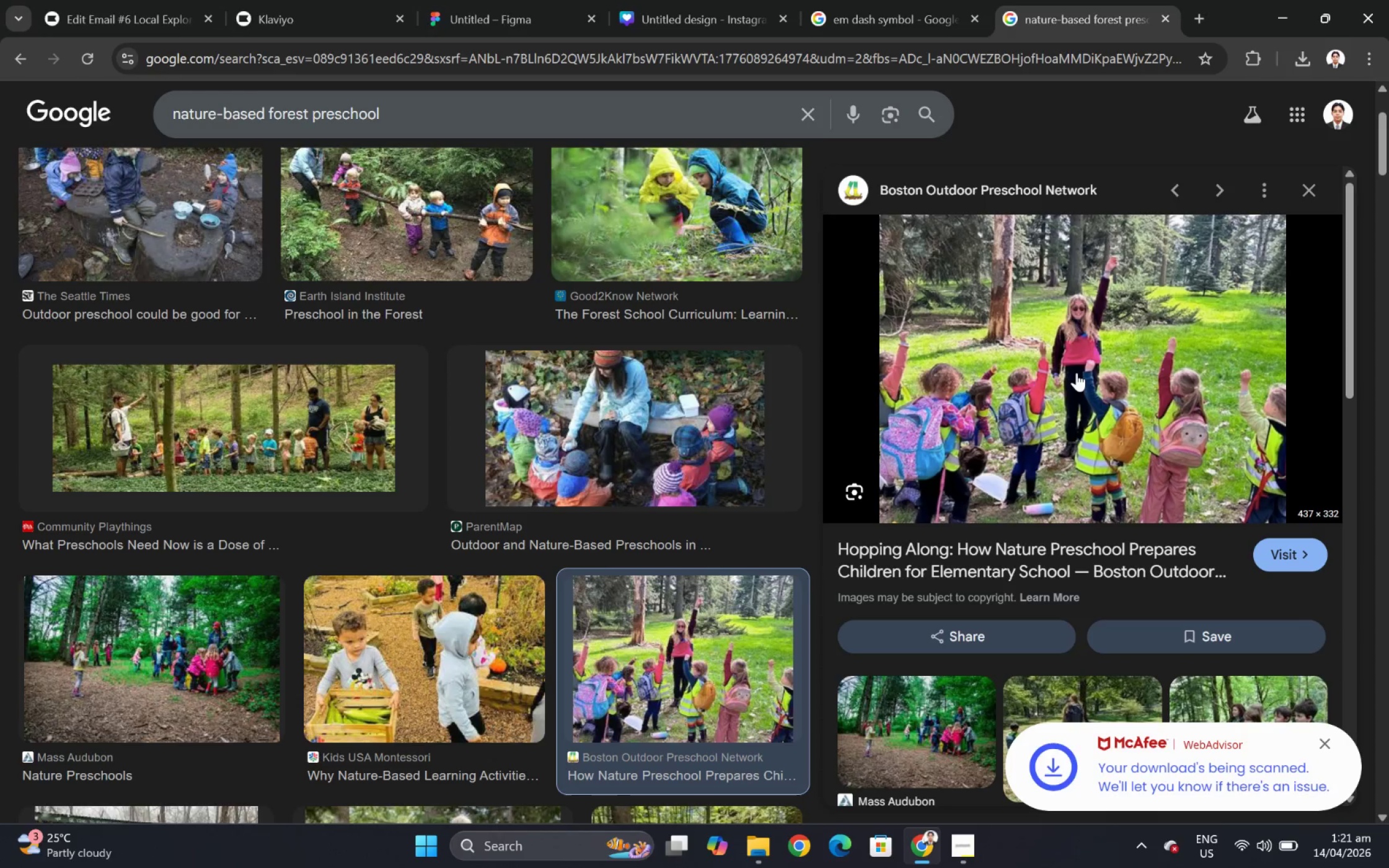 
right_click([1076, 372])
 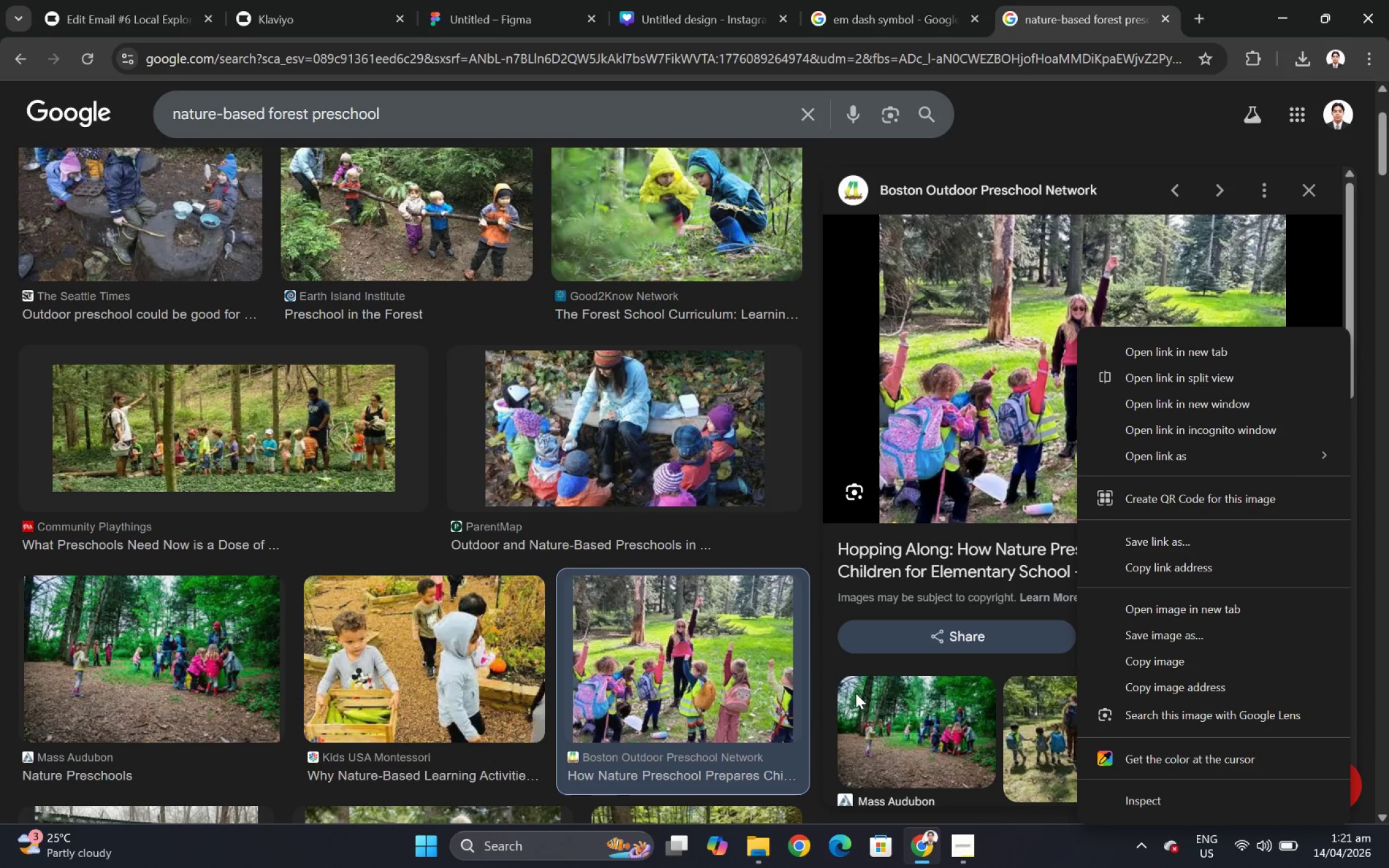 
wait(6.43)
 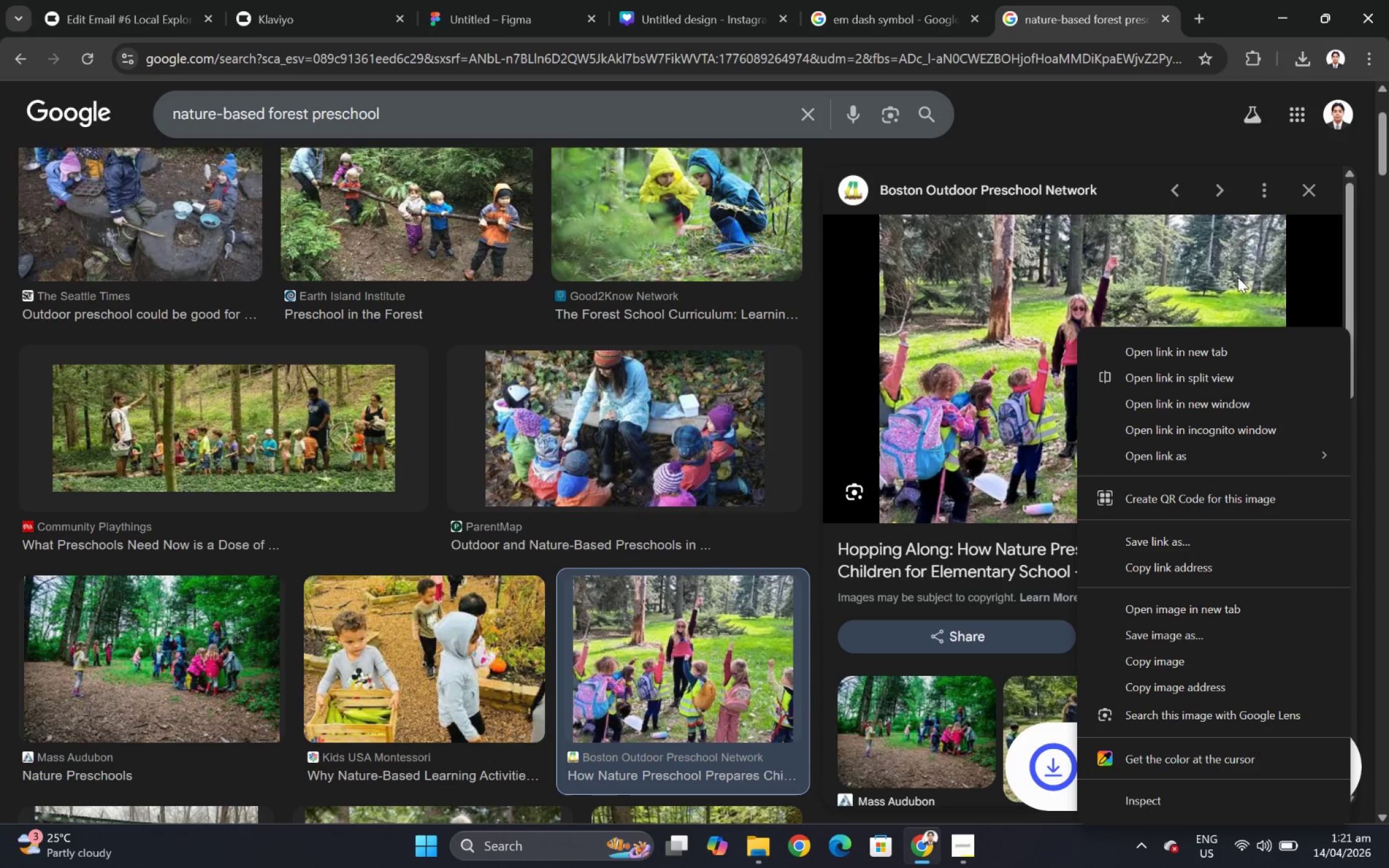 
left_click([1080, 134])
 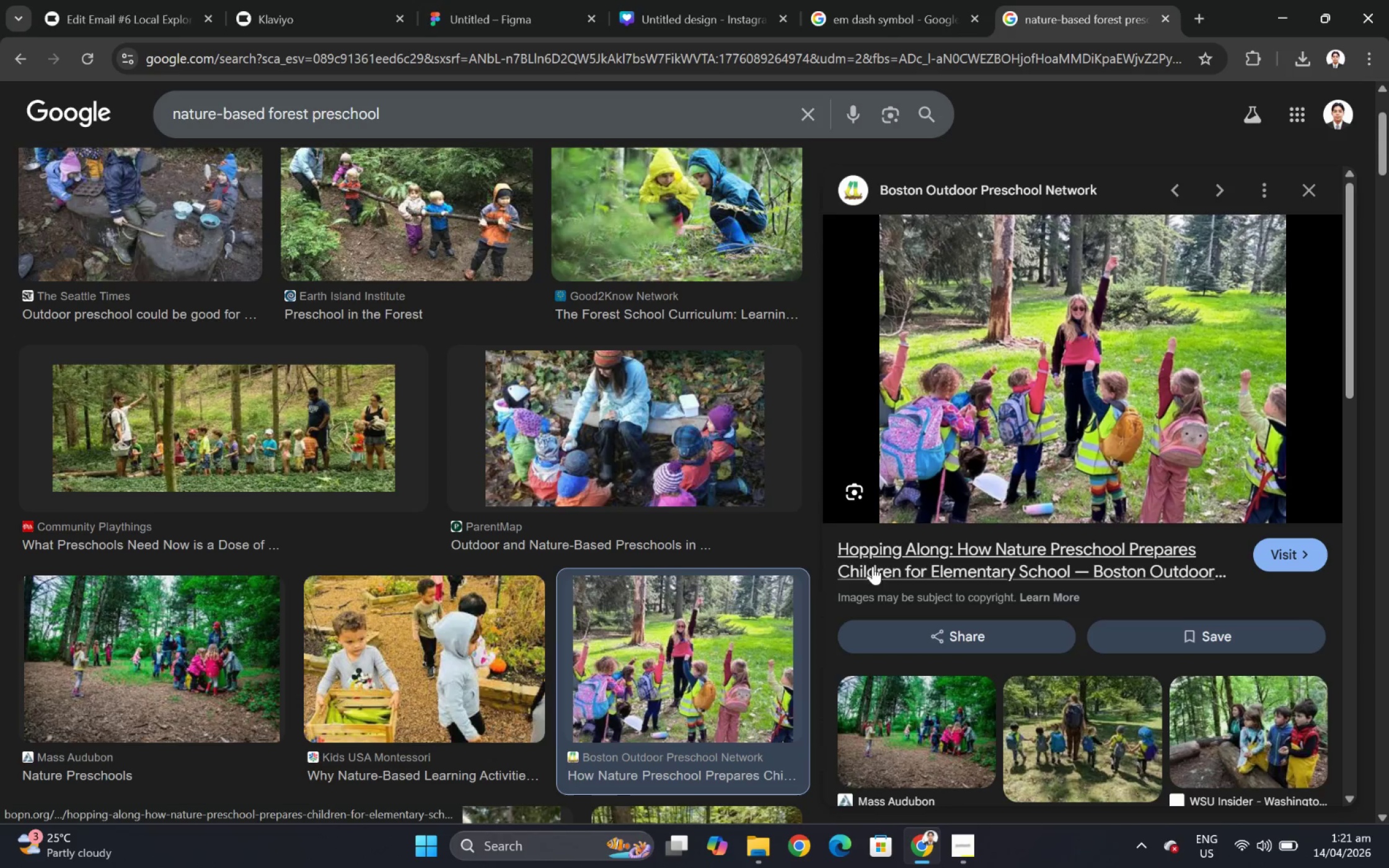 
scroll: coordinate [466, 663], scroll_direction: down, amount: 3.0
 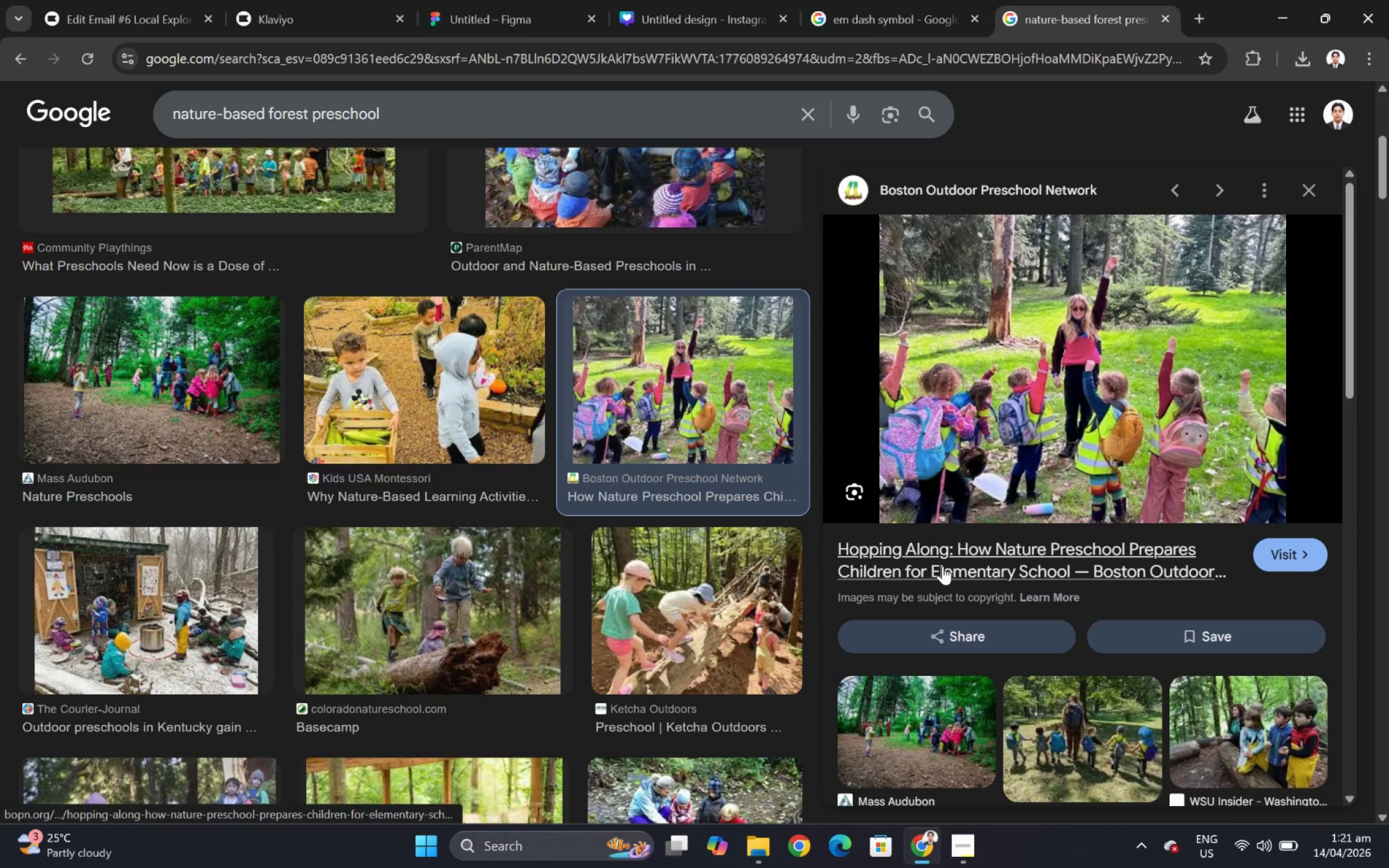 
scroll: coordinate [684, 596], scroll_direction: up, amount: 2.0
 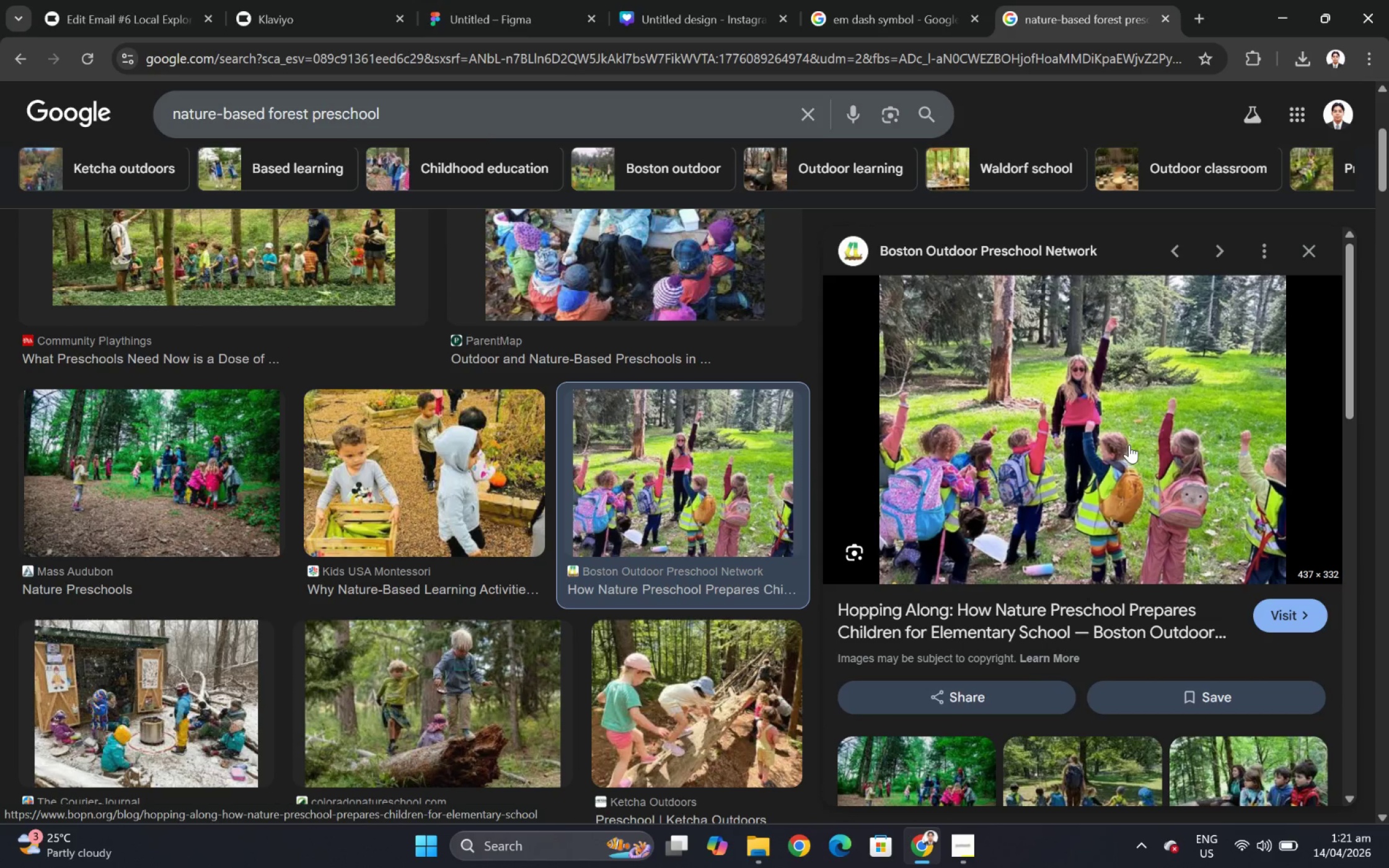 
right_click([1129, 444])
 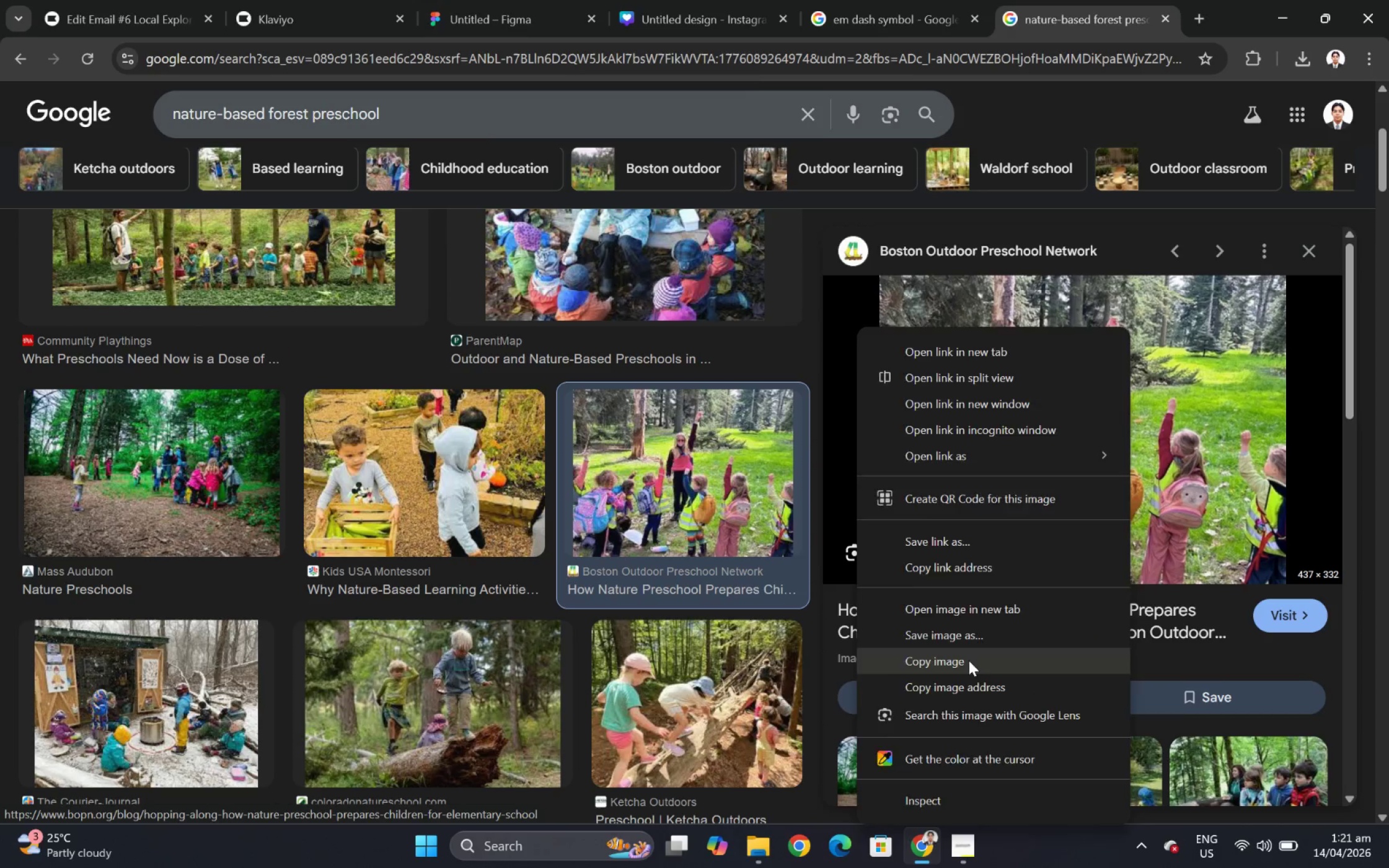 
left_click([536, 0])
 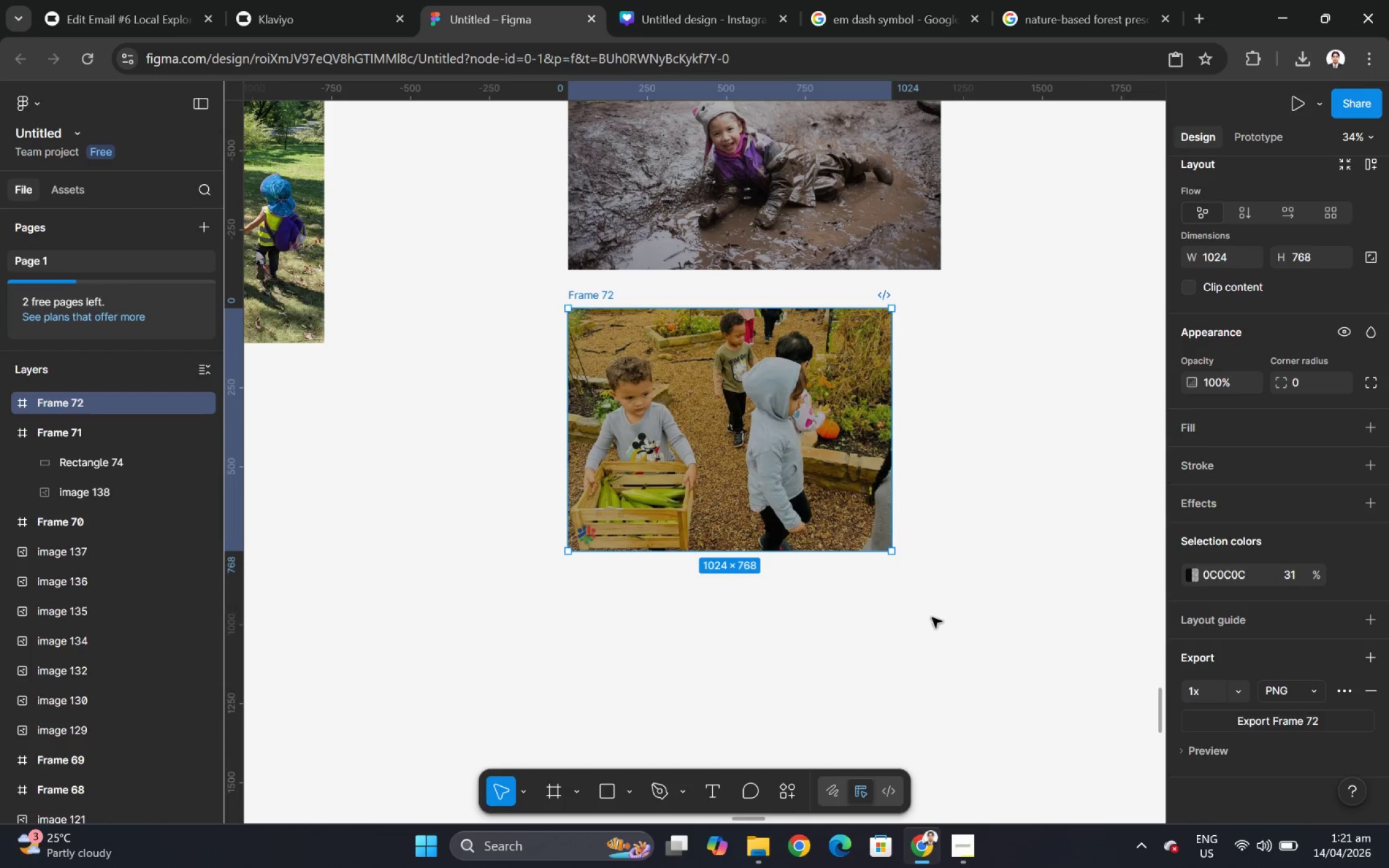 
key(Control+V)
 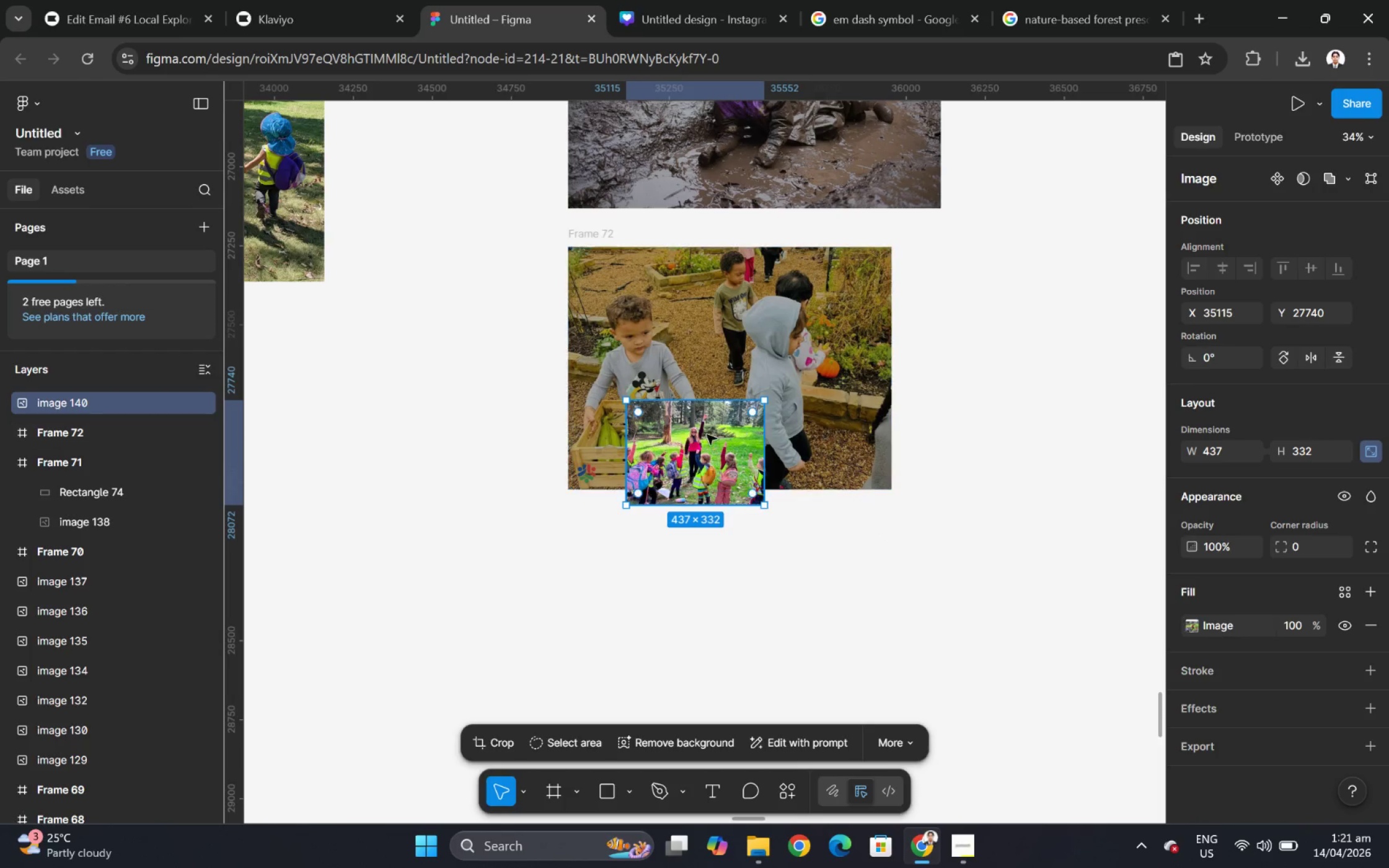 
scroll: coordinate [933, 595], scroll_direction: down, amount: 4.0
 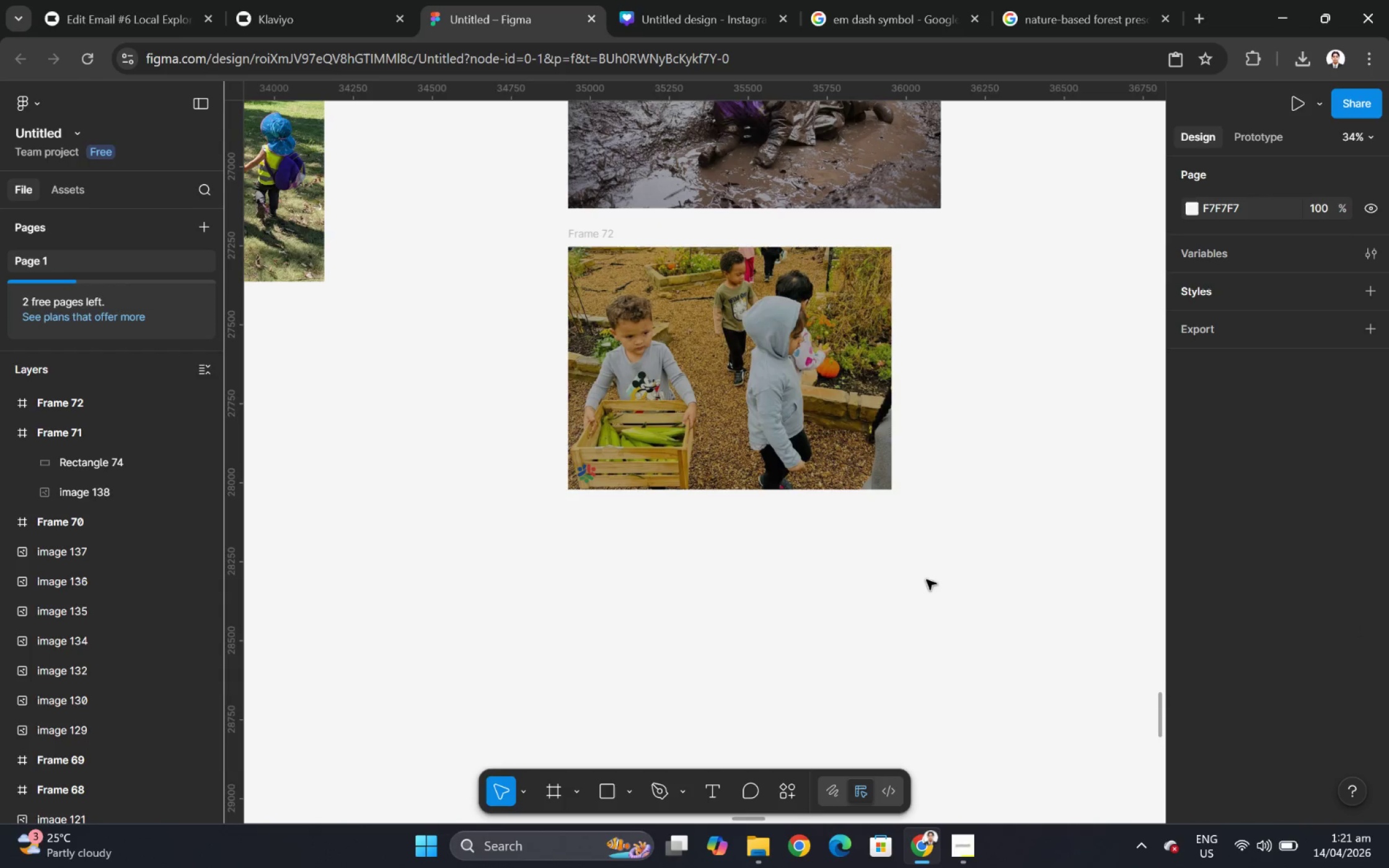 
left_click_drag(start_coordinate=[695, 434], to_coordinate=[642, 626])
 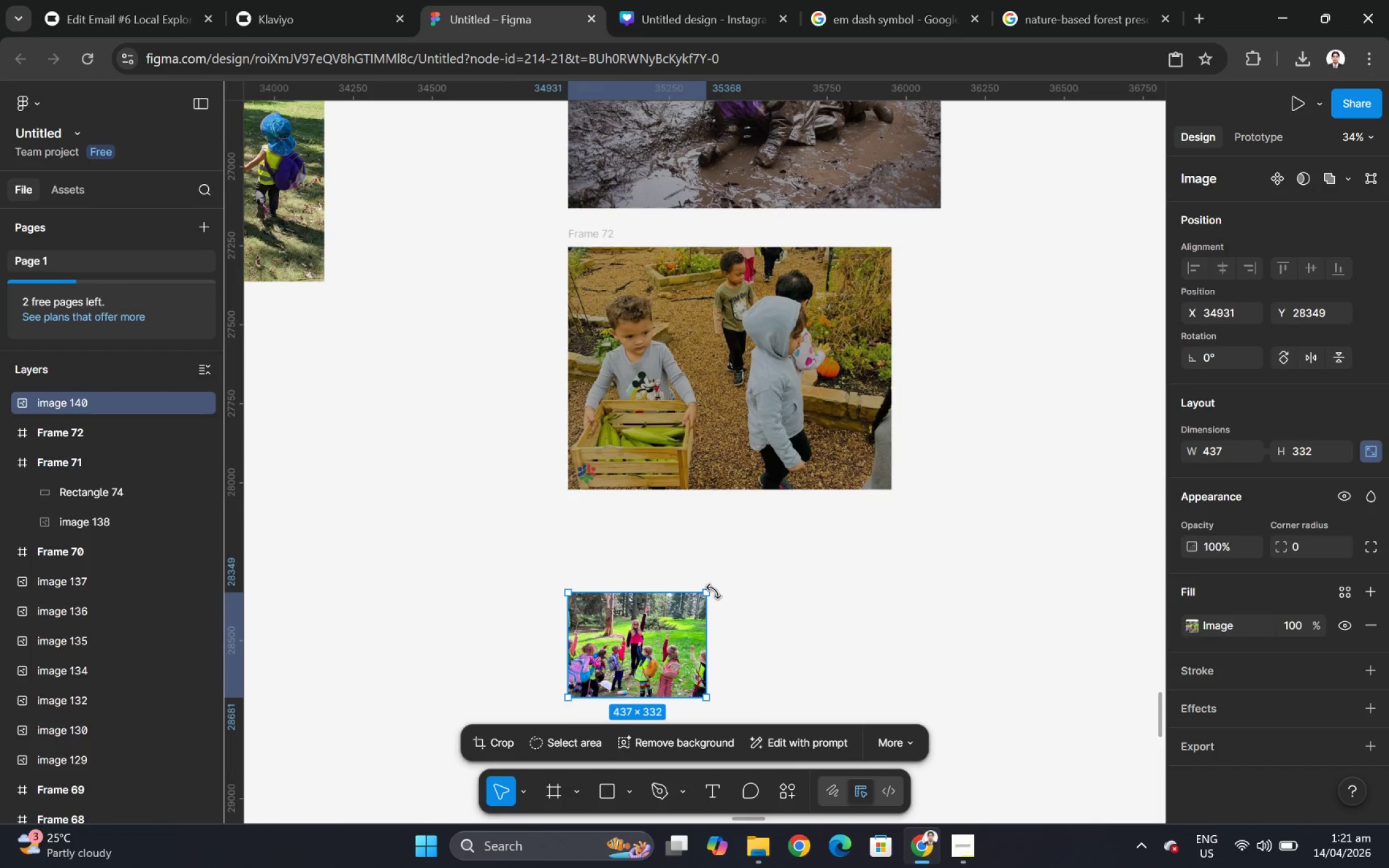 
left_click_drag(start_coordinate=[709, 591], to_coordinate=[889, 511])
 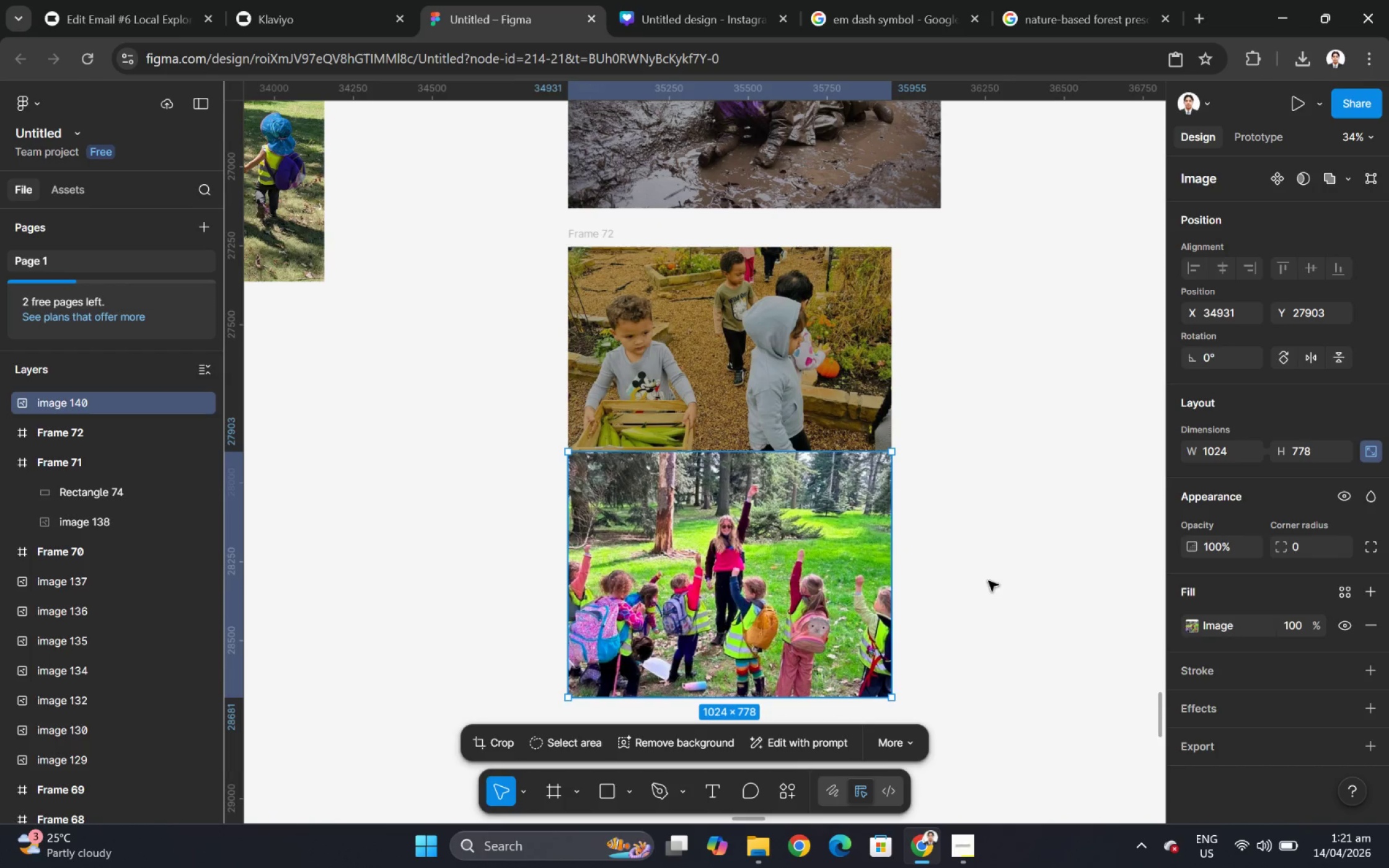 
hold_key(key=ControlLeft, duration=0.58)
 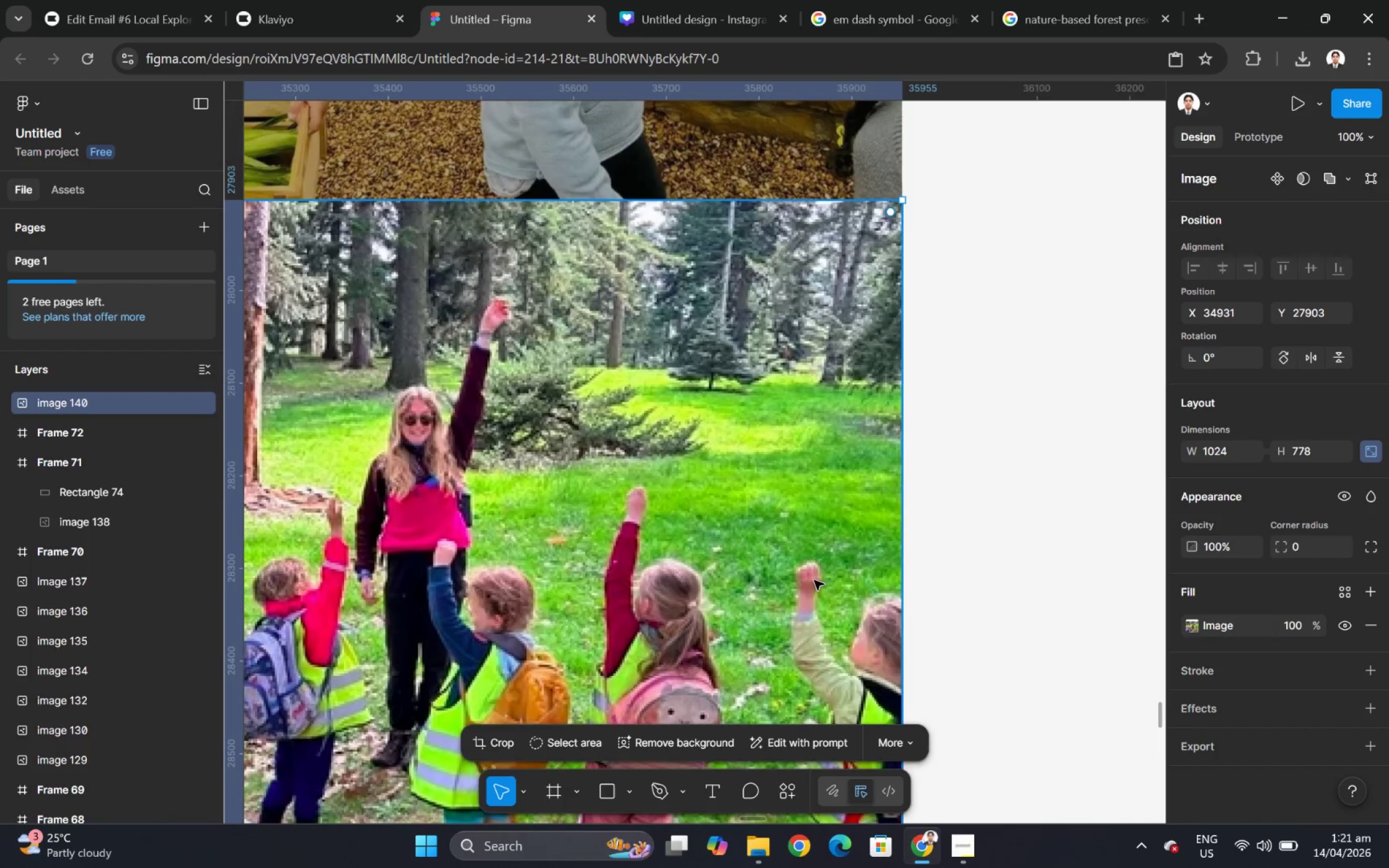 
hold_key(key=ControlLeft, duration=0.5)
 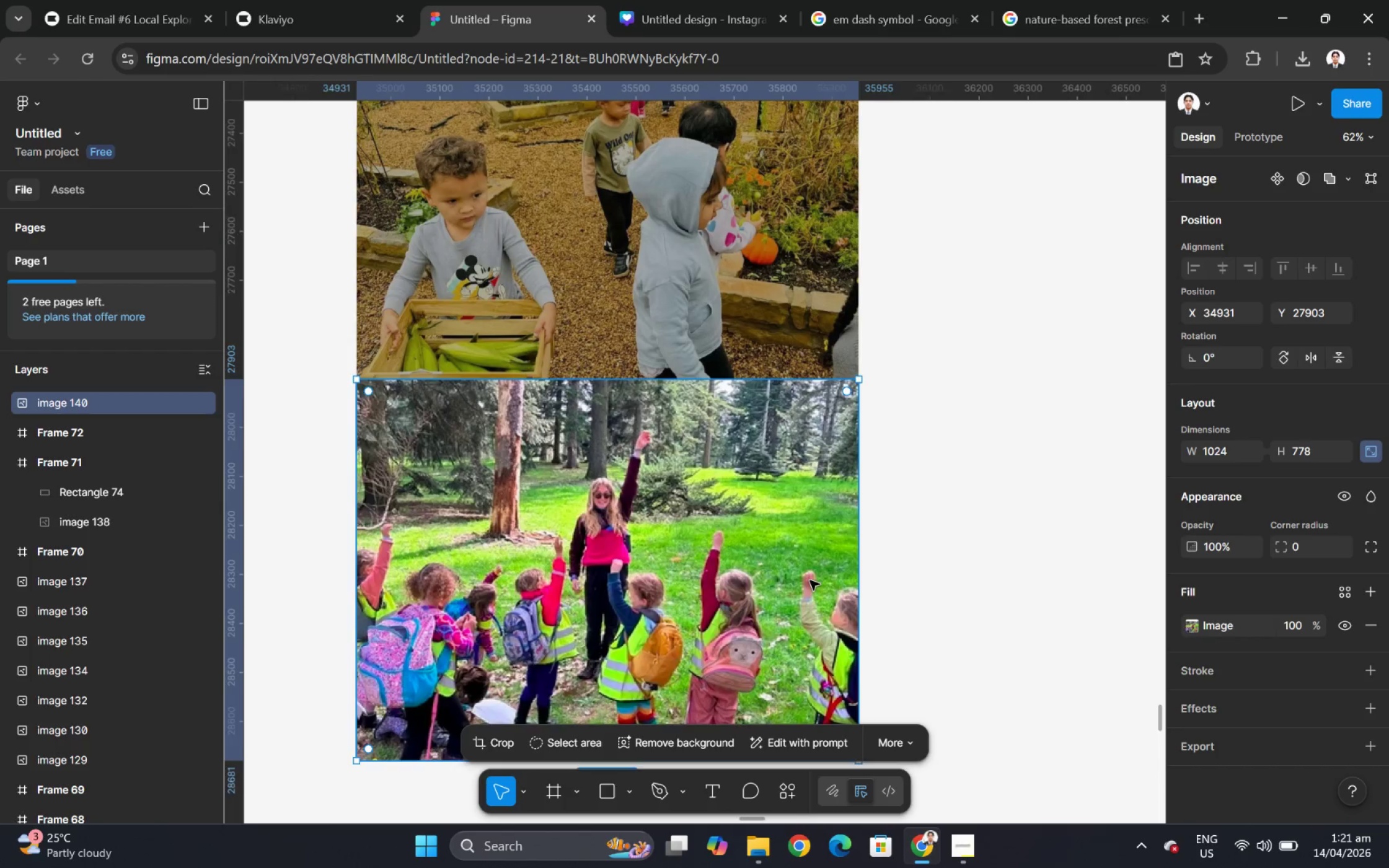 
scroll: coordinate [824, 579], scroll_direction: up, amount: 13.0
 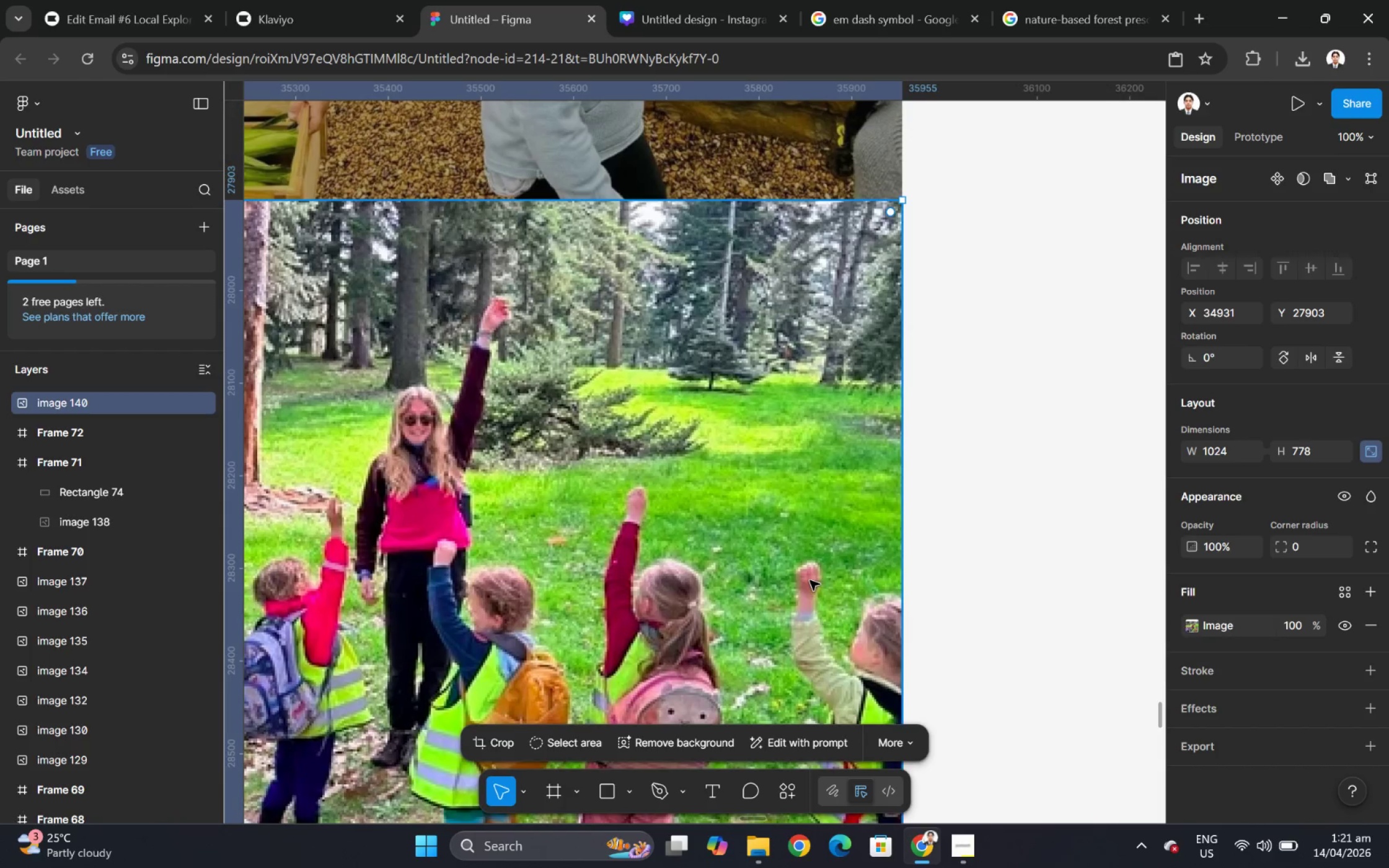 
hold_key(key=ControlLeft, duration=0.36)
scroll: coordinate [766, 571], scroll_direction: down, amount: 11.0
 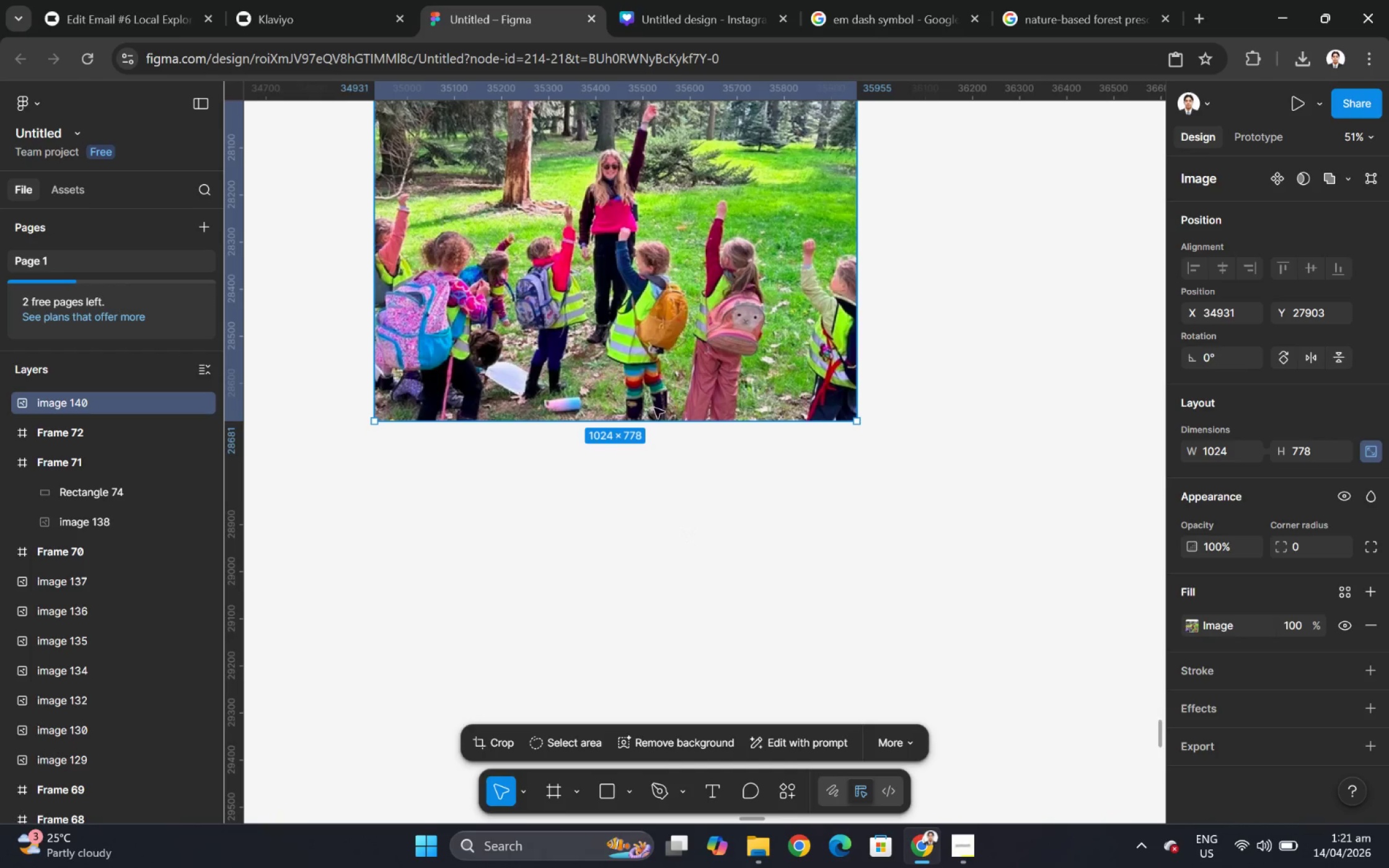 
left_click_drag(start_coordinate=[672, 346], to_coordinate=[681, 506])
 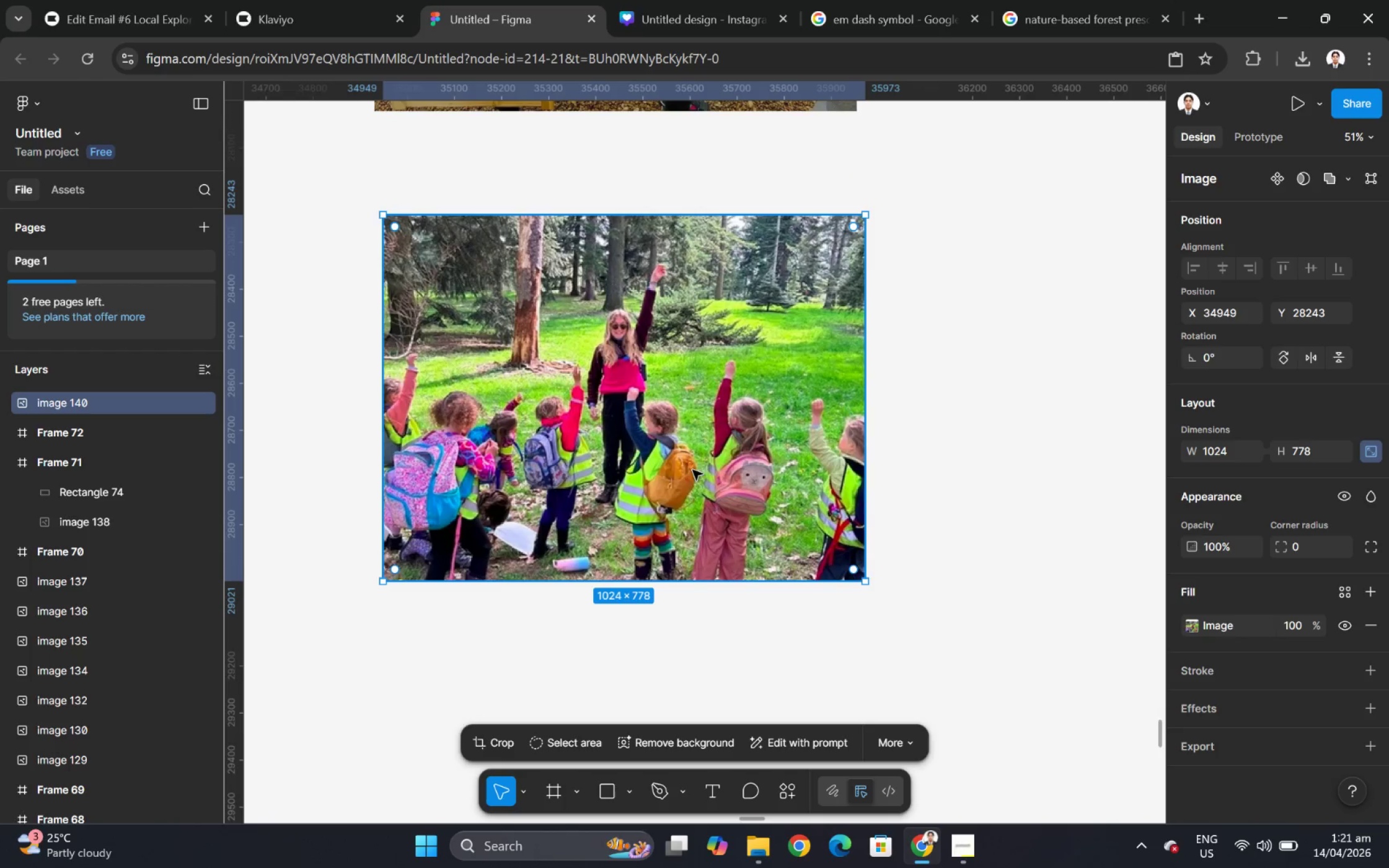 
key(Backspace)
 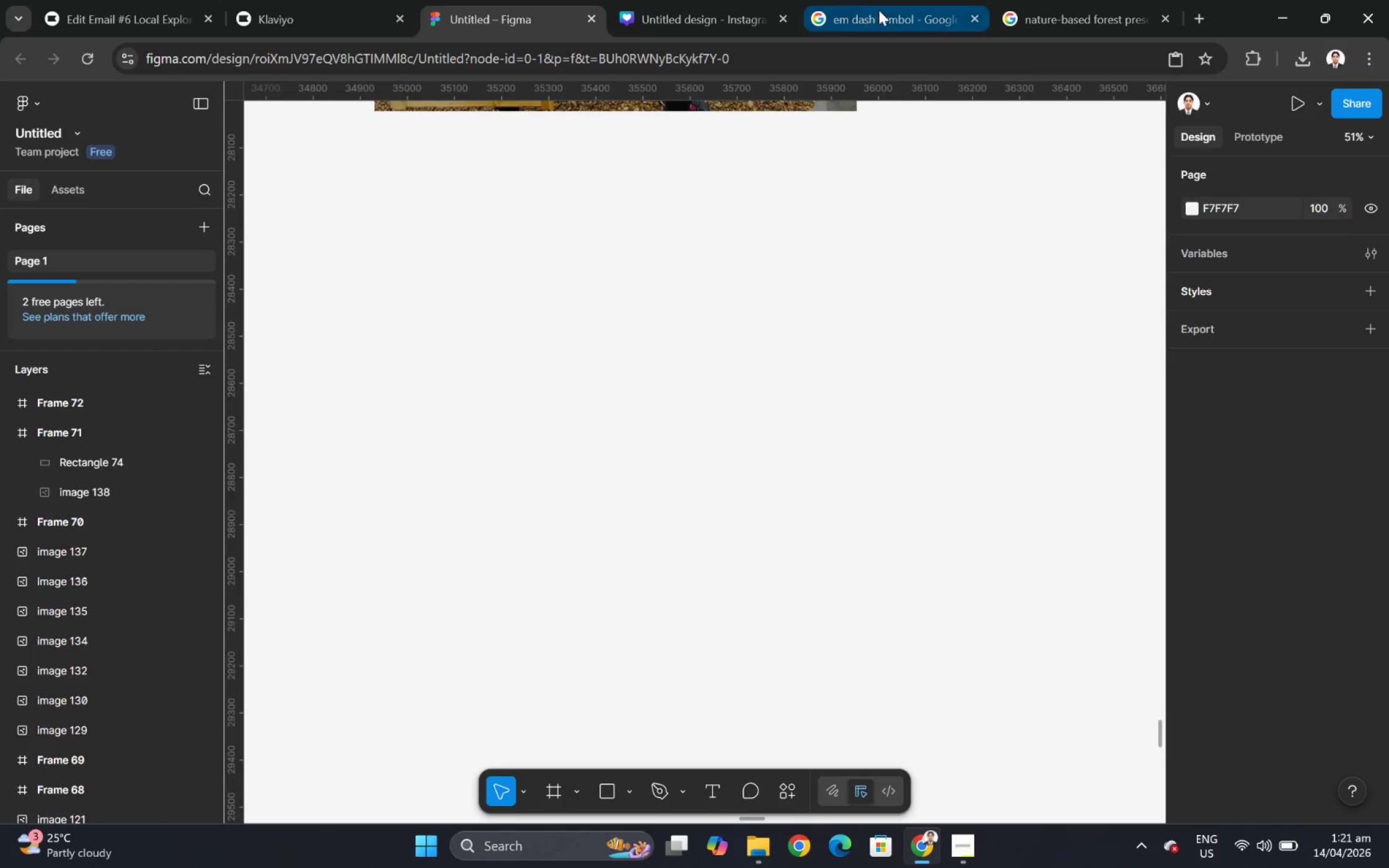 
left_click([1011, 5])
 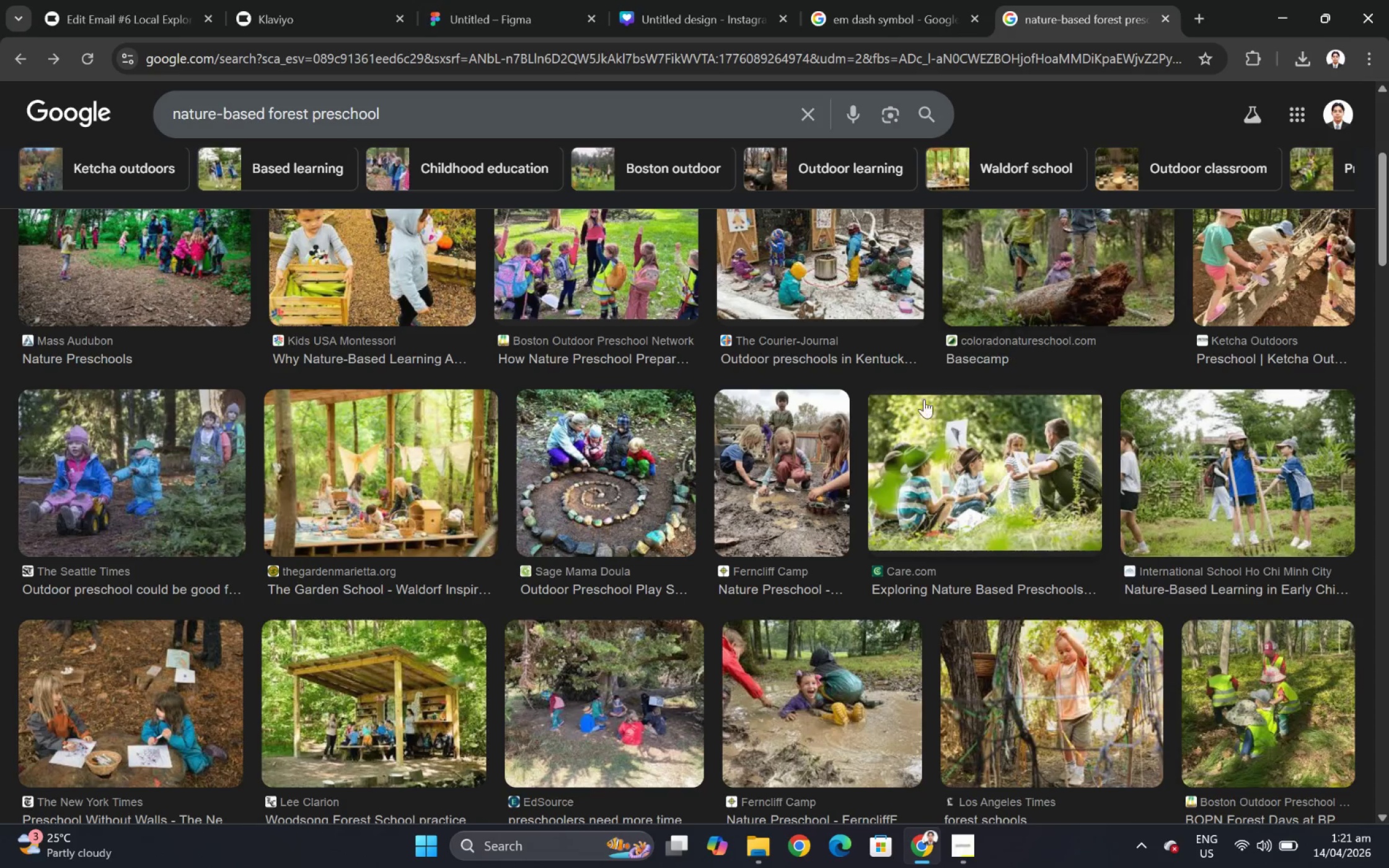 
left_click([940, 468])
 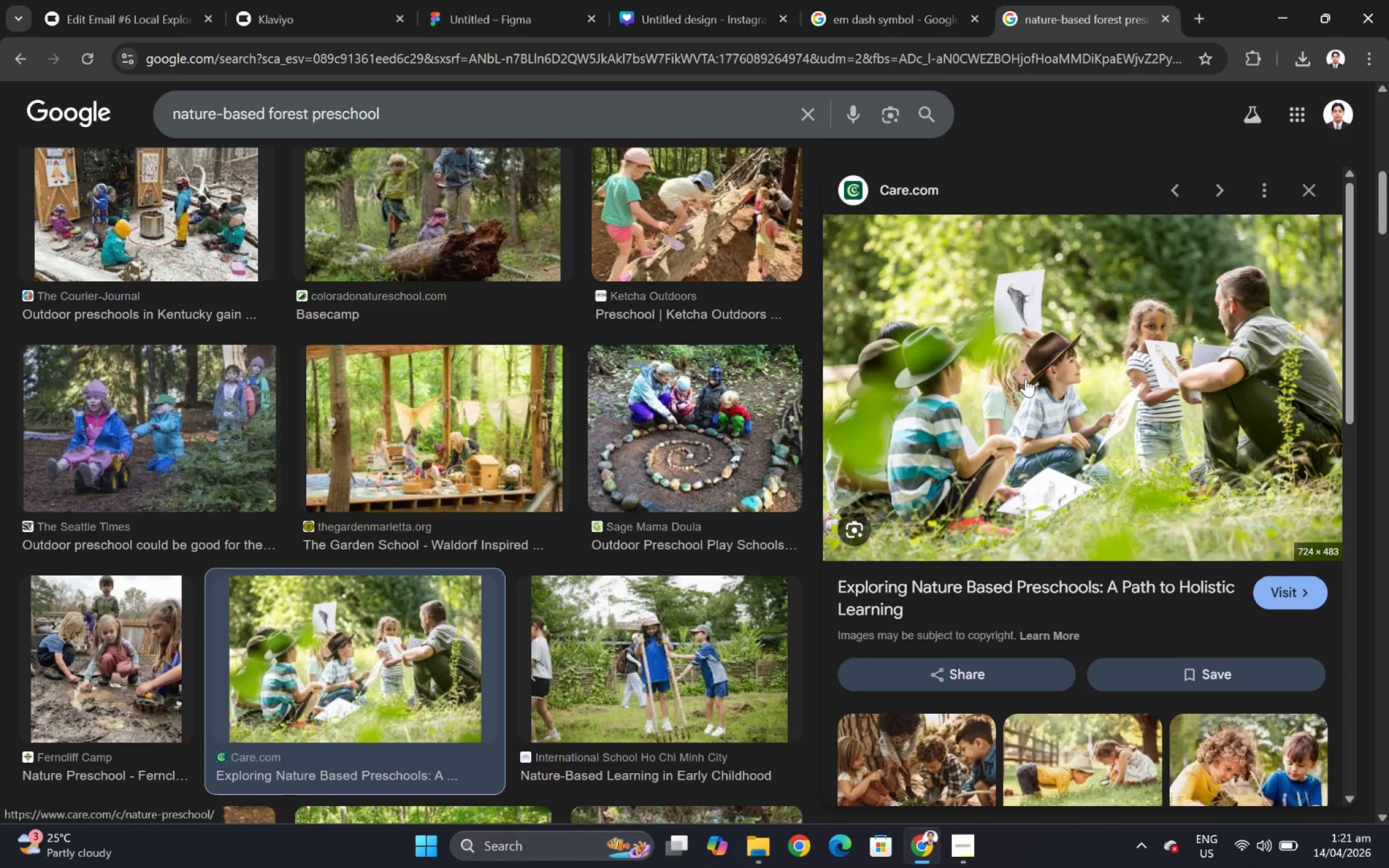 
wait(6.14)
 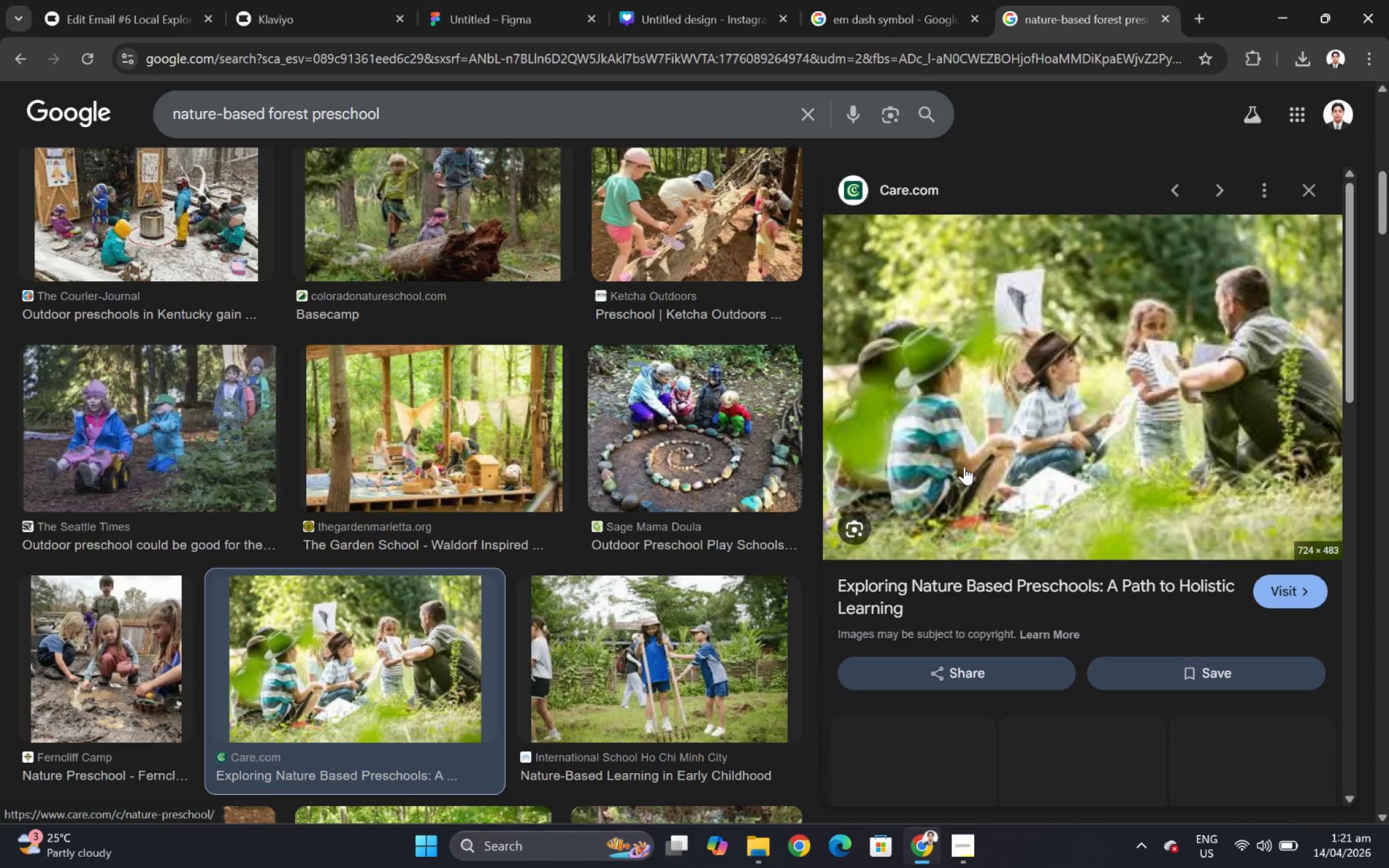 
left_click([1085, 629])
 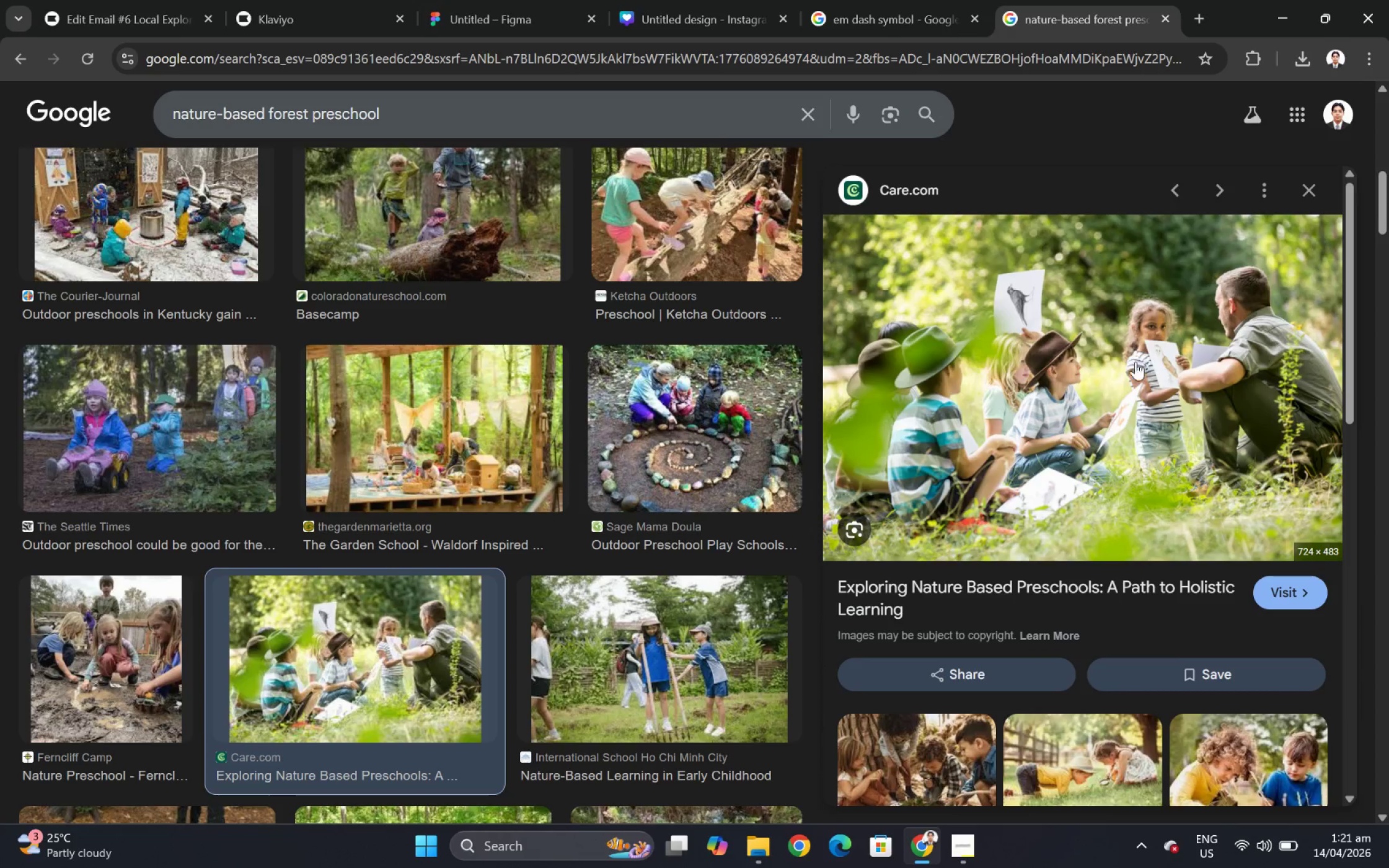 
wait(6.33)
 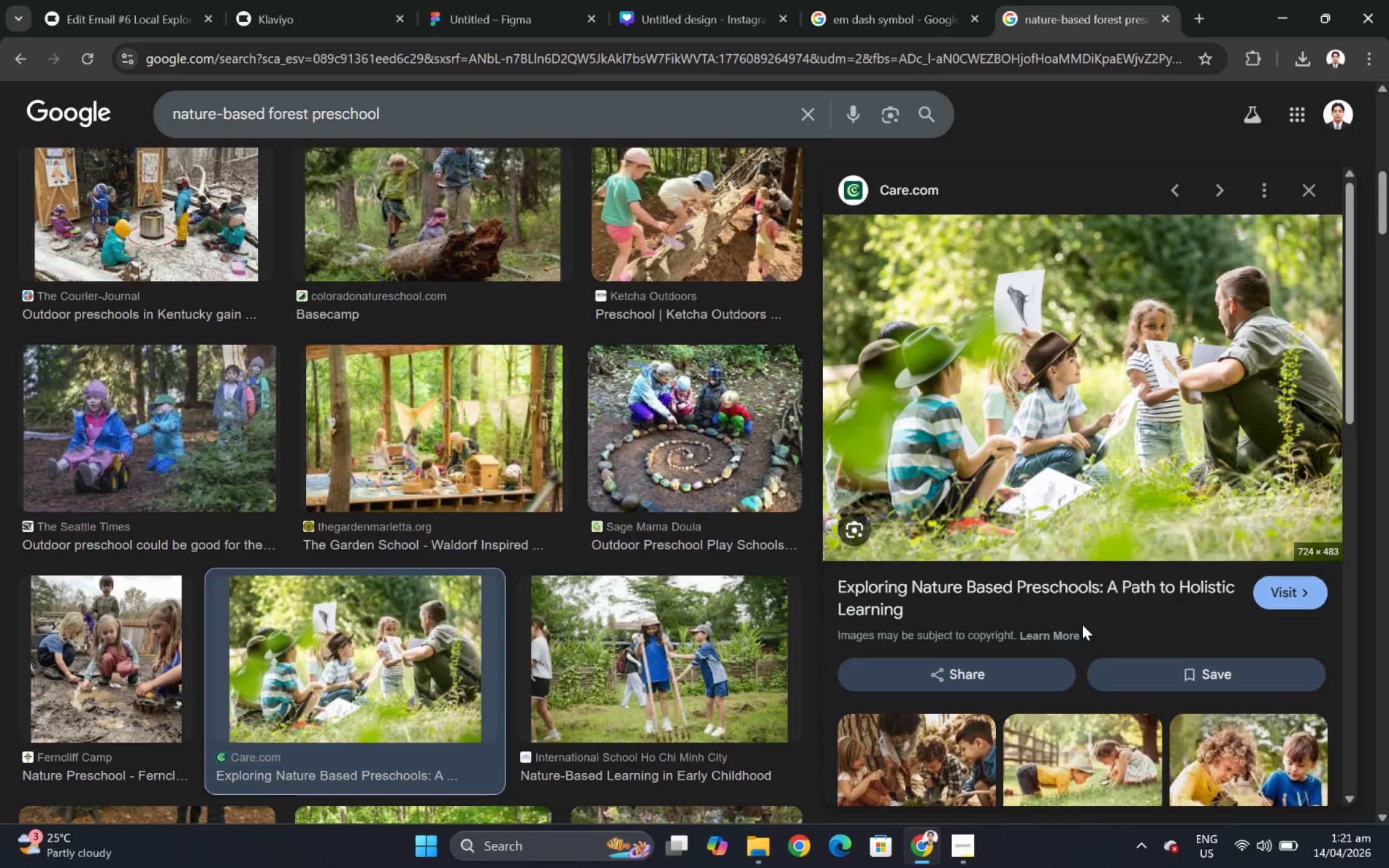 
scroll: coordinate [1118, 381], scroll_direction: down, amount: 2.0
 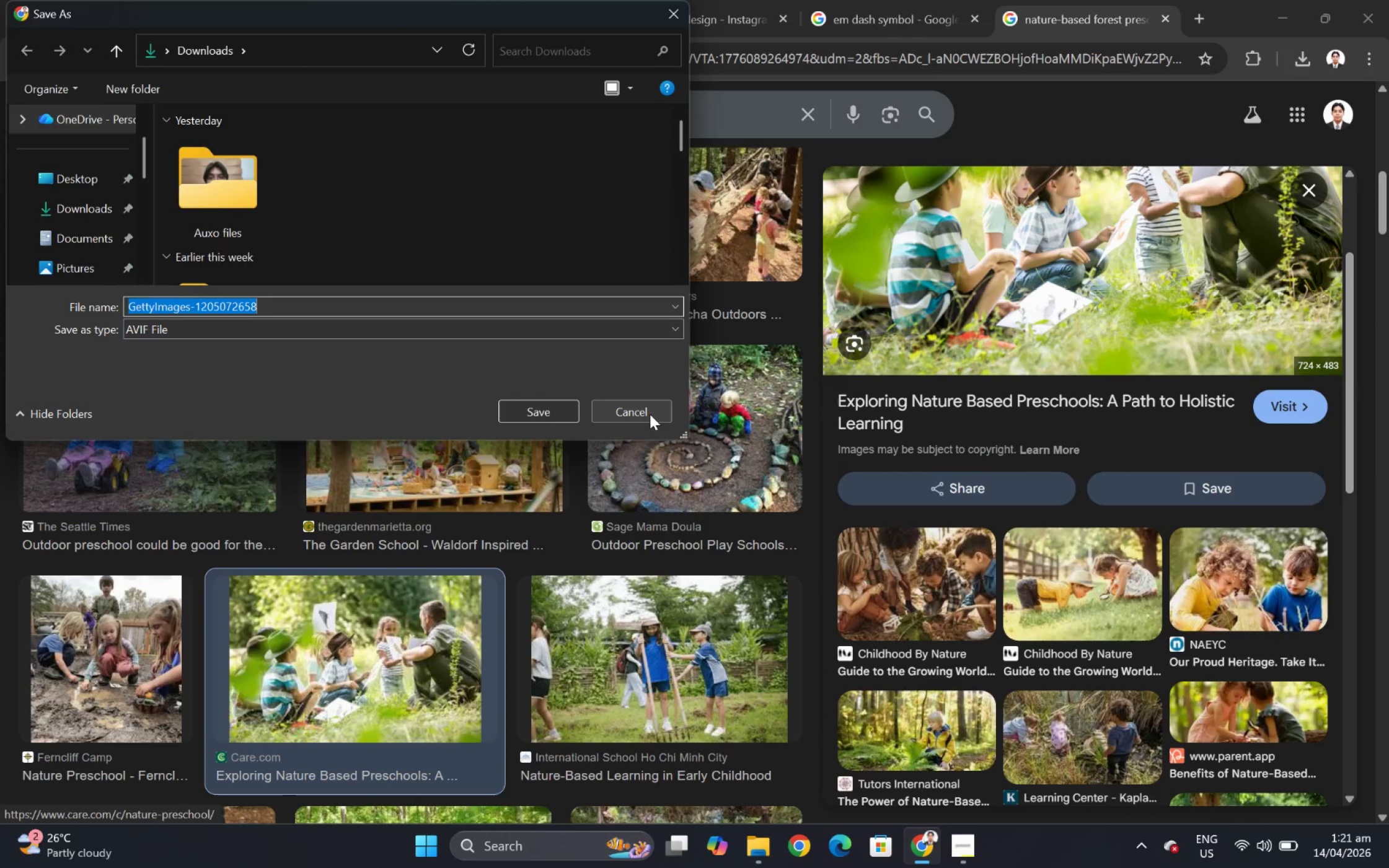 
left_click([650, 413])
 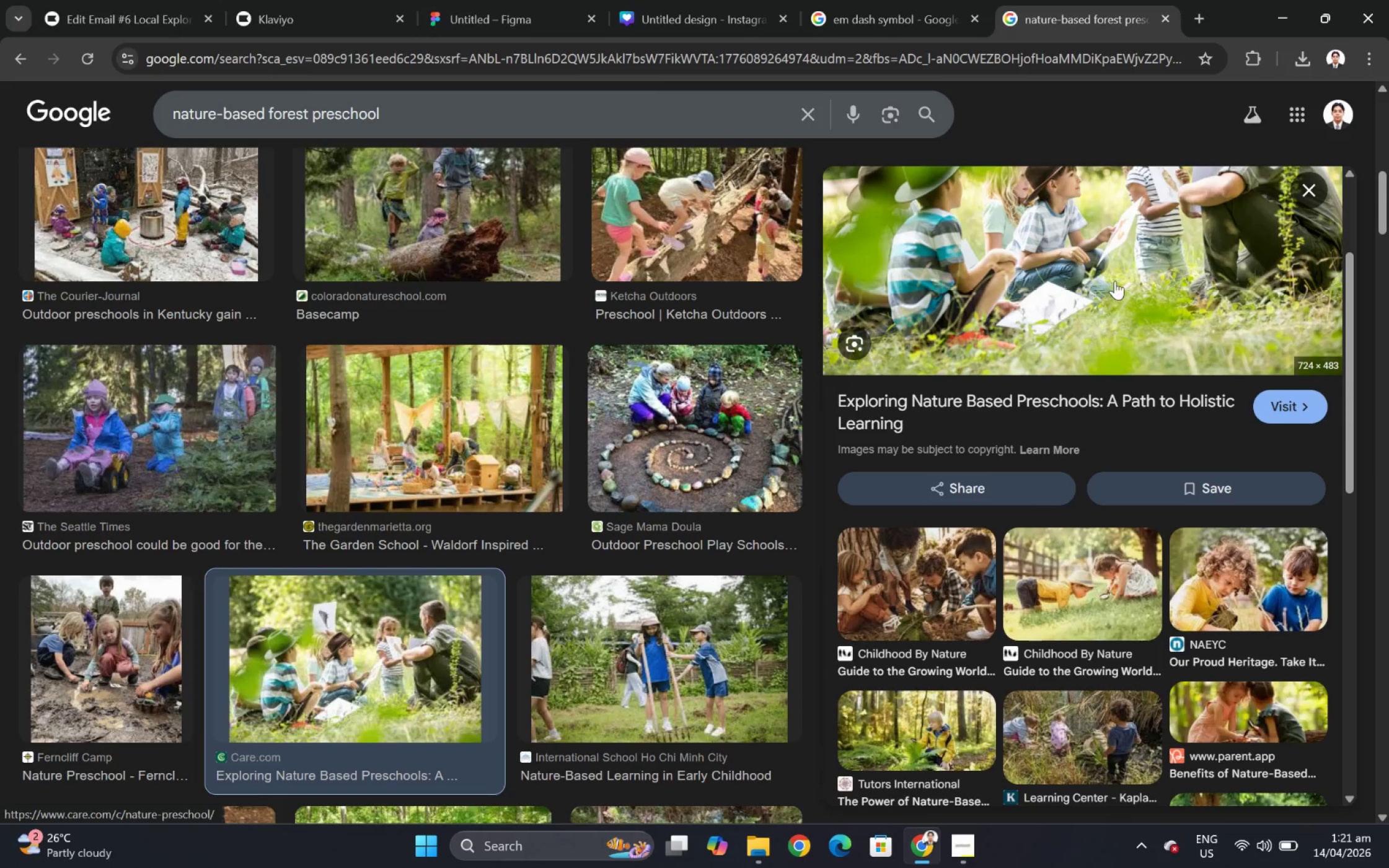 
right_click([1115, 280])
 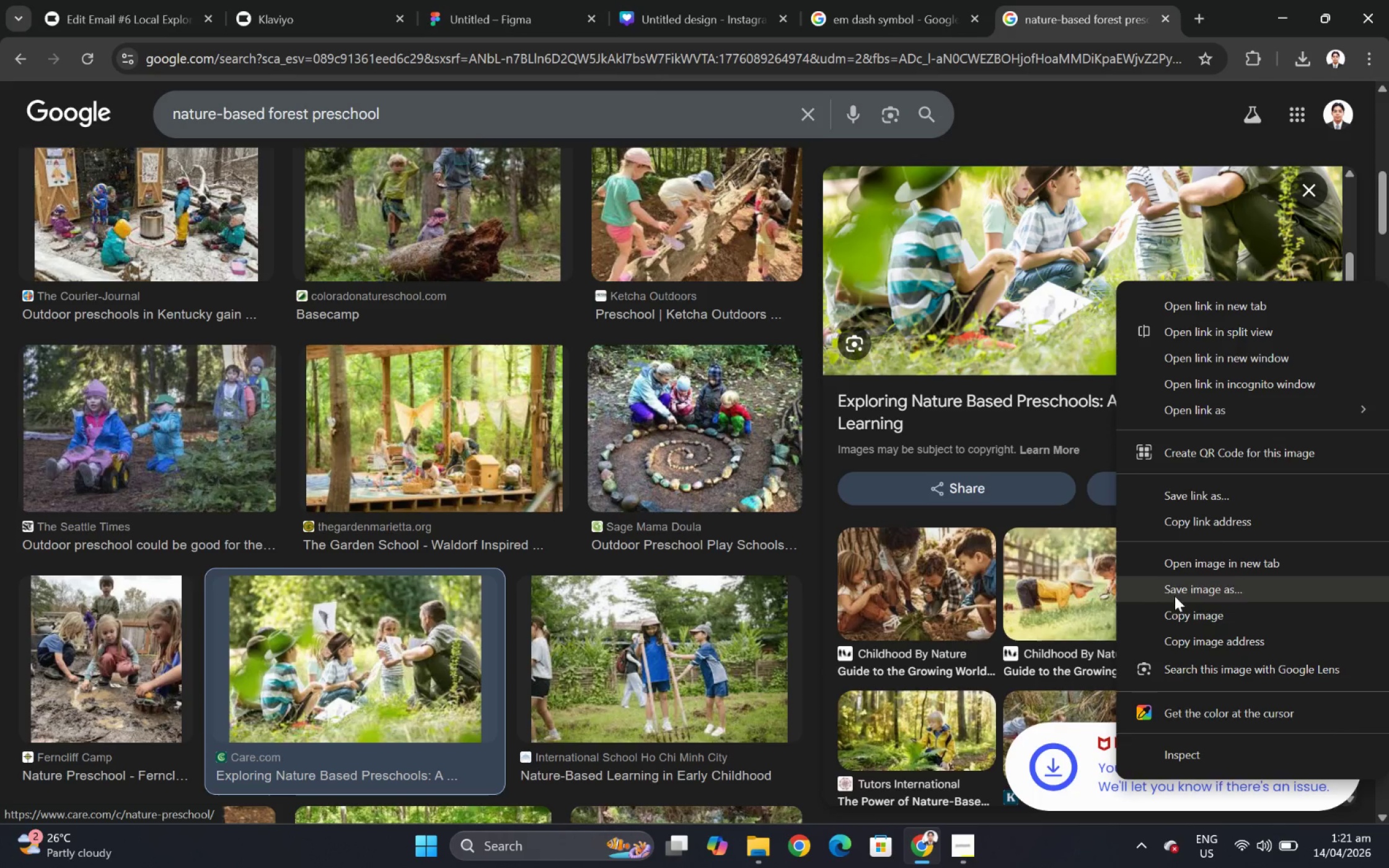 
left_click([1180, 605])
 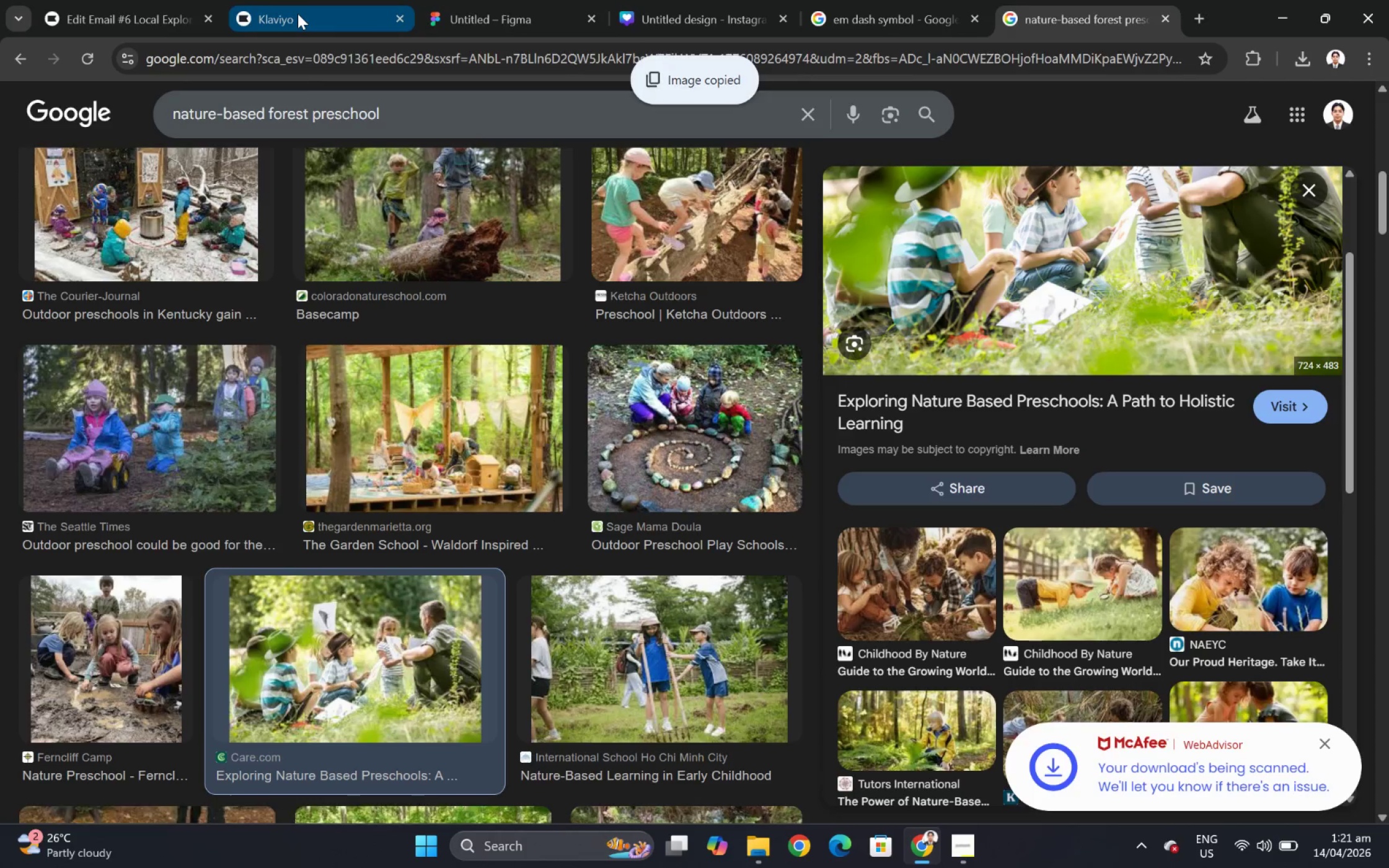 
double_click([476, 14])
 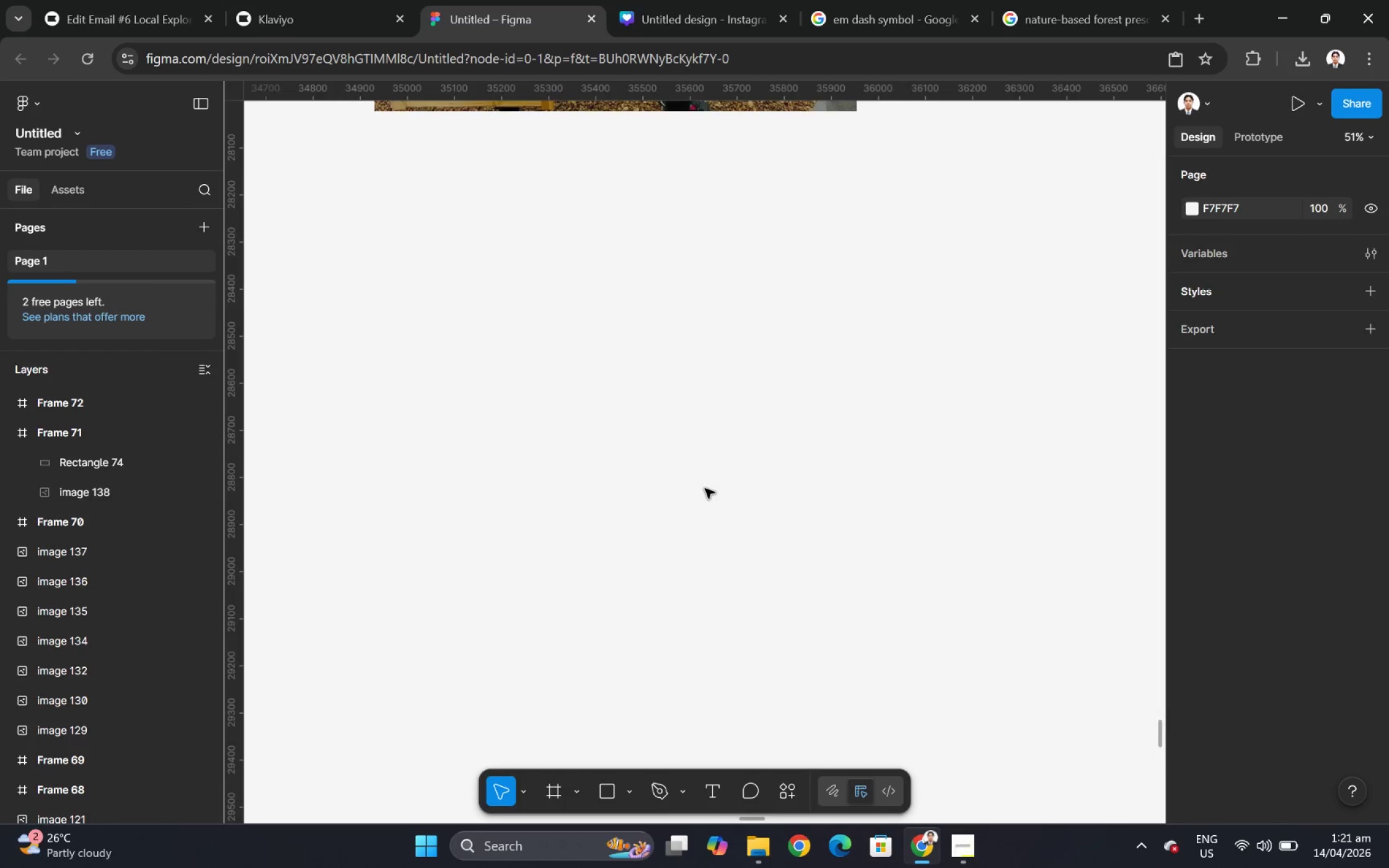 
key(Control+V)
 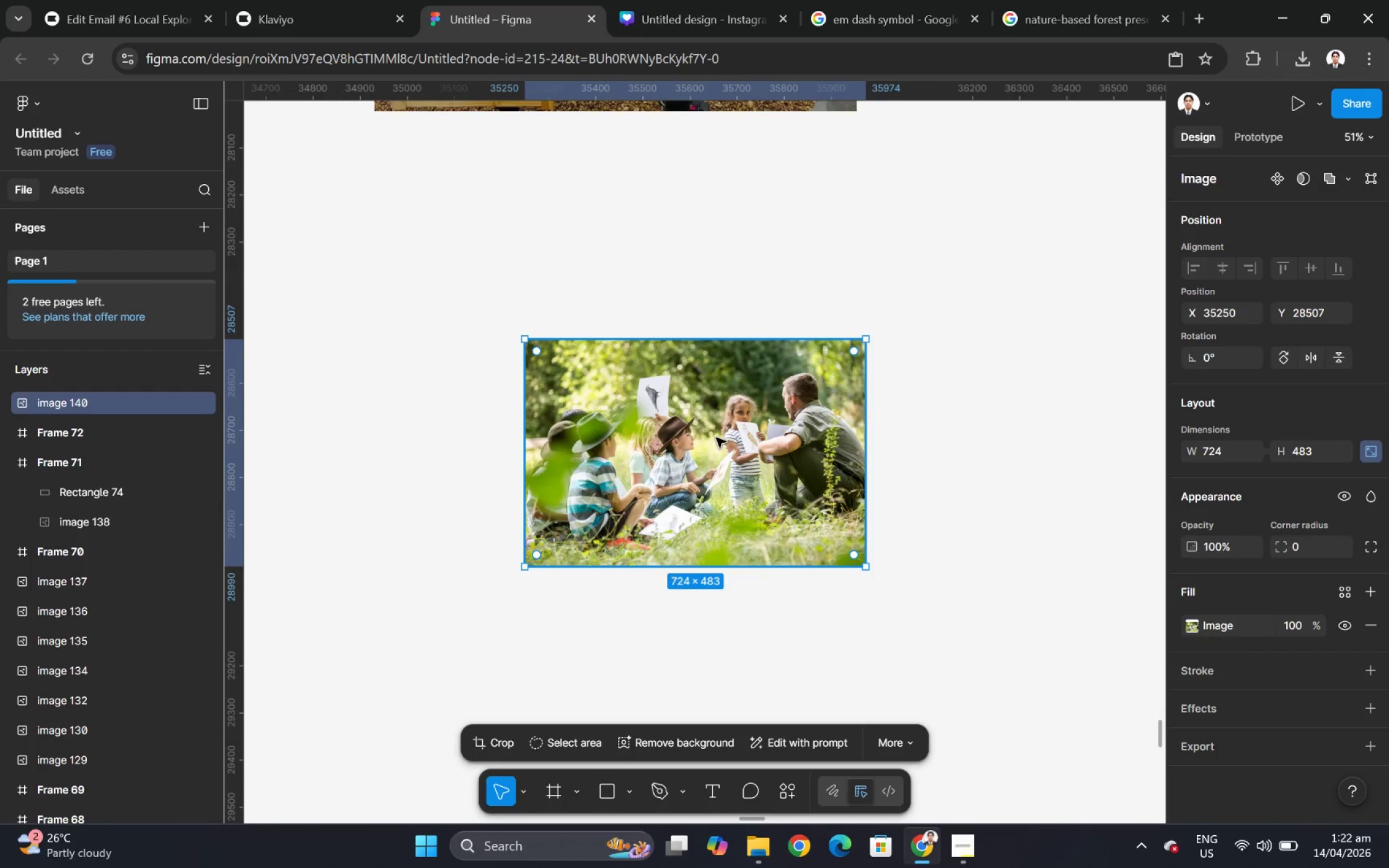 
scroll: coordinate [725, 406], scroll_direction: up, amount: 1.0
 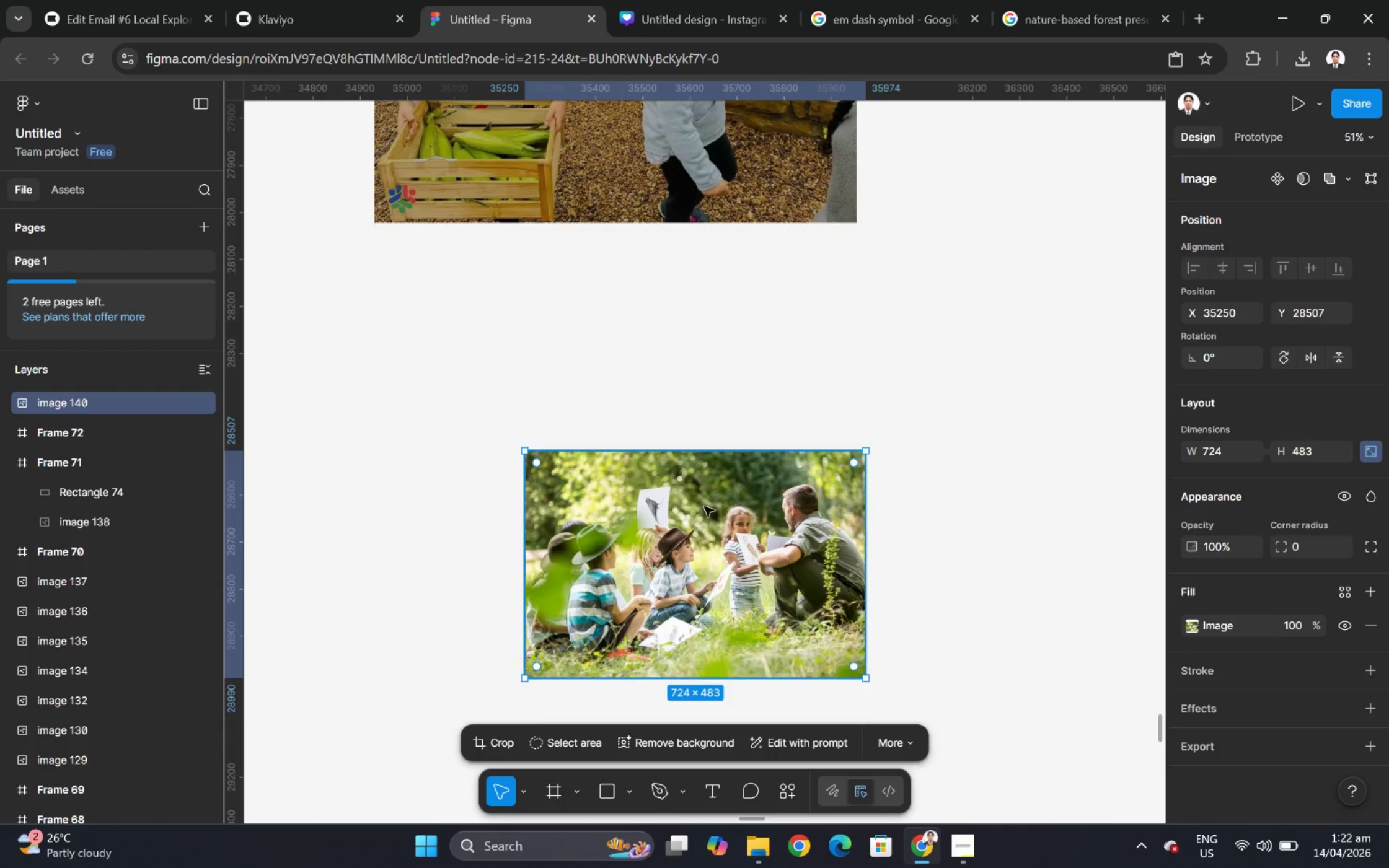 
left_click_drag(start_coordinate=[705, 512], to_coordinate=[552, 318])
 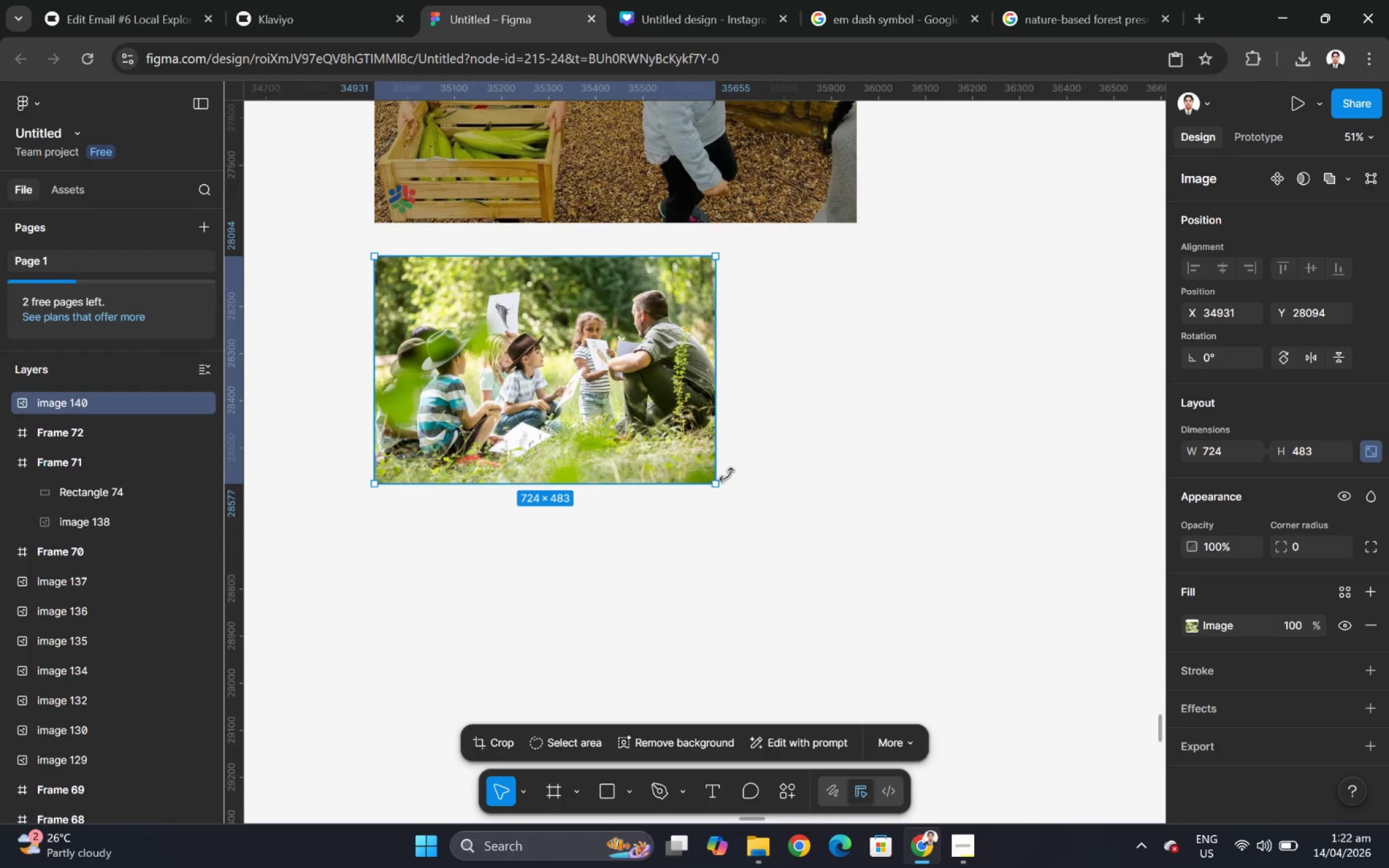 
hold_key(key=ControlLeft, duration=0.51)
 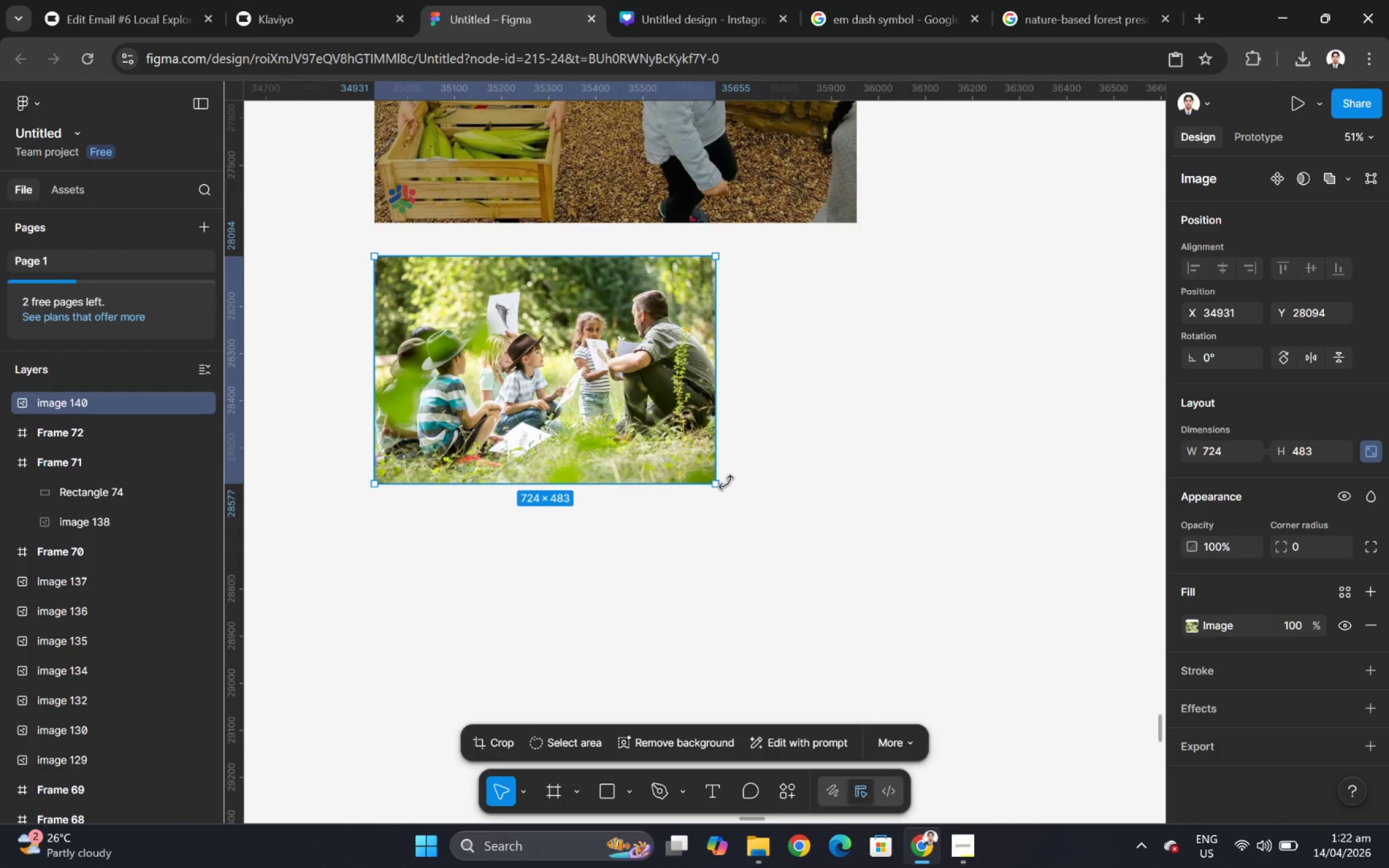 
hold_key(key=ShiftLeft, duration=1.51)
left_click_drag(start_coordinate=[719, 482], to_coordinate=[858, 576])
 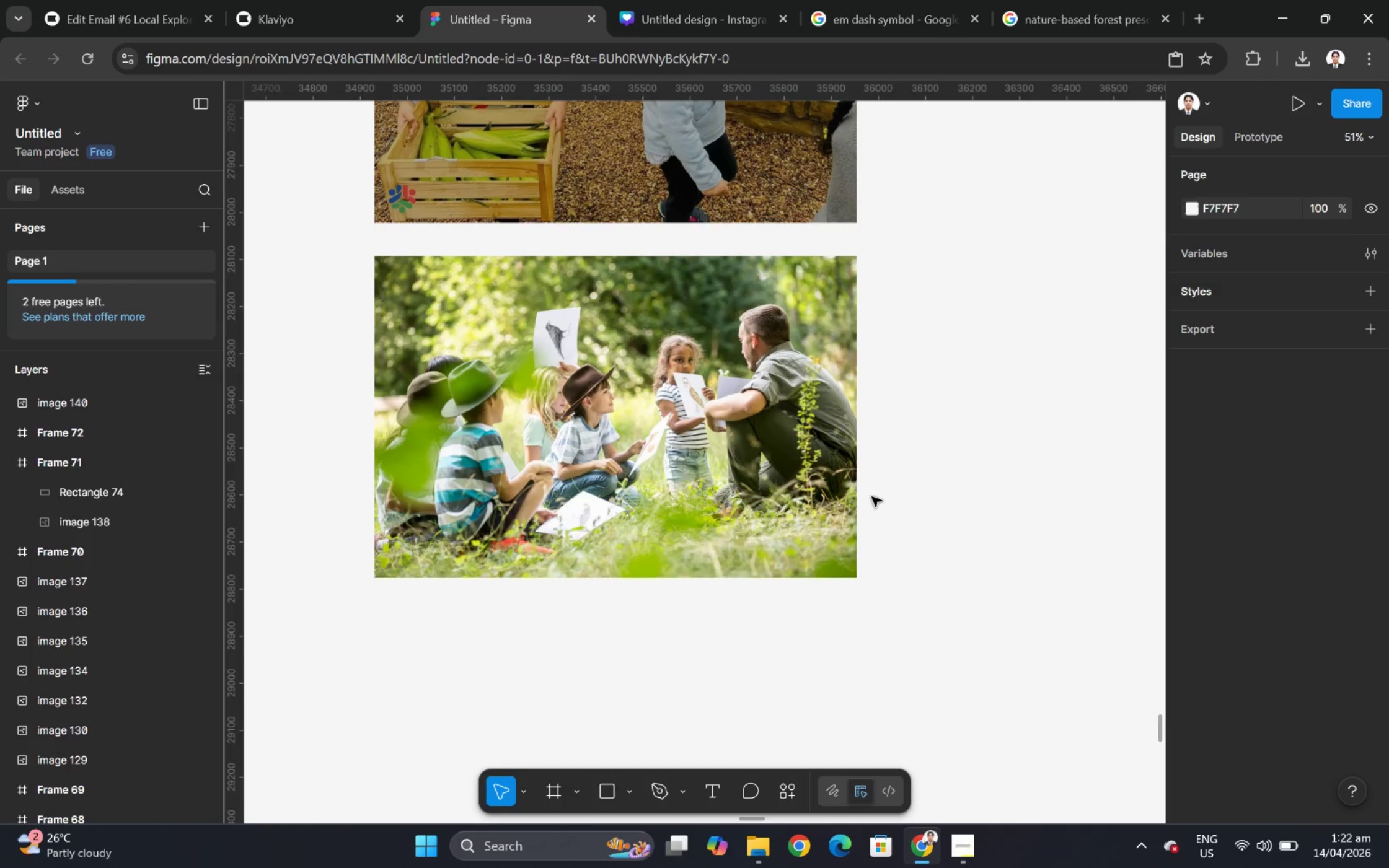 
hold_key(key=ShiftLeft, duration=0.57)
 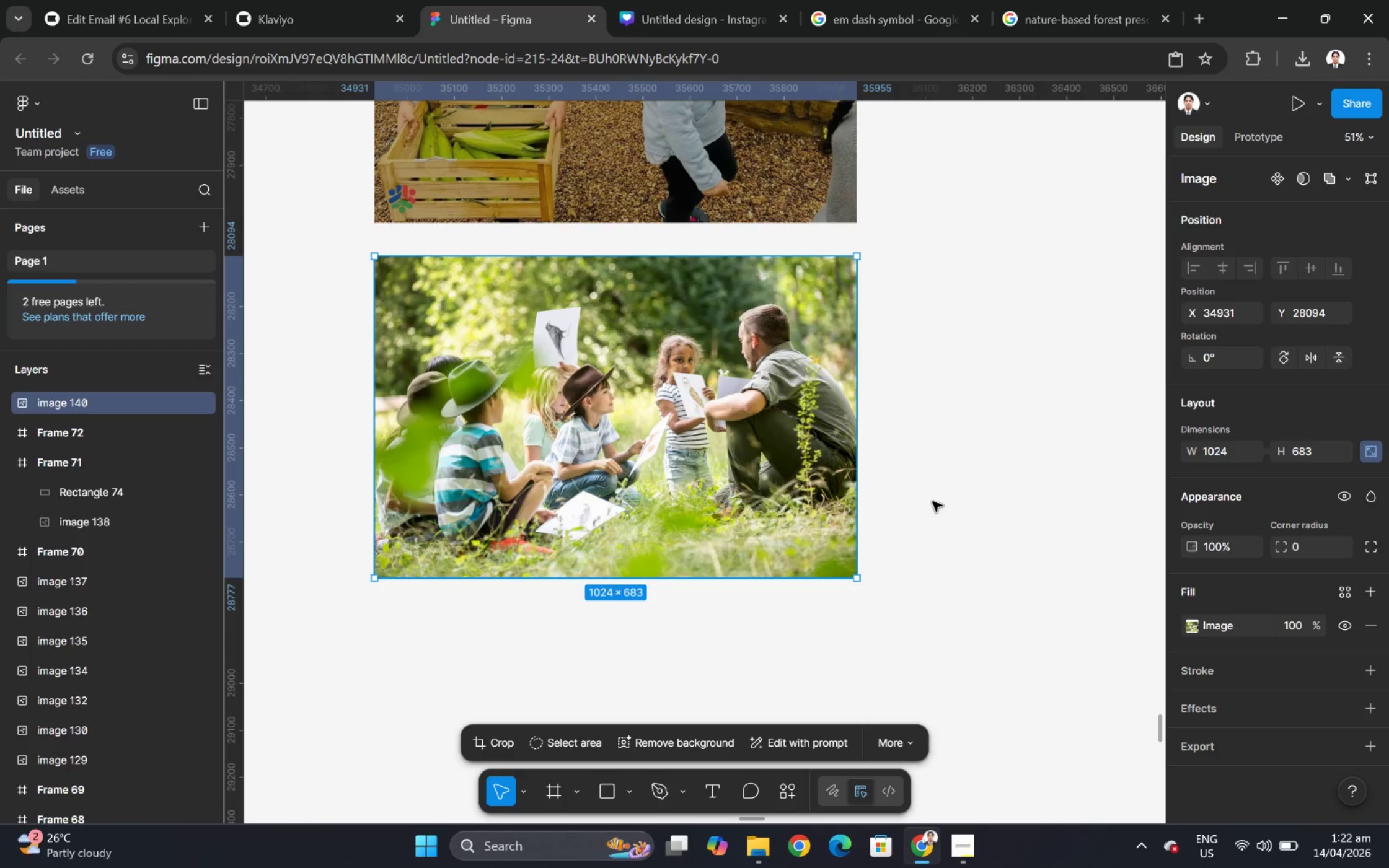 
left_click([932, 501])
 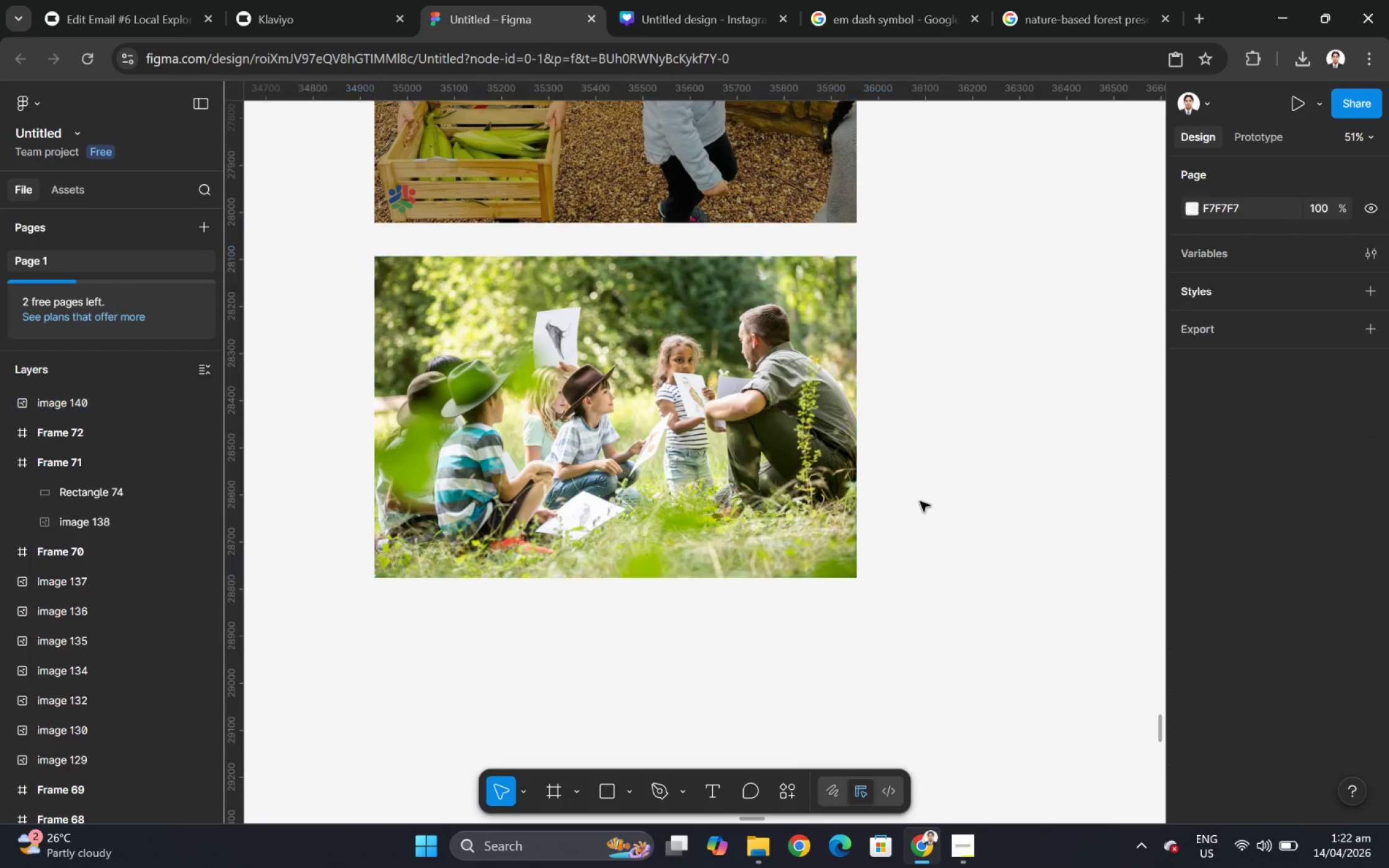 
hold_key(key=ControlLeft, duration=1.4)
scroll: coordinate [701, 479], scroll_direction: up, amount: 6.0
 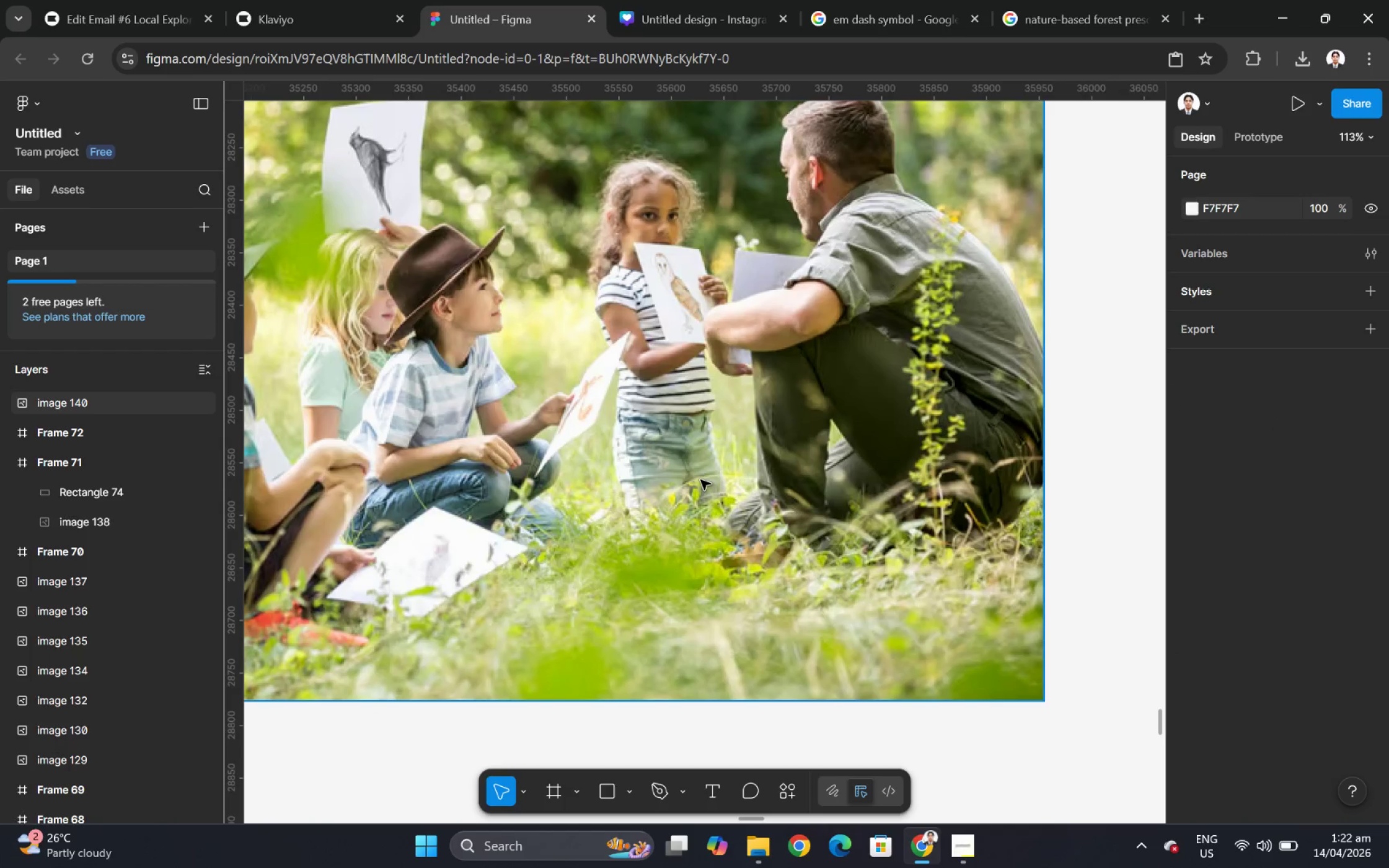 
left_click([679, 436])
 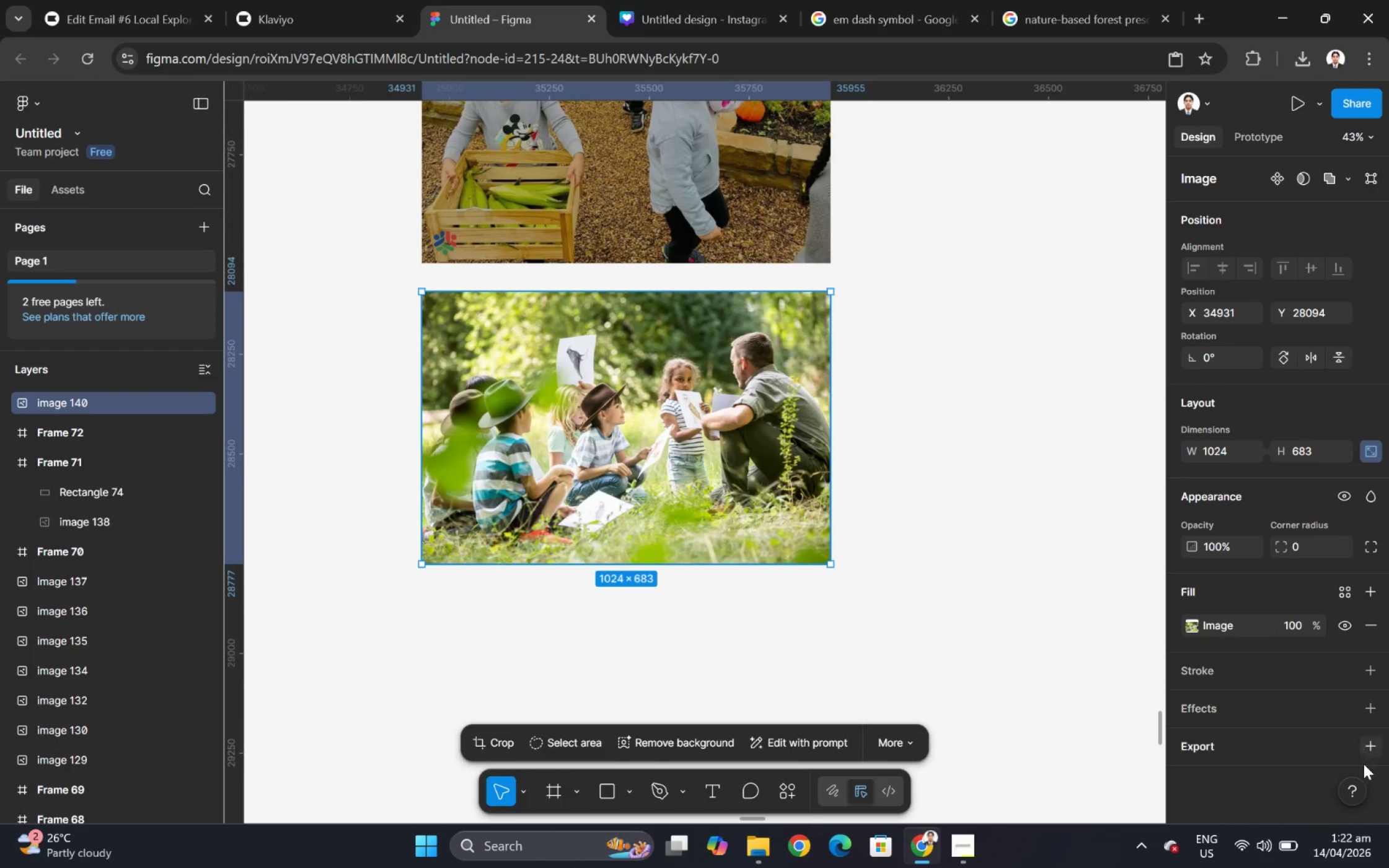 
scroll: coordinate [700, 480], scroll_direction: down, amount: 7.0
 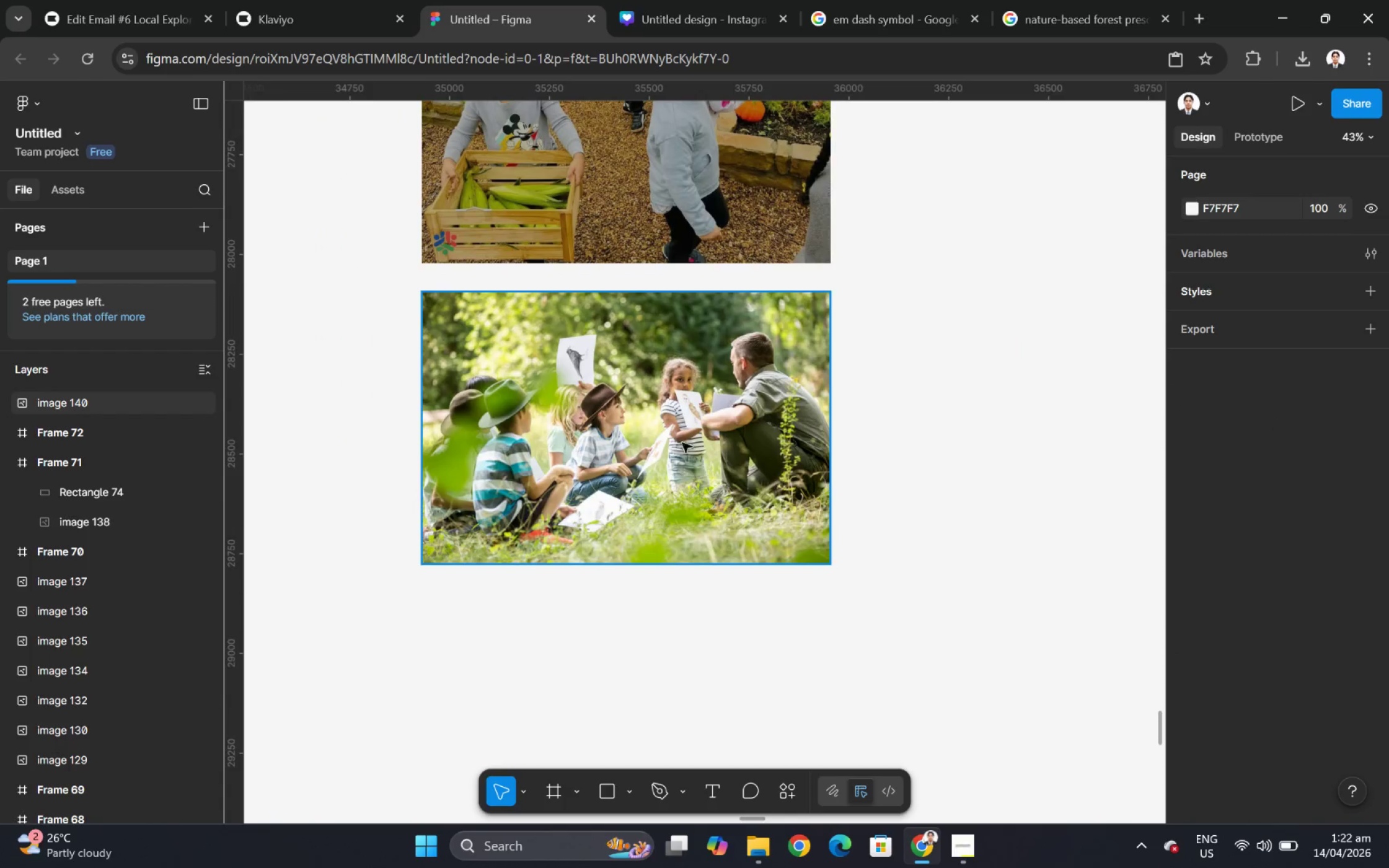 
left_click([1369, 747])
 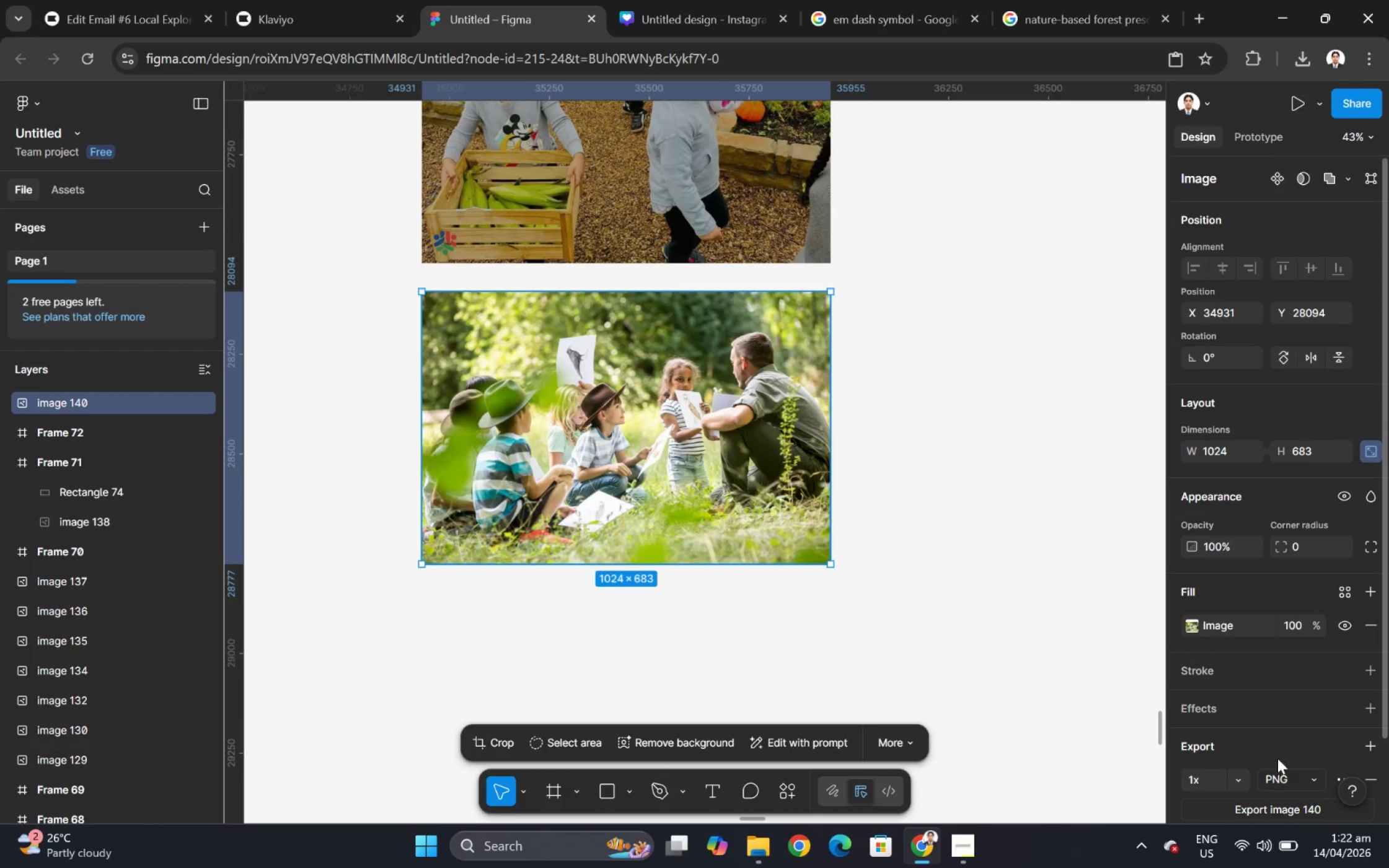 
scroll: coordinate [1264, 754], scroll_direction: down, amount: 1.0
 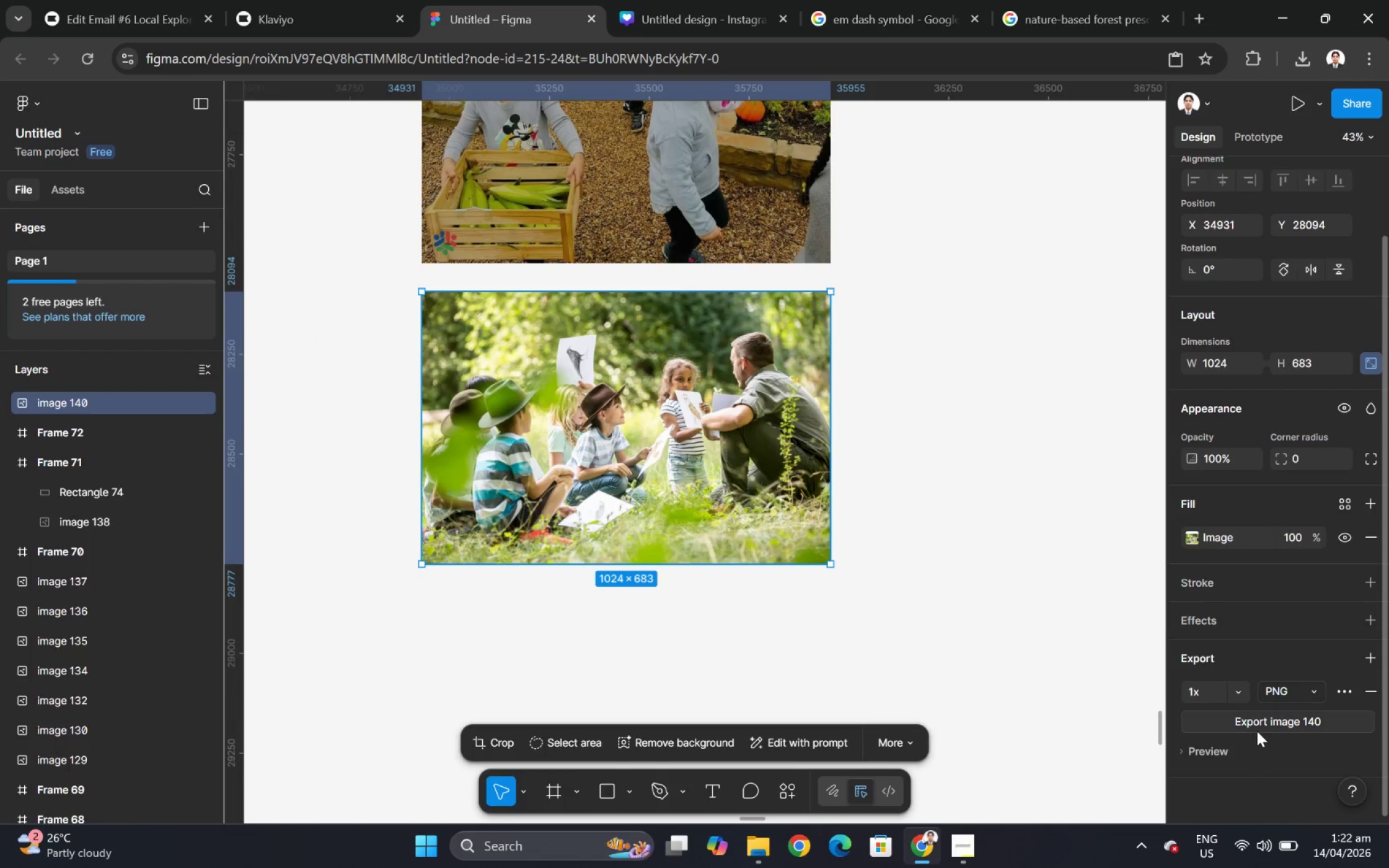 
left_click([1254, 725])
 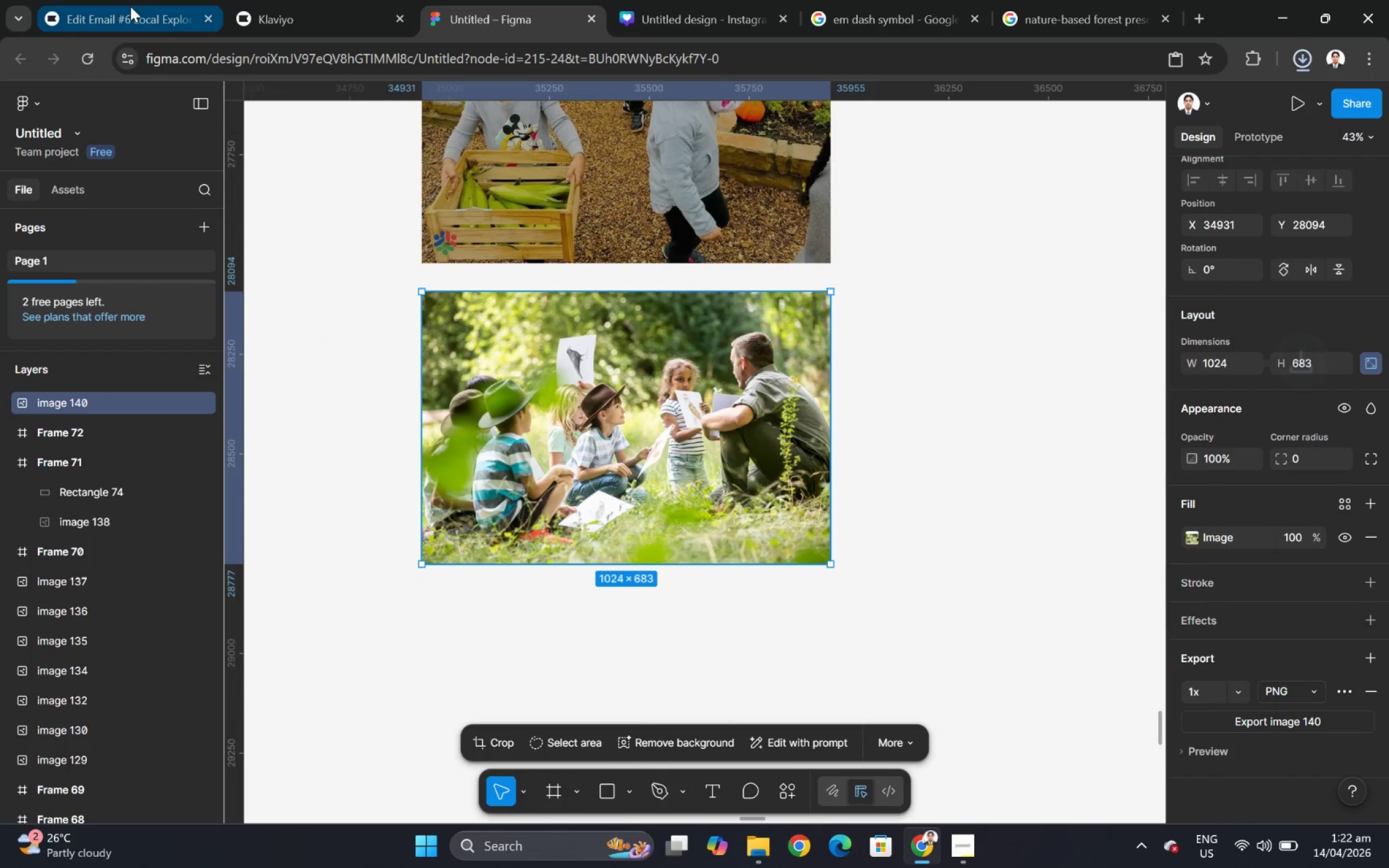 
left_click([130, 6])
 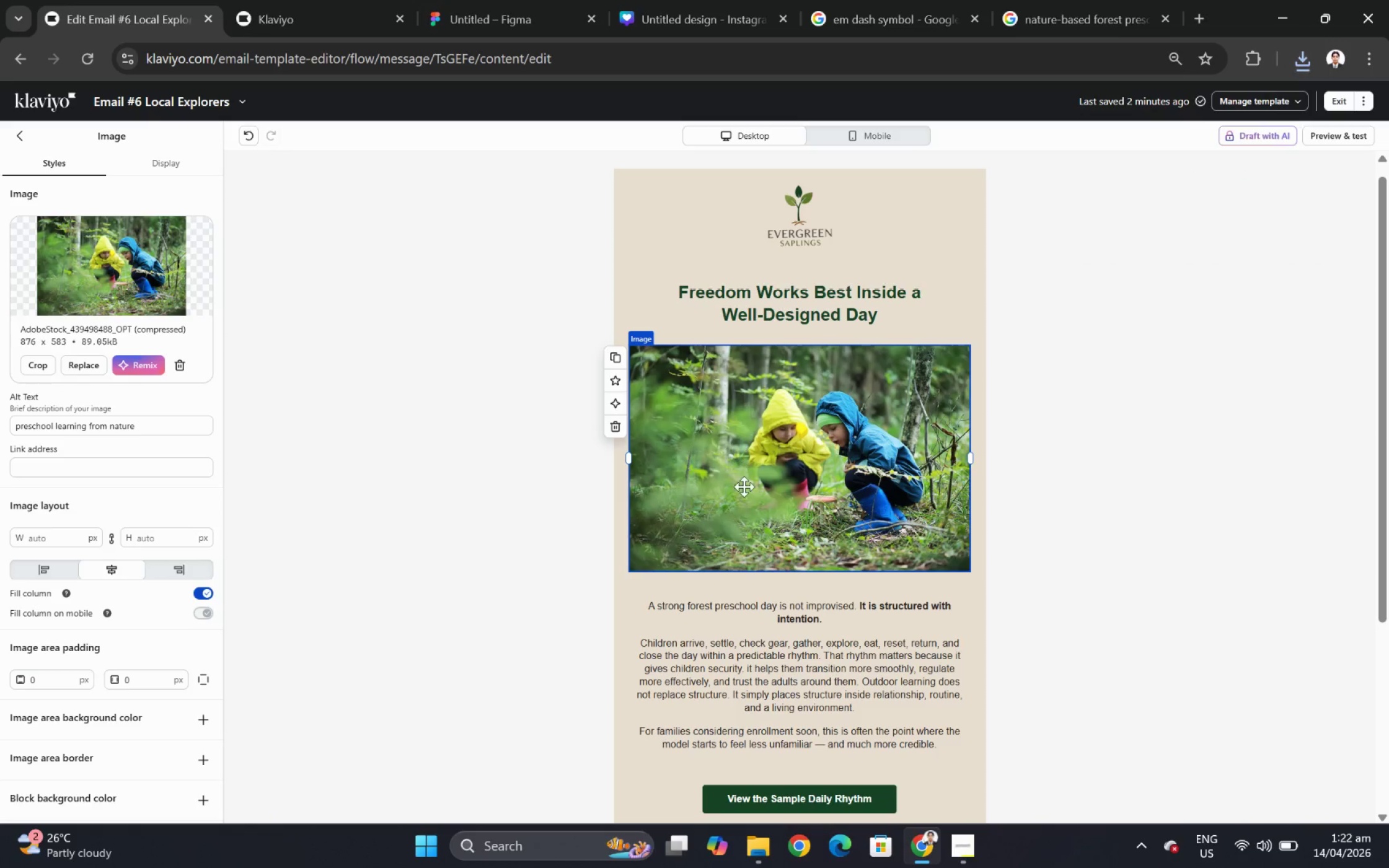 
left_click([760, 522])
 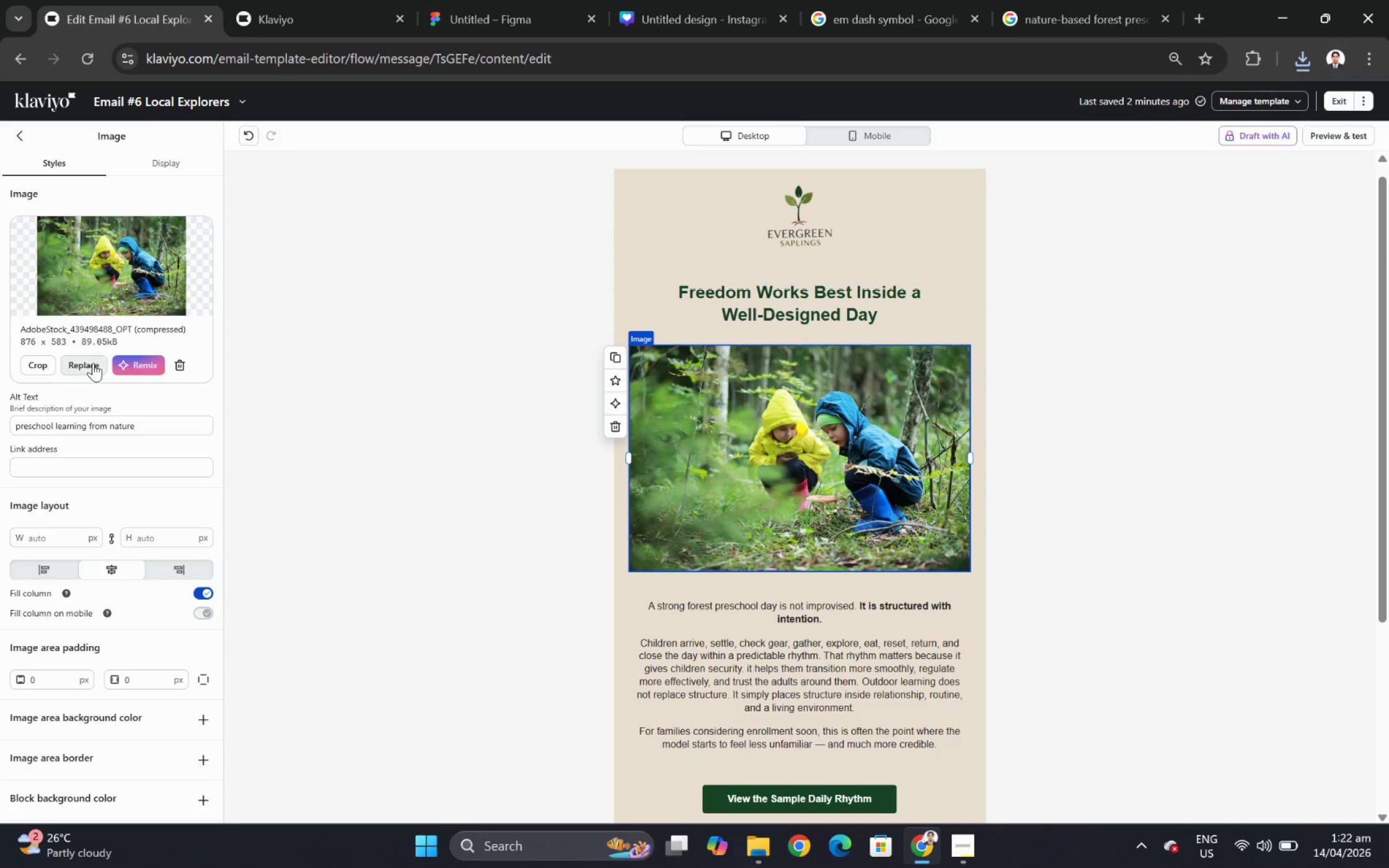 
left_click([91, 362])
 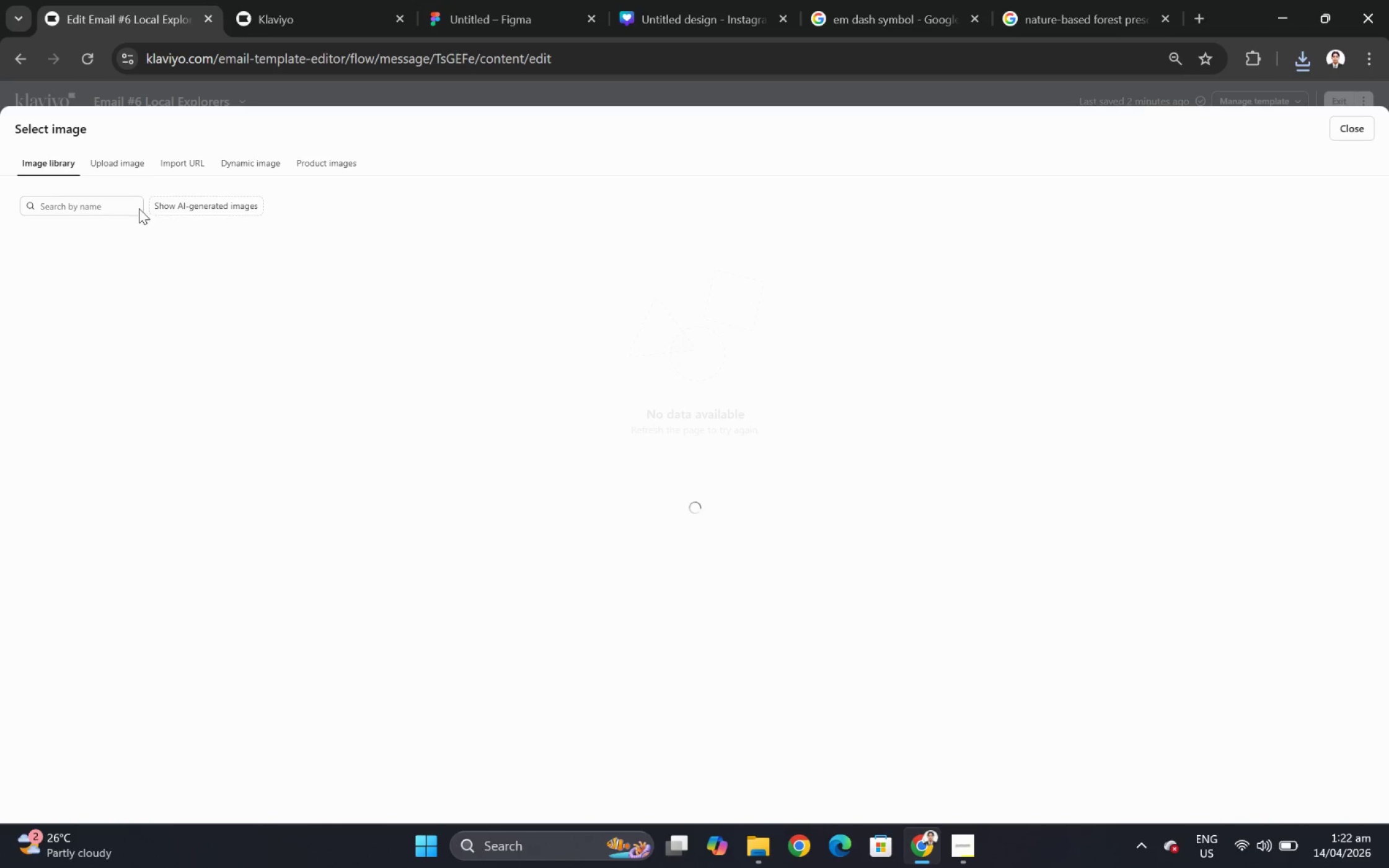 
left_click([137, 170])
 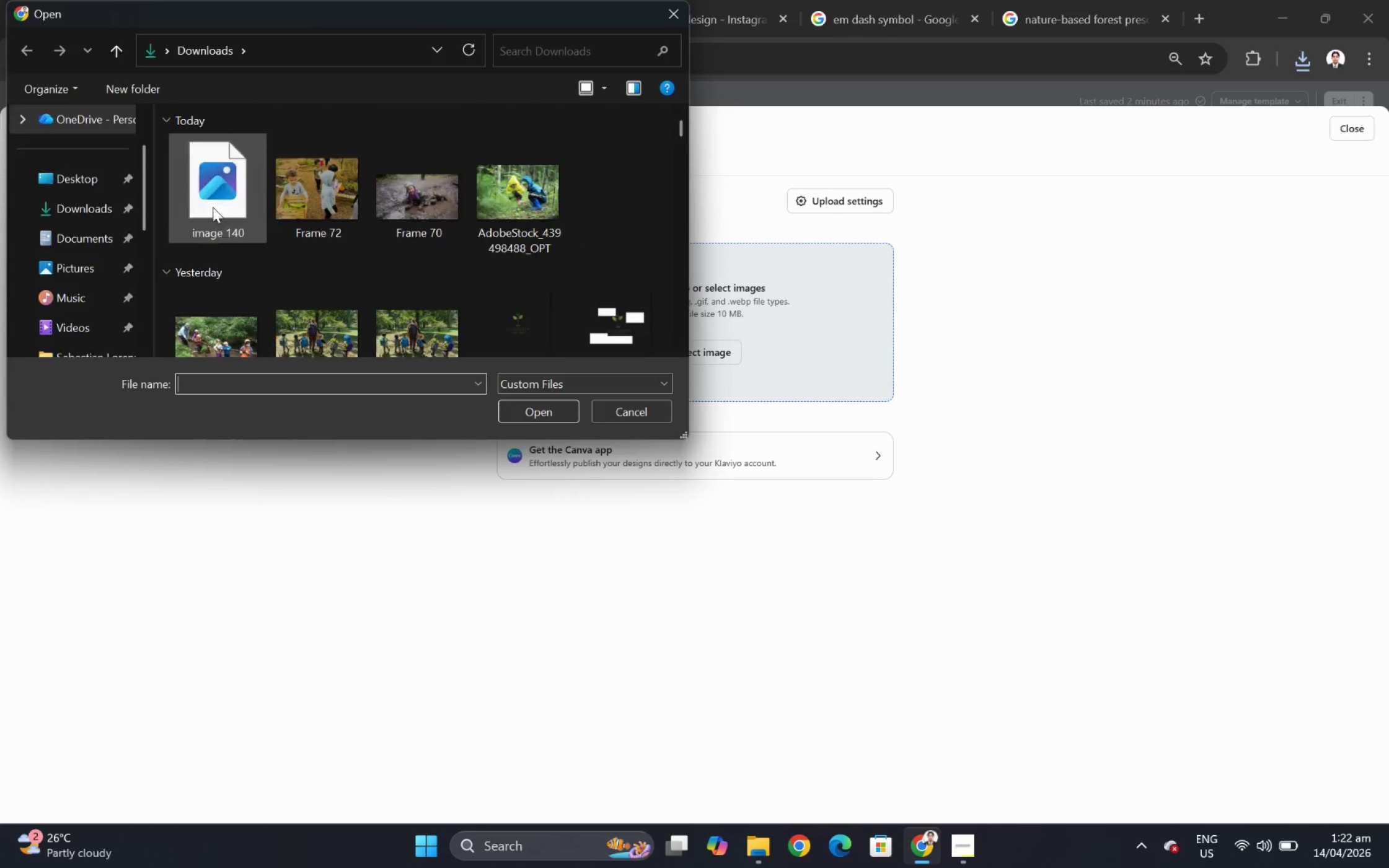 
double_click([212, 193])
 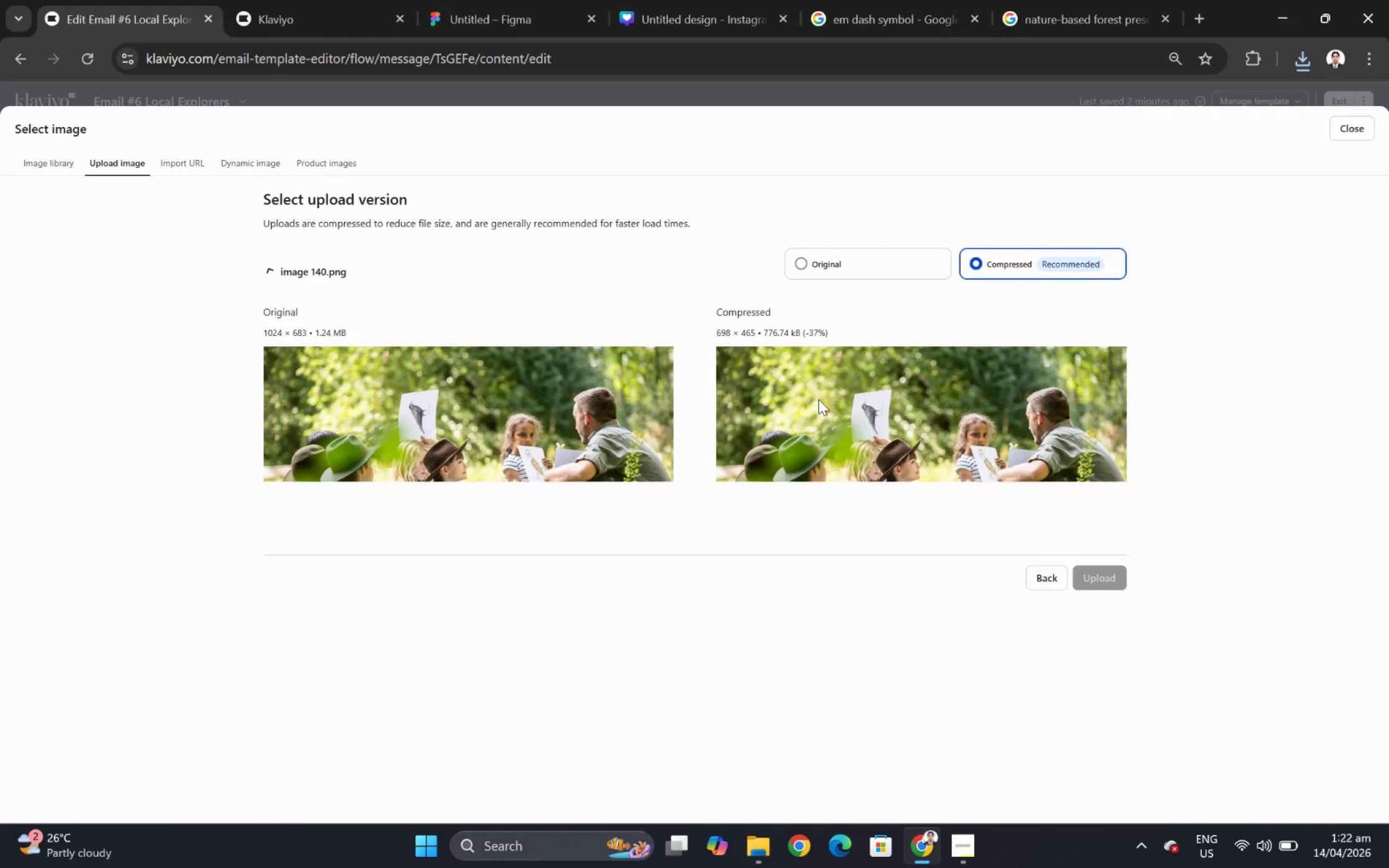 
wait(5.6)
 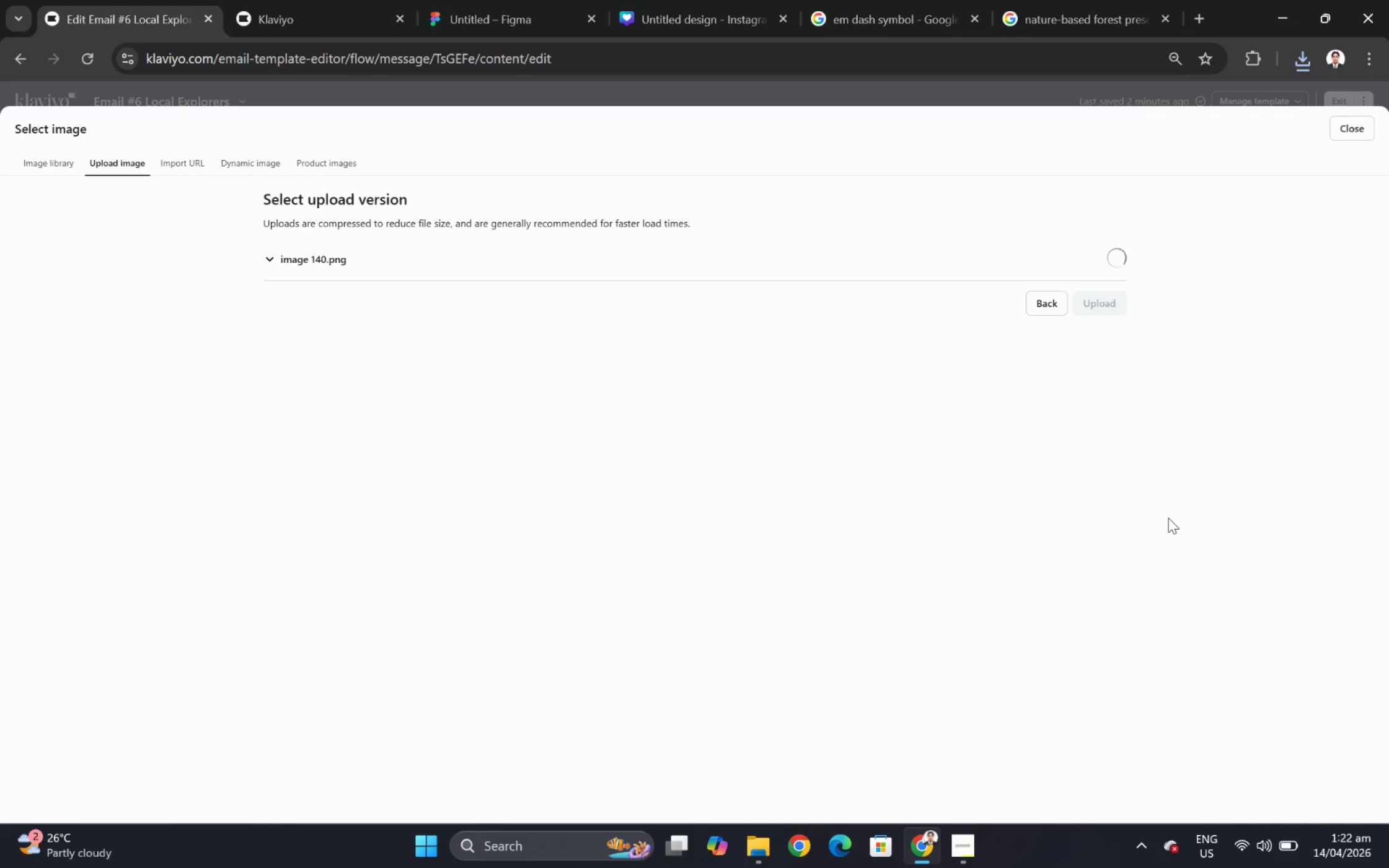 
left_click([1114, 657])
 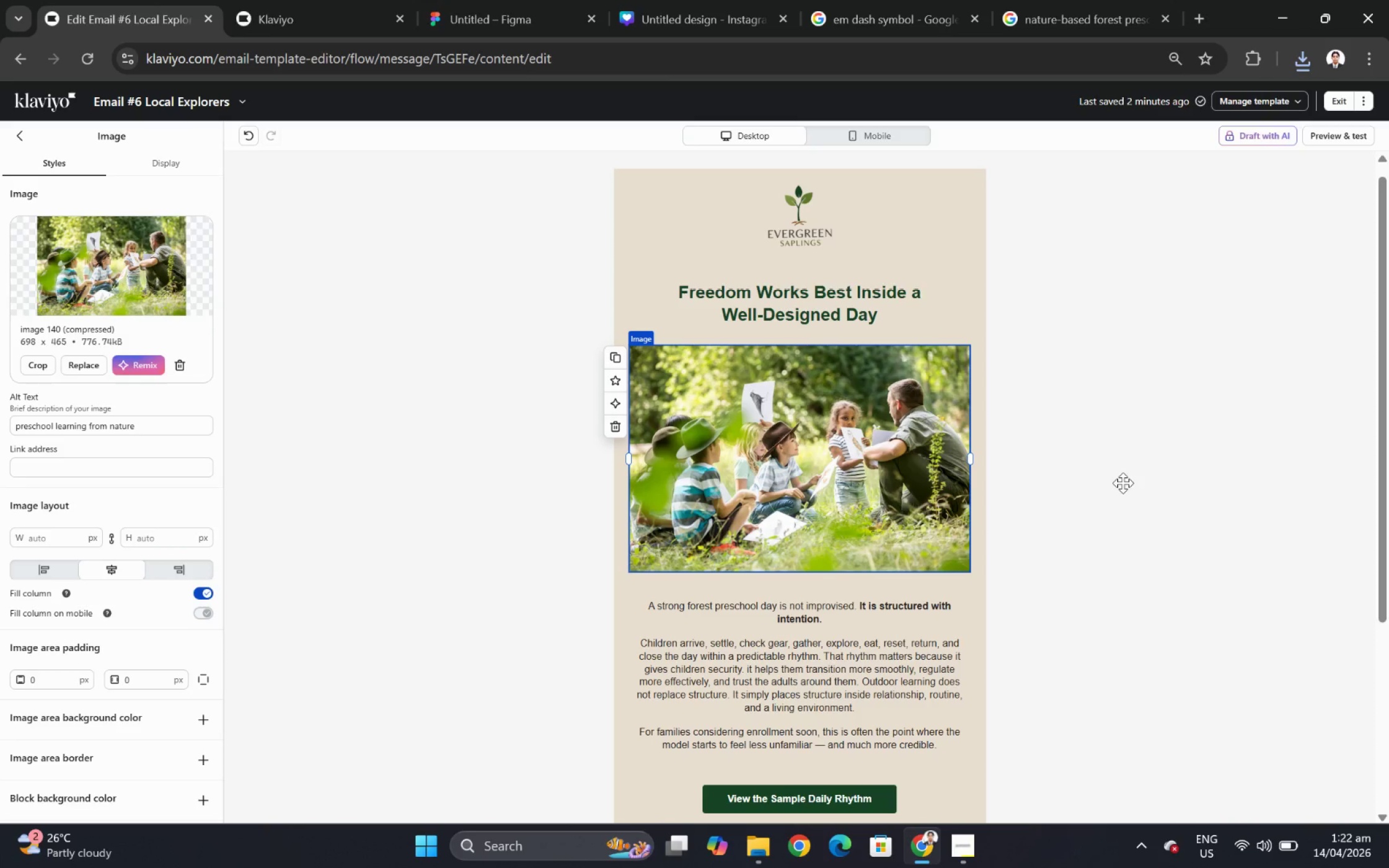 
wait(7.58)
 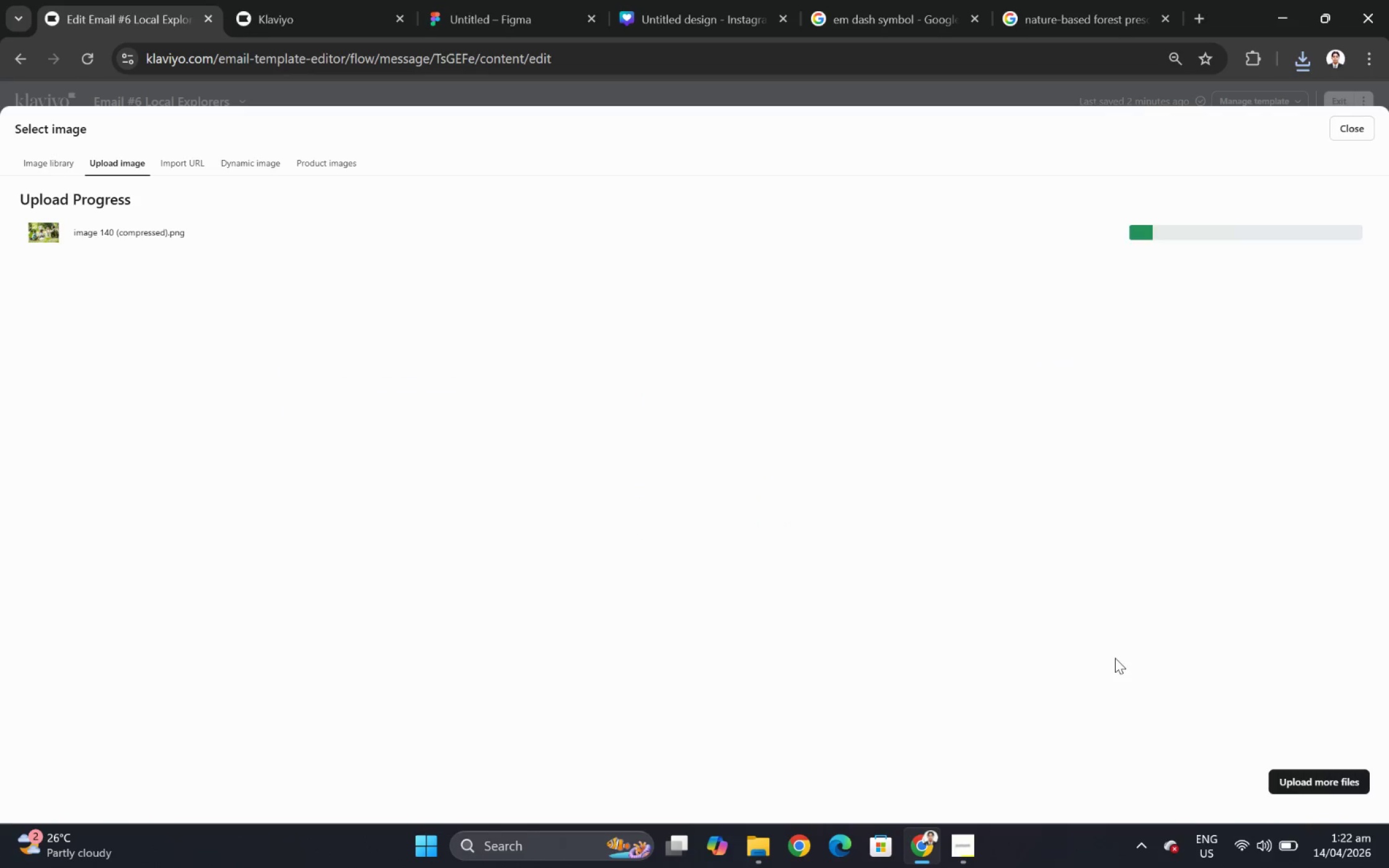 
scroll: coordinate [1201, 677], scroll_direction: down, amount: 2.0
 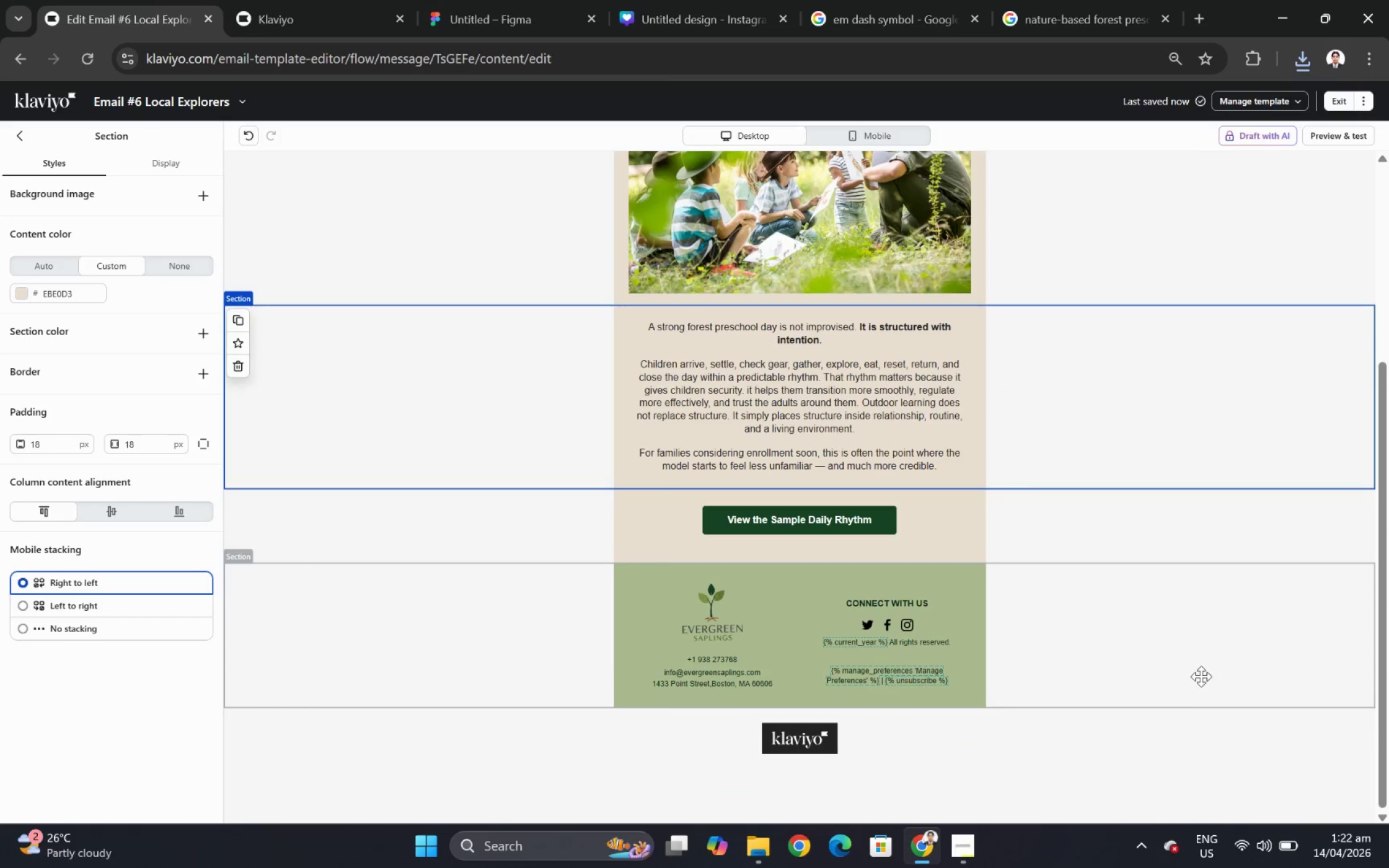 
scroll: coordinate [1200, 675], scroll_direction: up, amount: 2.0
 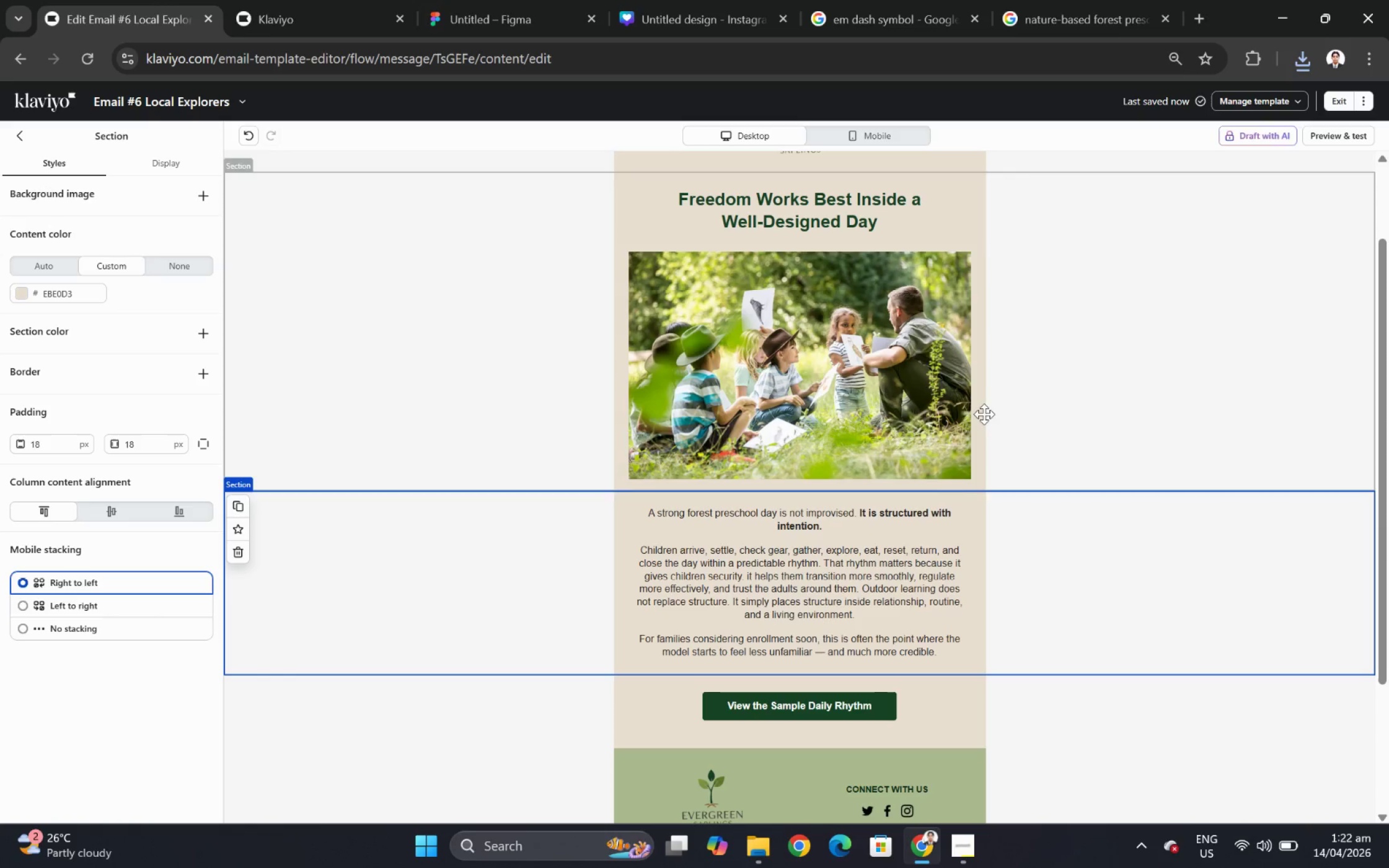 
left_click([924, 378])
 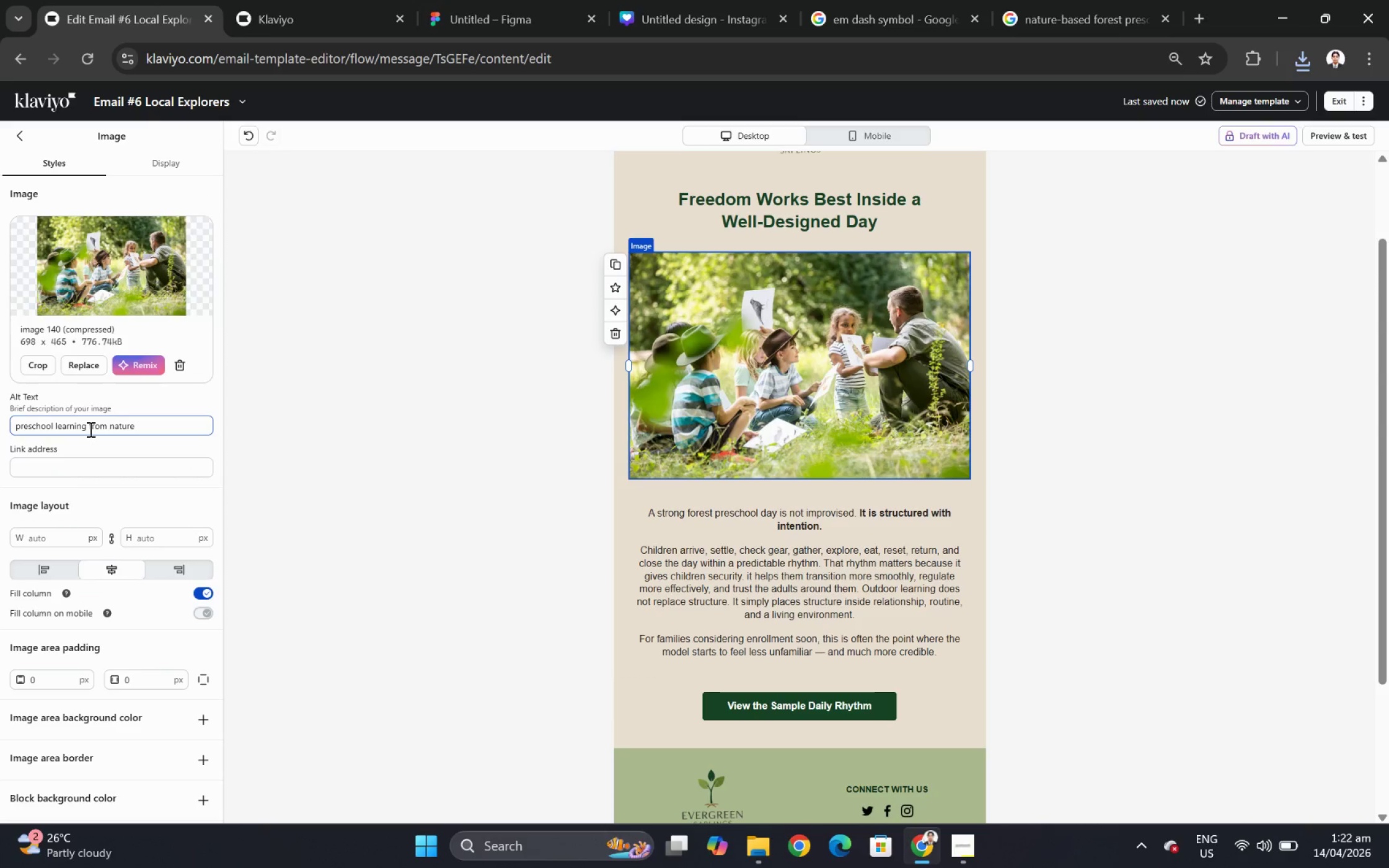 
wait(9.77)
 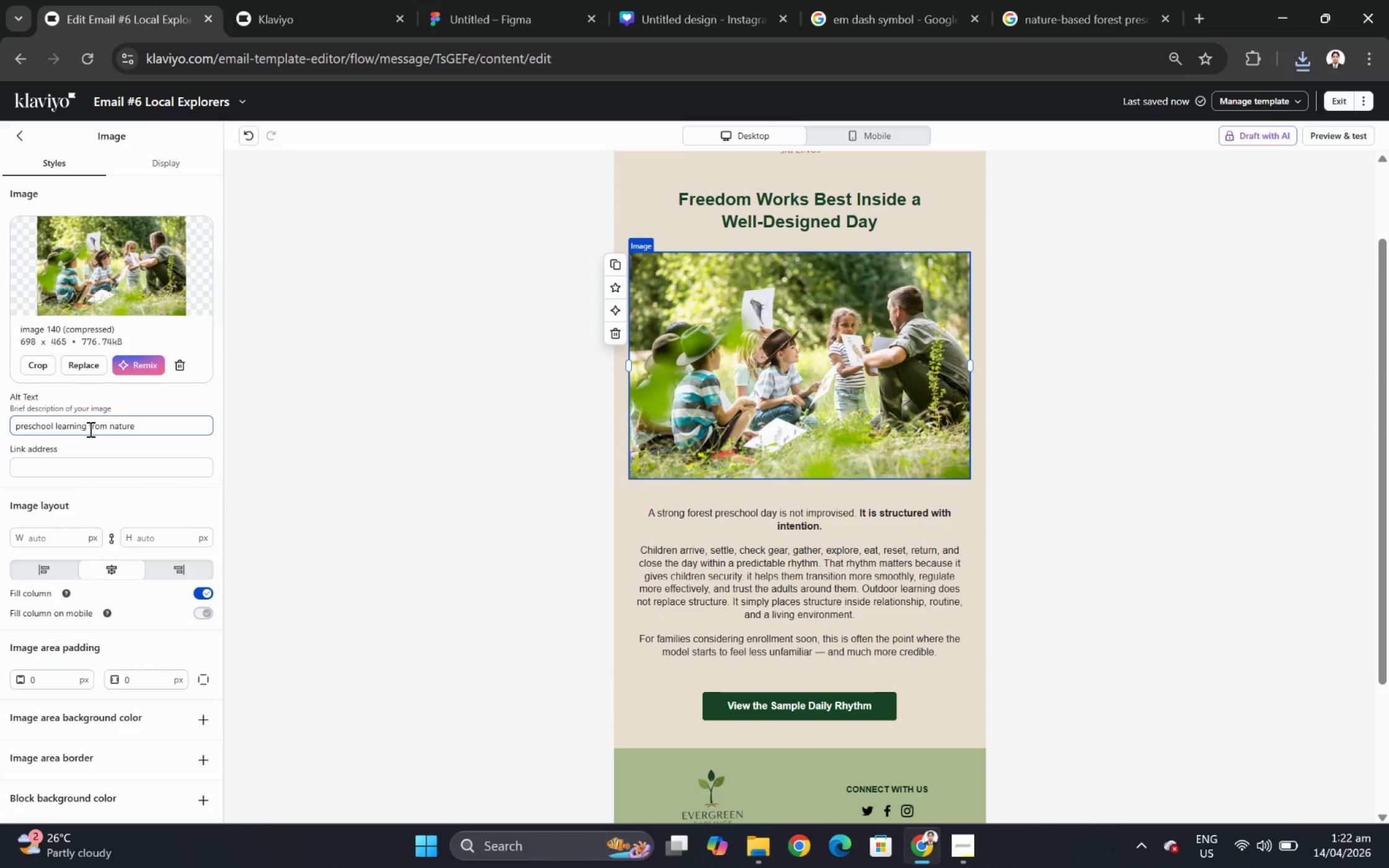 
left_click([1048, 8])
 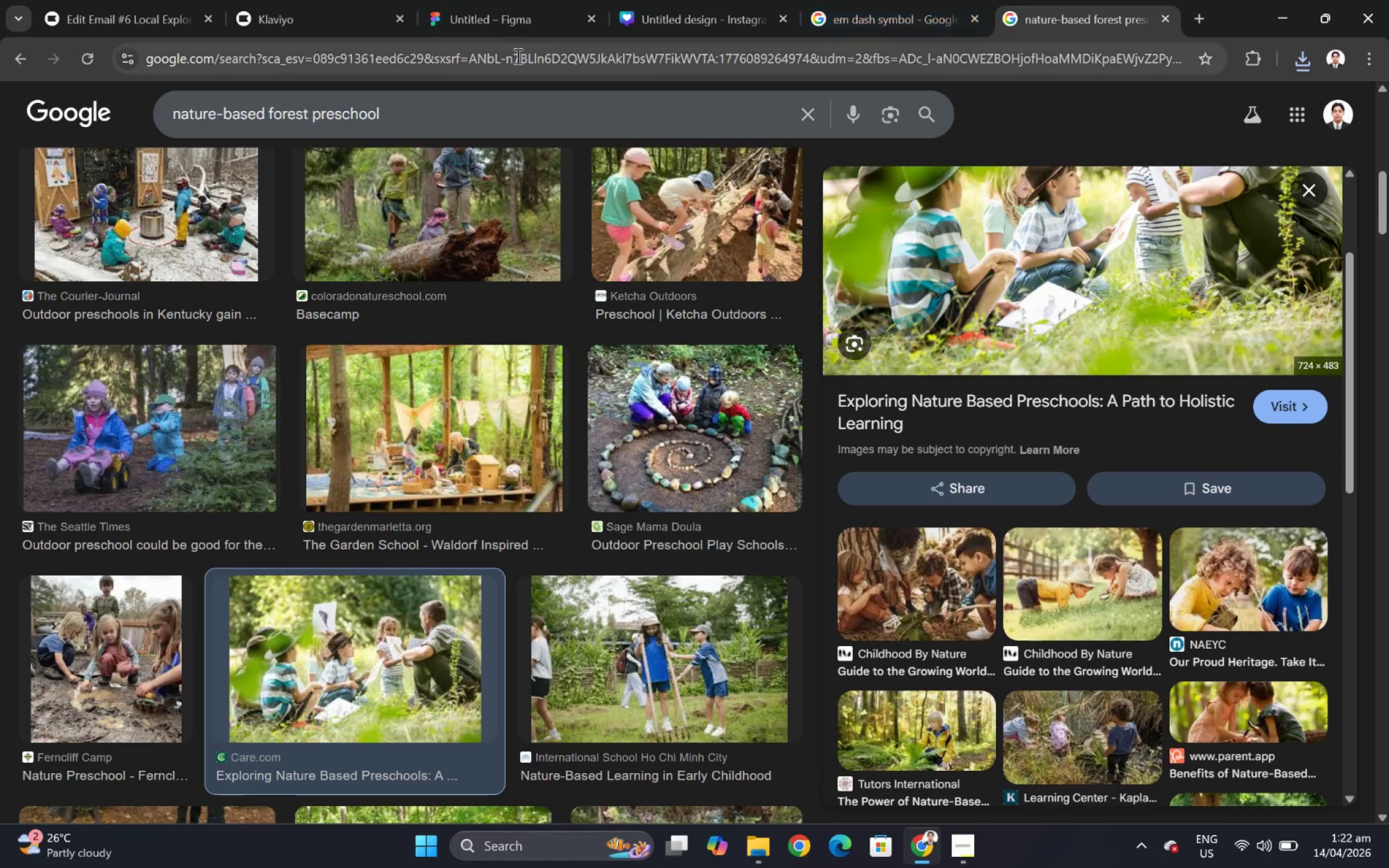 
scroll: coordinate [938, 375], scroll_direction: up, amount: 2.0
 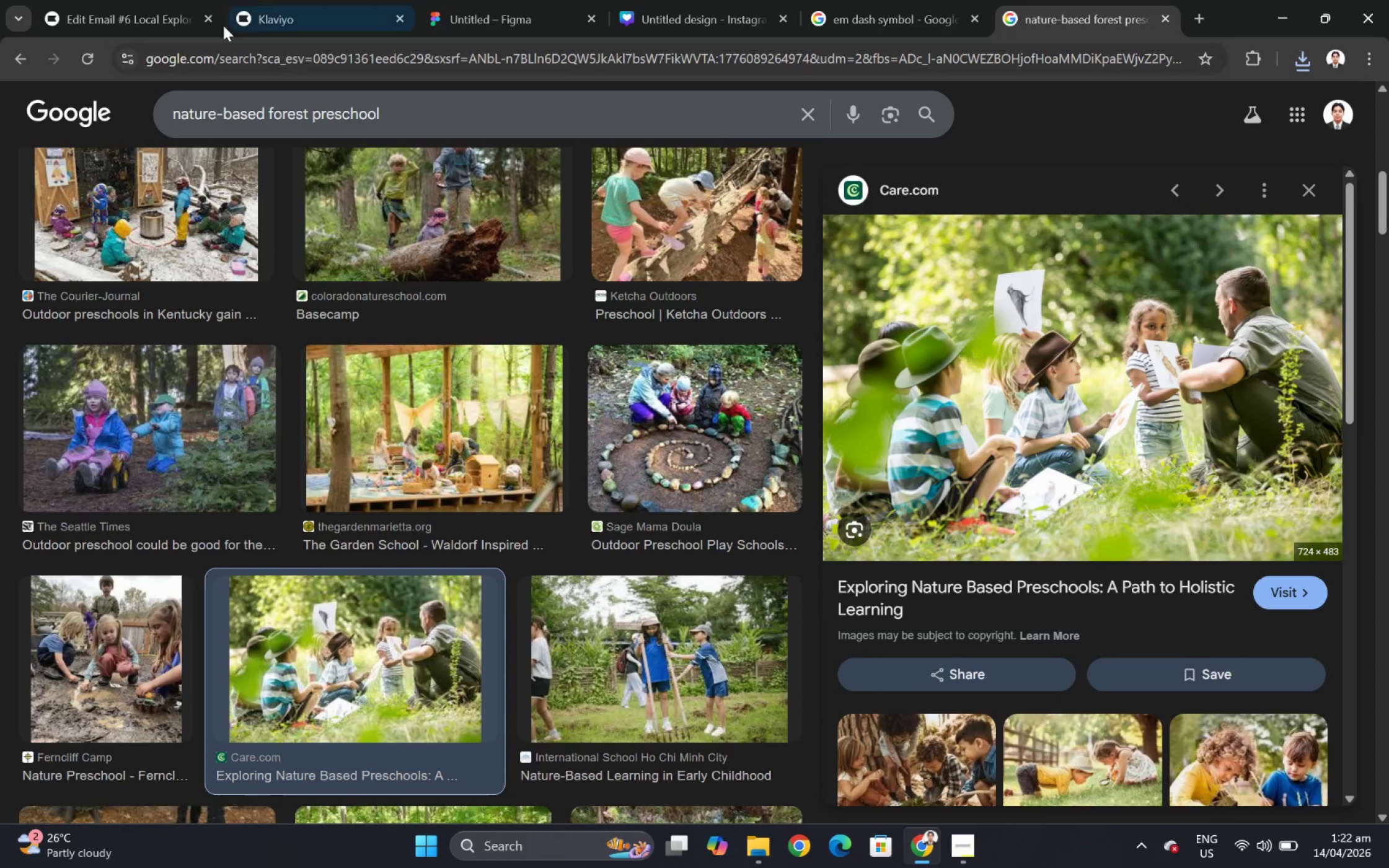 
left_click([138, 9])
 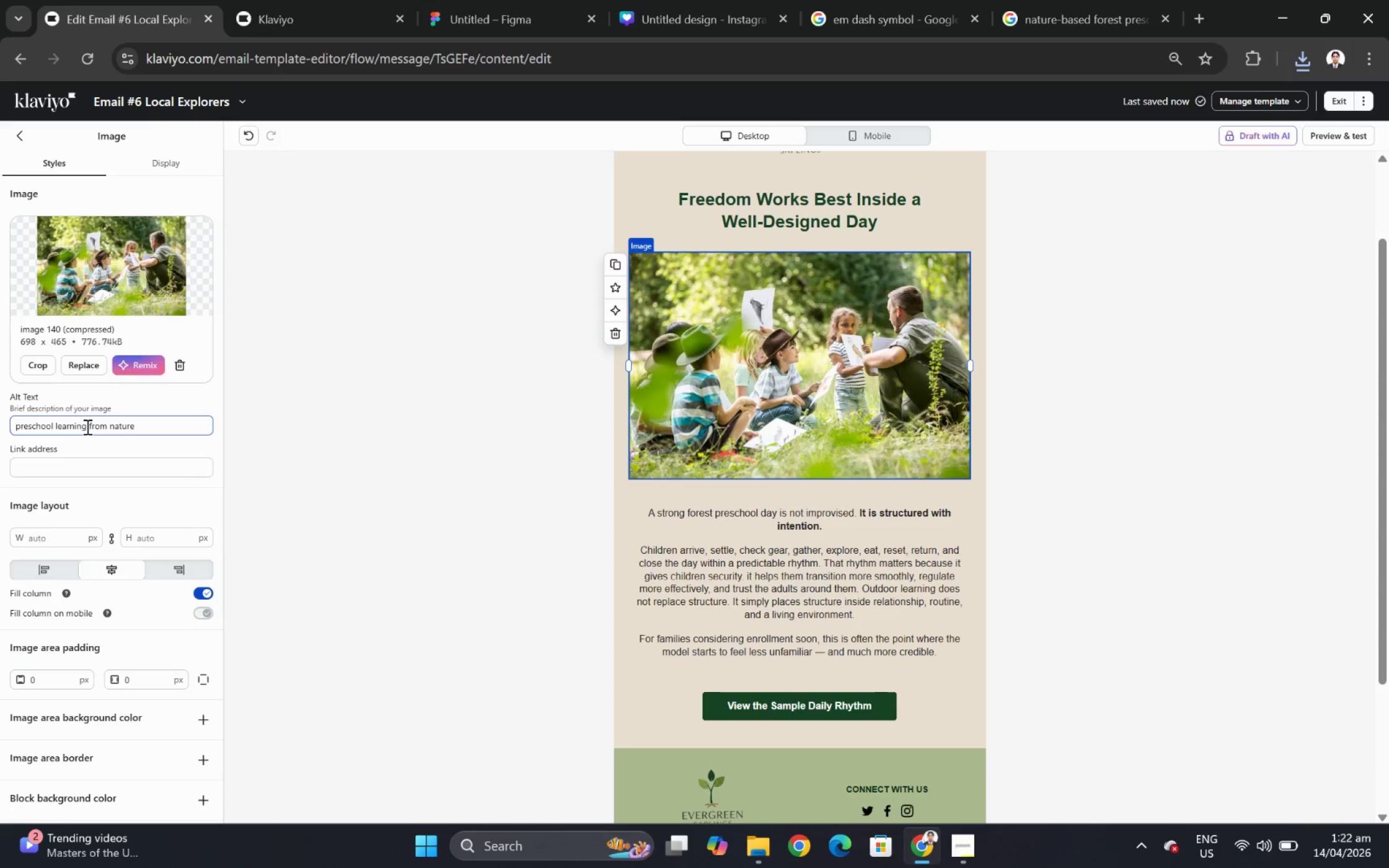 
left_click_drag(start_coordinate=[86, 426], to_coordinate=[51, 426])
 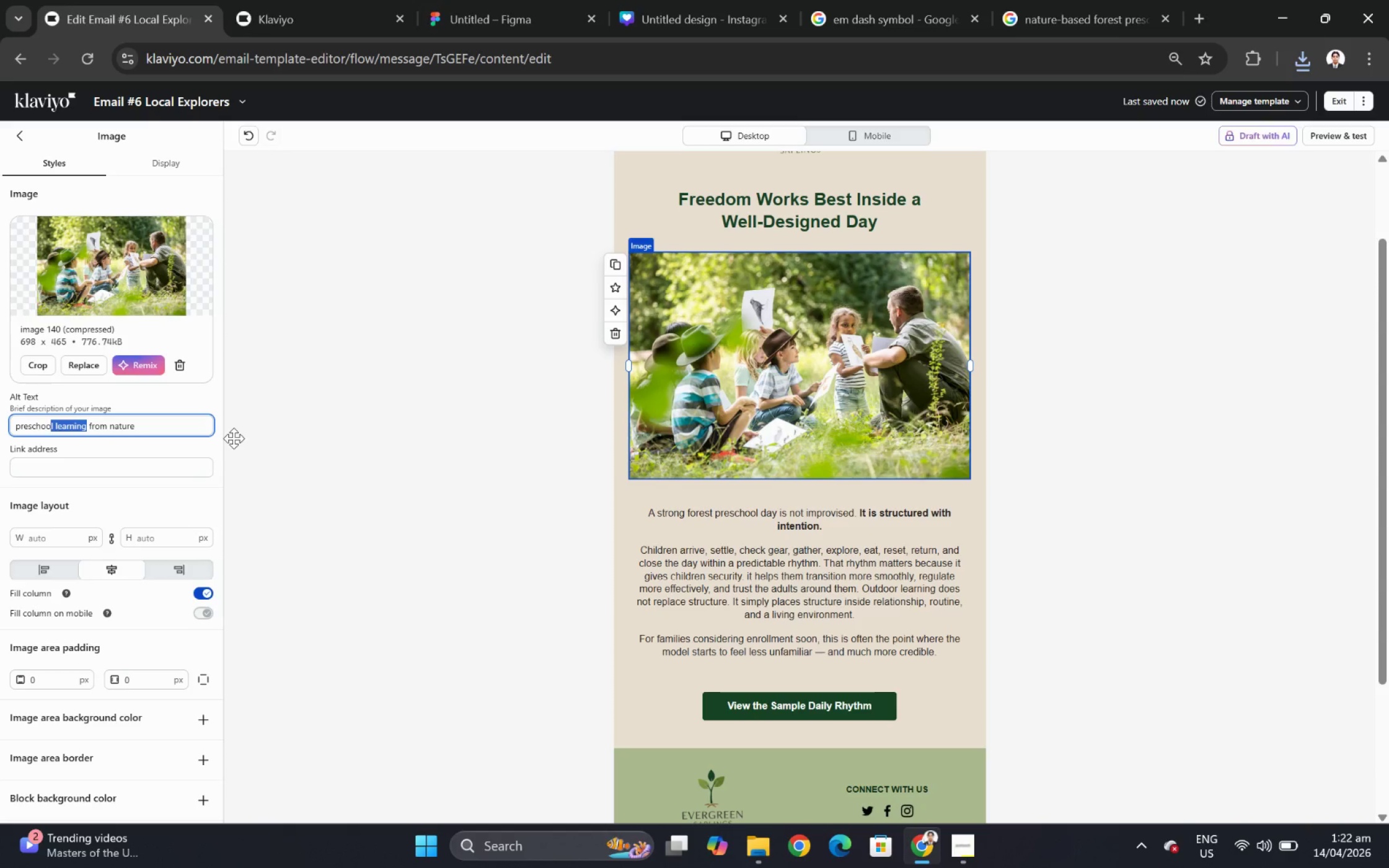 
key(ArrowRight)
 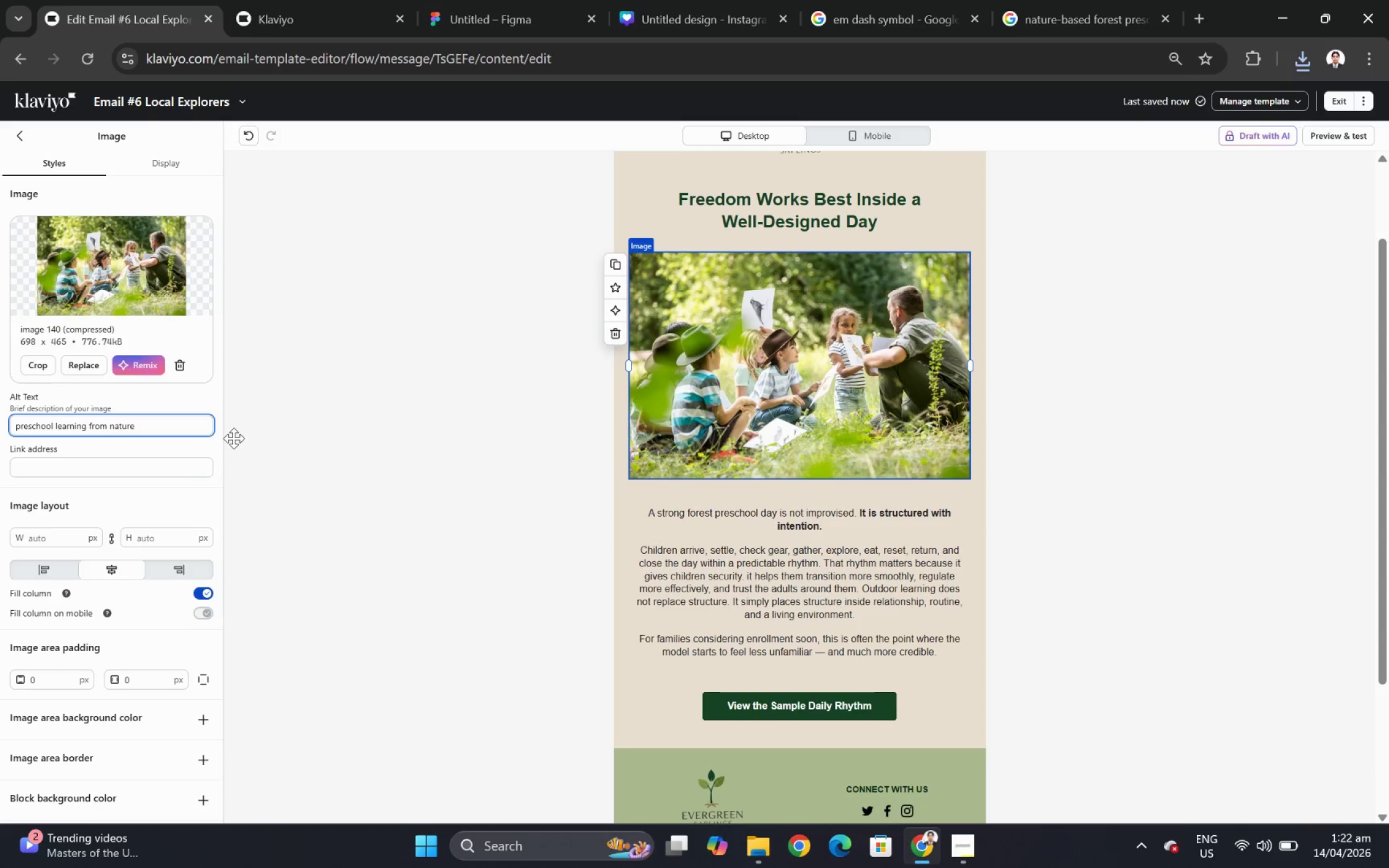 
hold_key(key=Backspace, duration=0.64)
 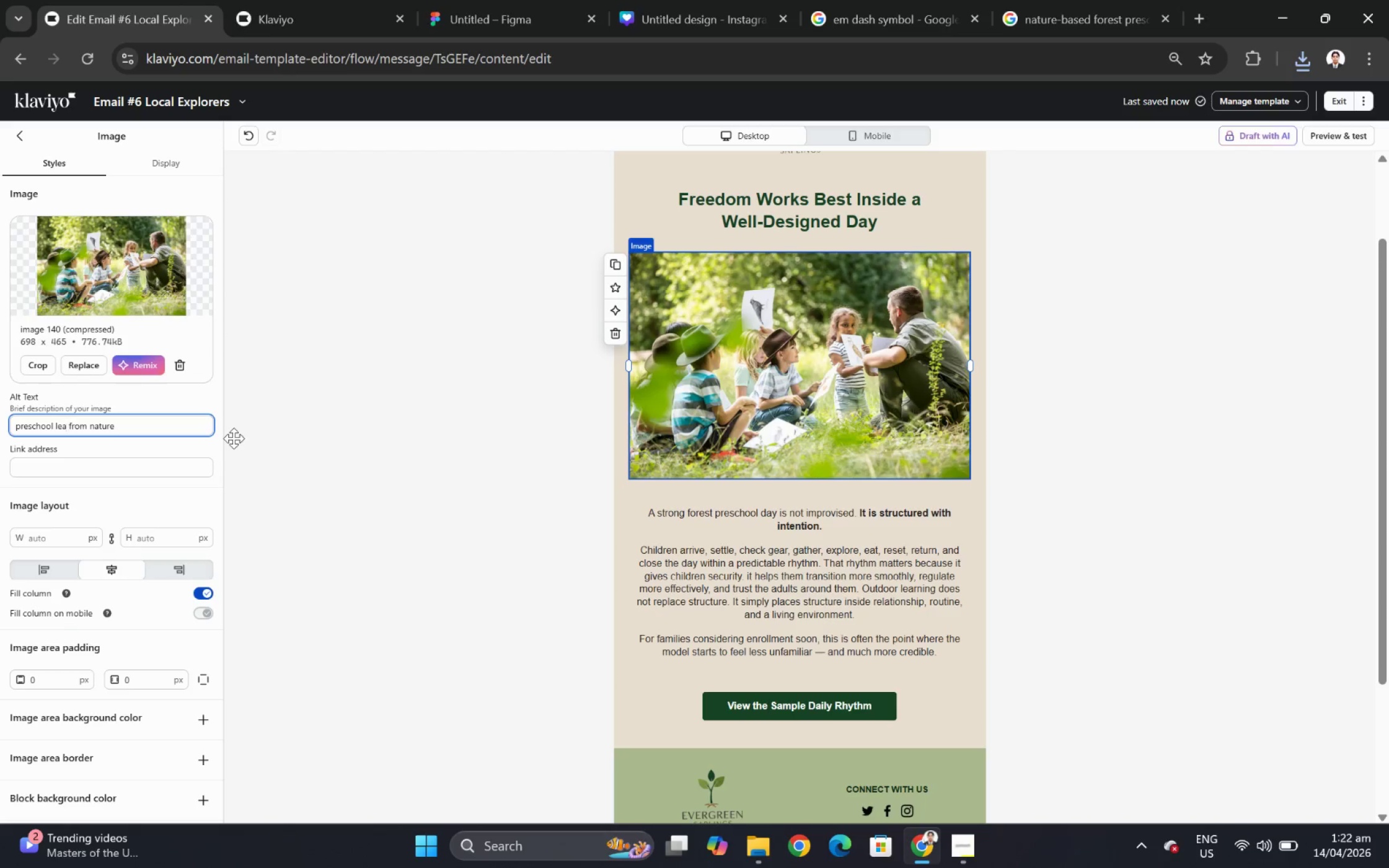 
key(Backspace)
key(Backspace)
key(Backspace)
type(exploring freedomin=)
key(Backspace)
key(Backspace)
key(Backspace)
type( in)
 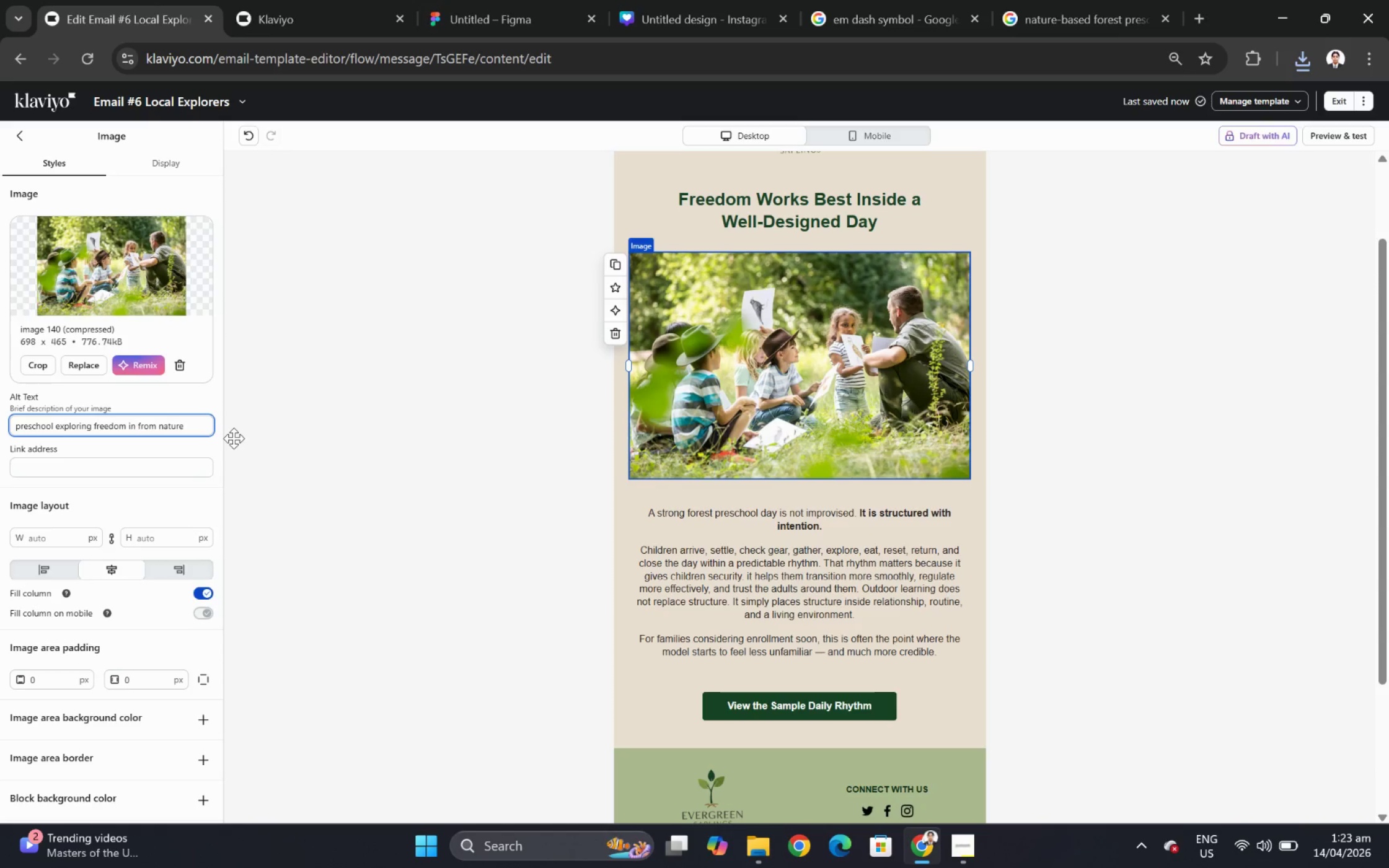 
hold_key(key=ArrowRight, duration=0.58)
 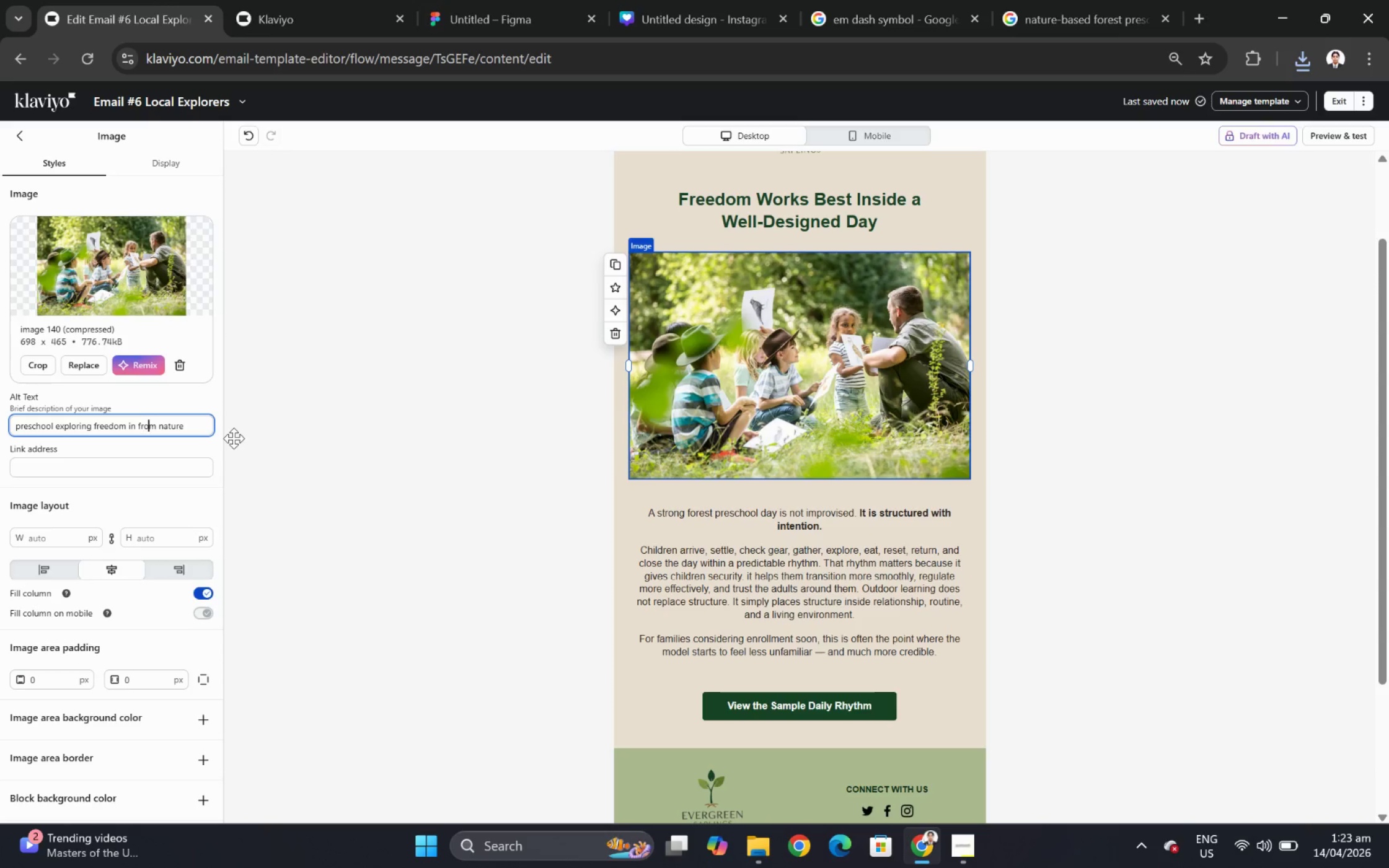 
key(ArrowRight)
 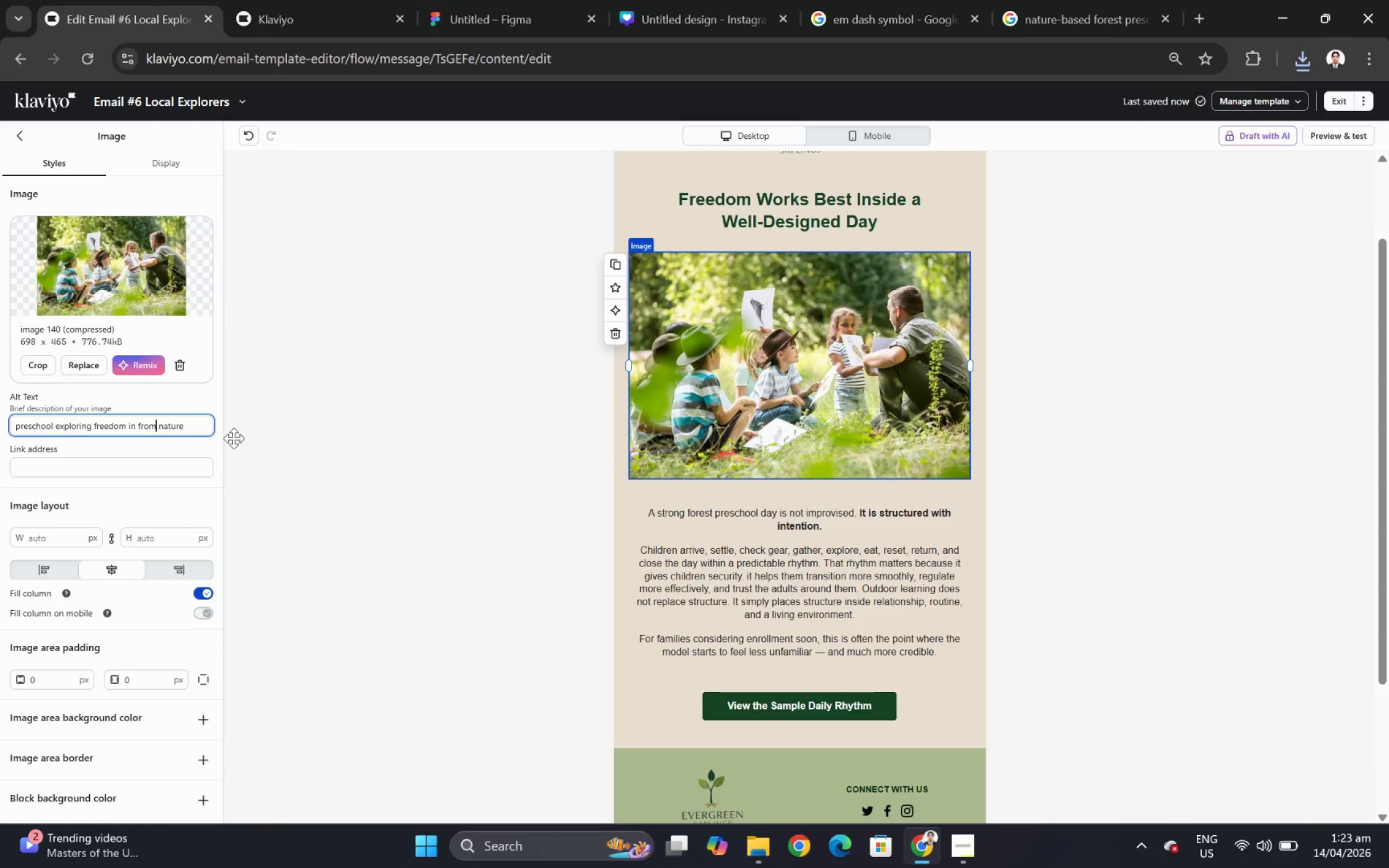 
key(ArrowRight)
 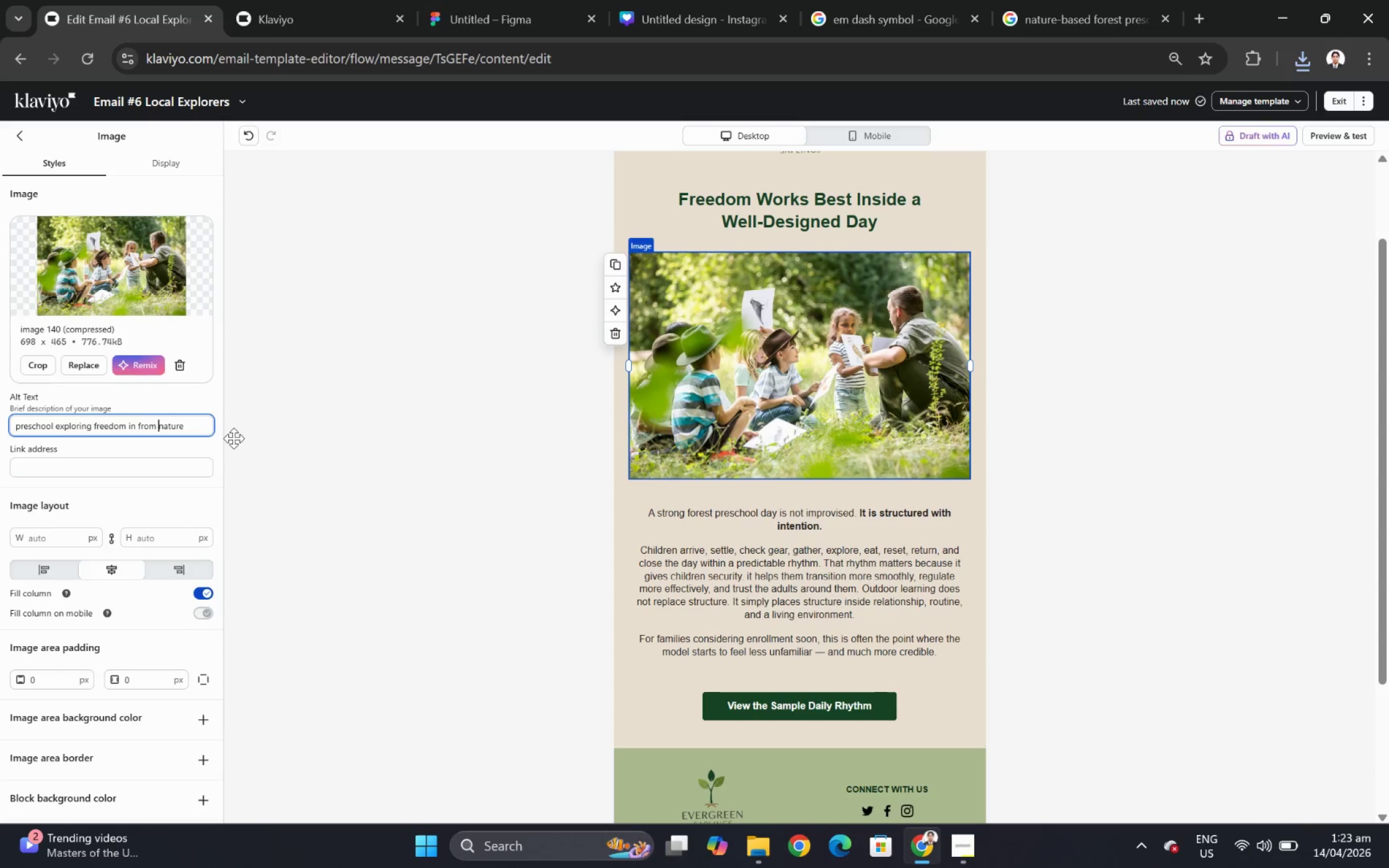 
key(ArrowRight)
 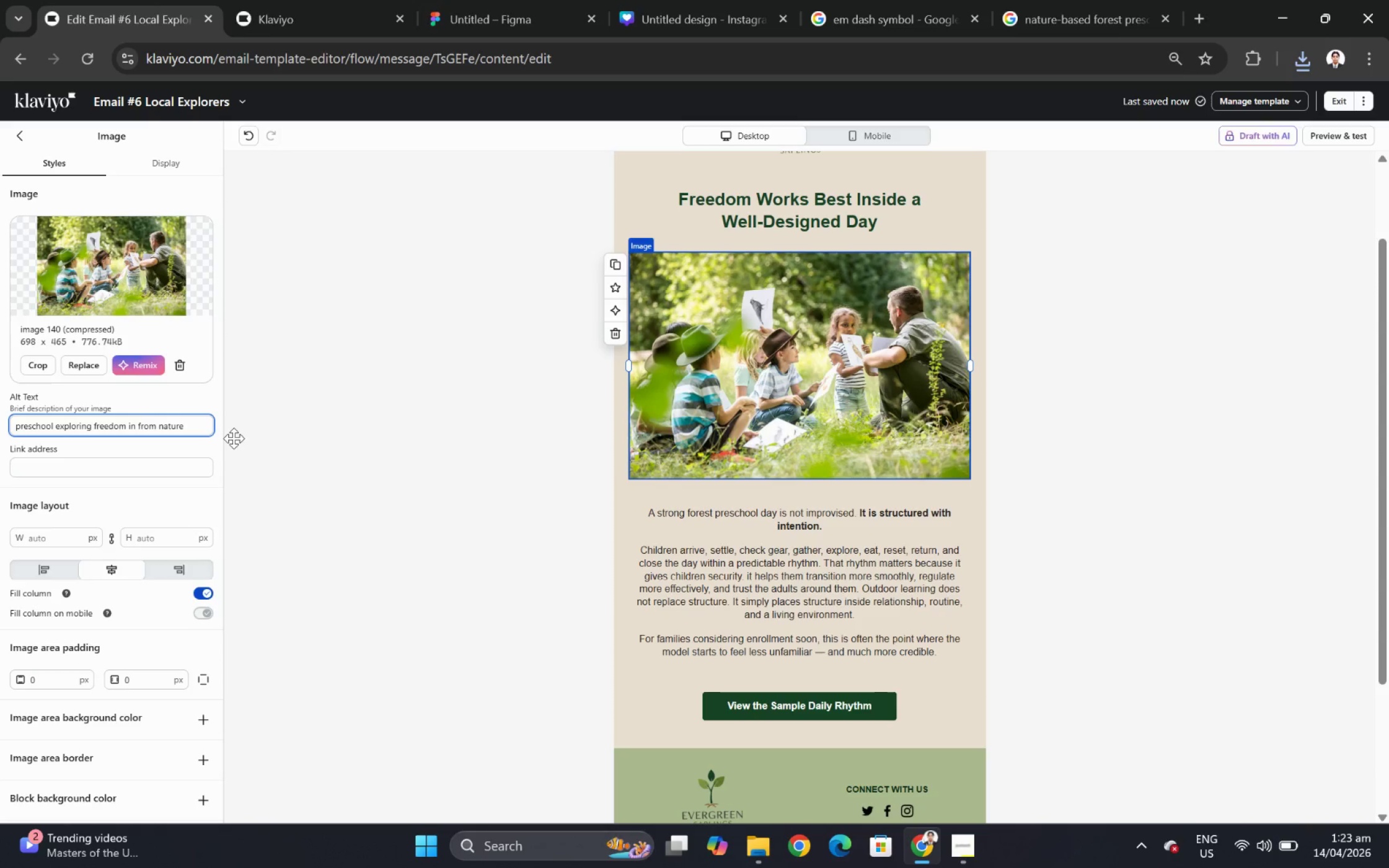 
key(ArrowLeft)
 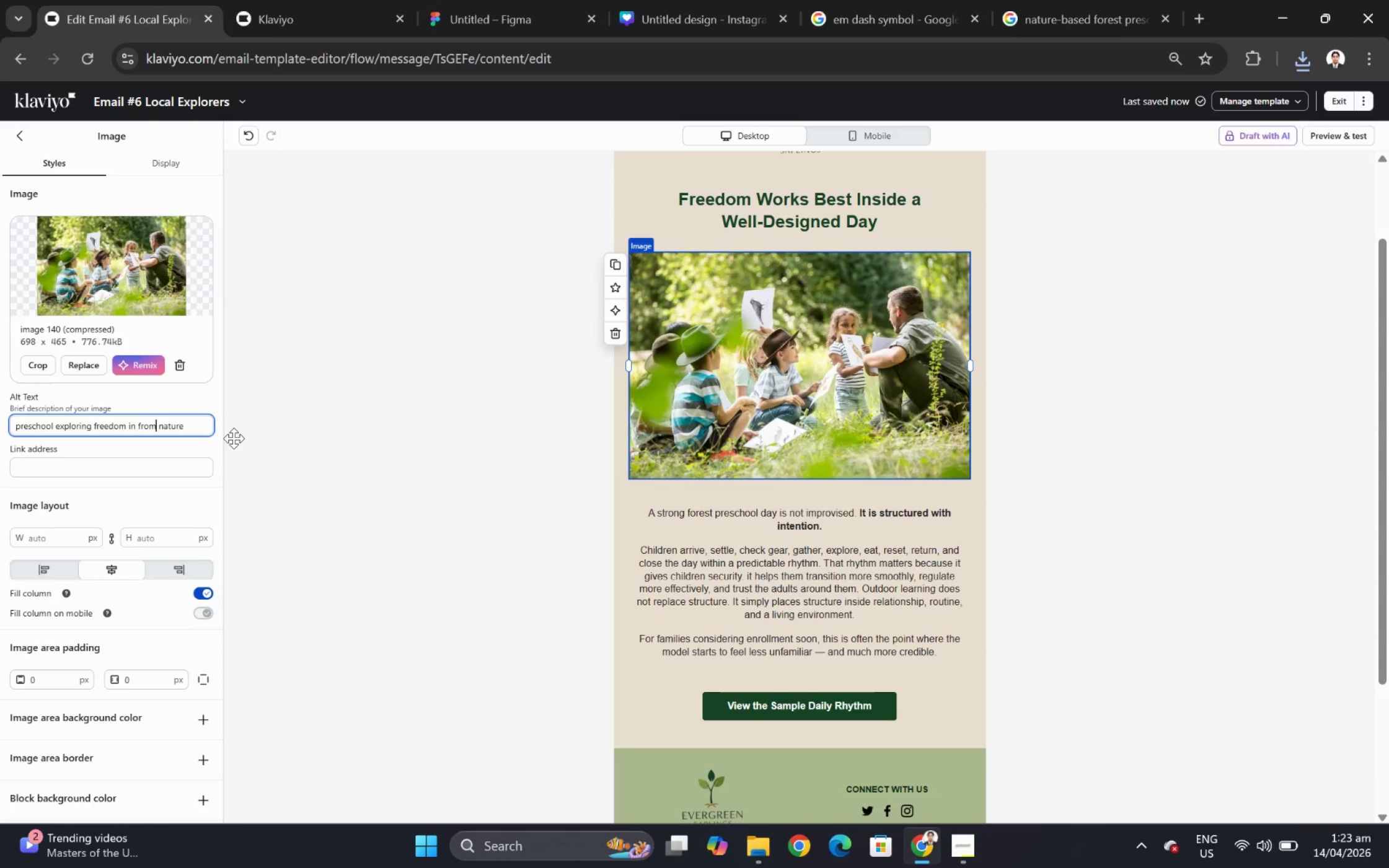 
key(Backspace)
 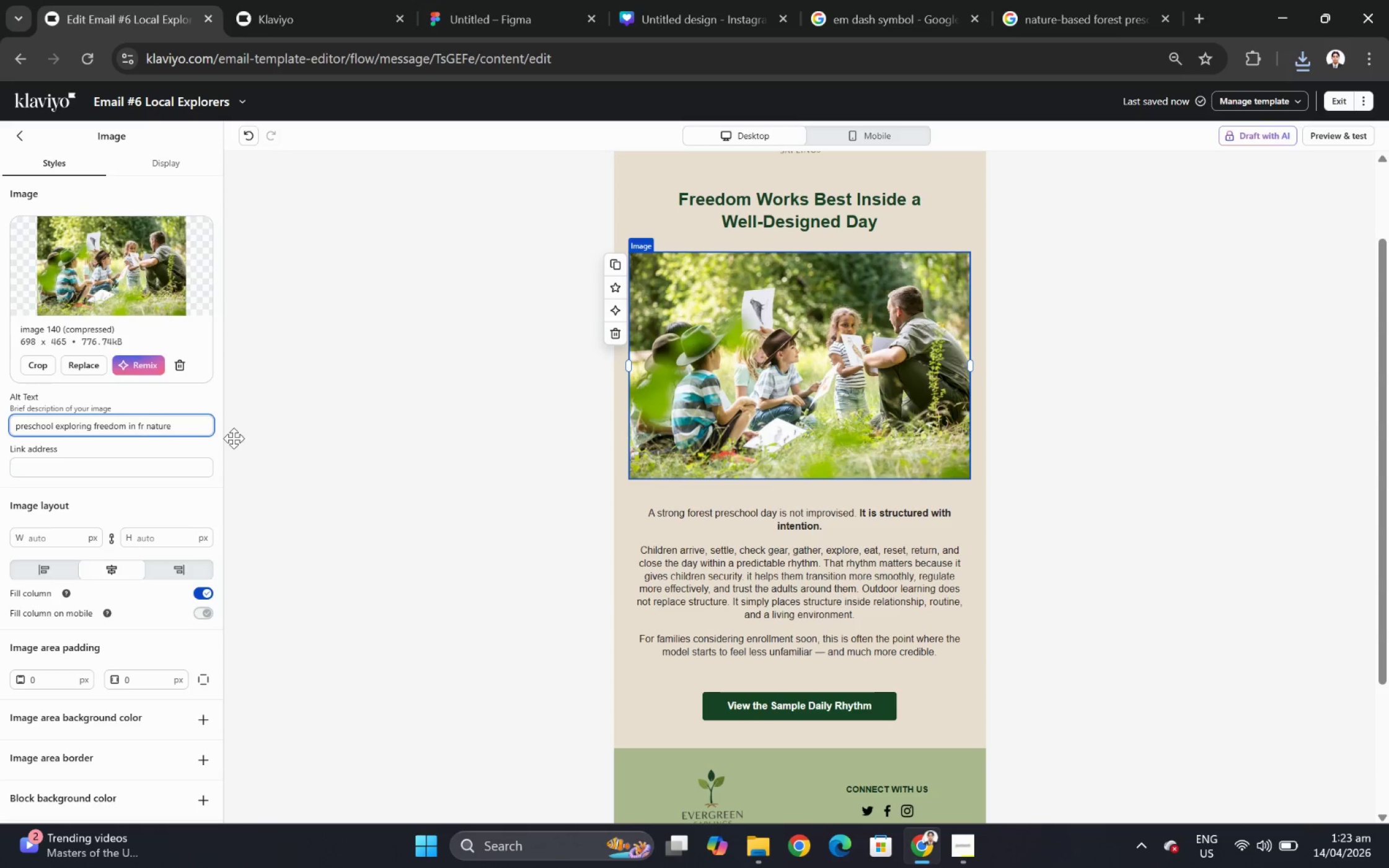 
key(Backspace)
 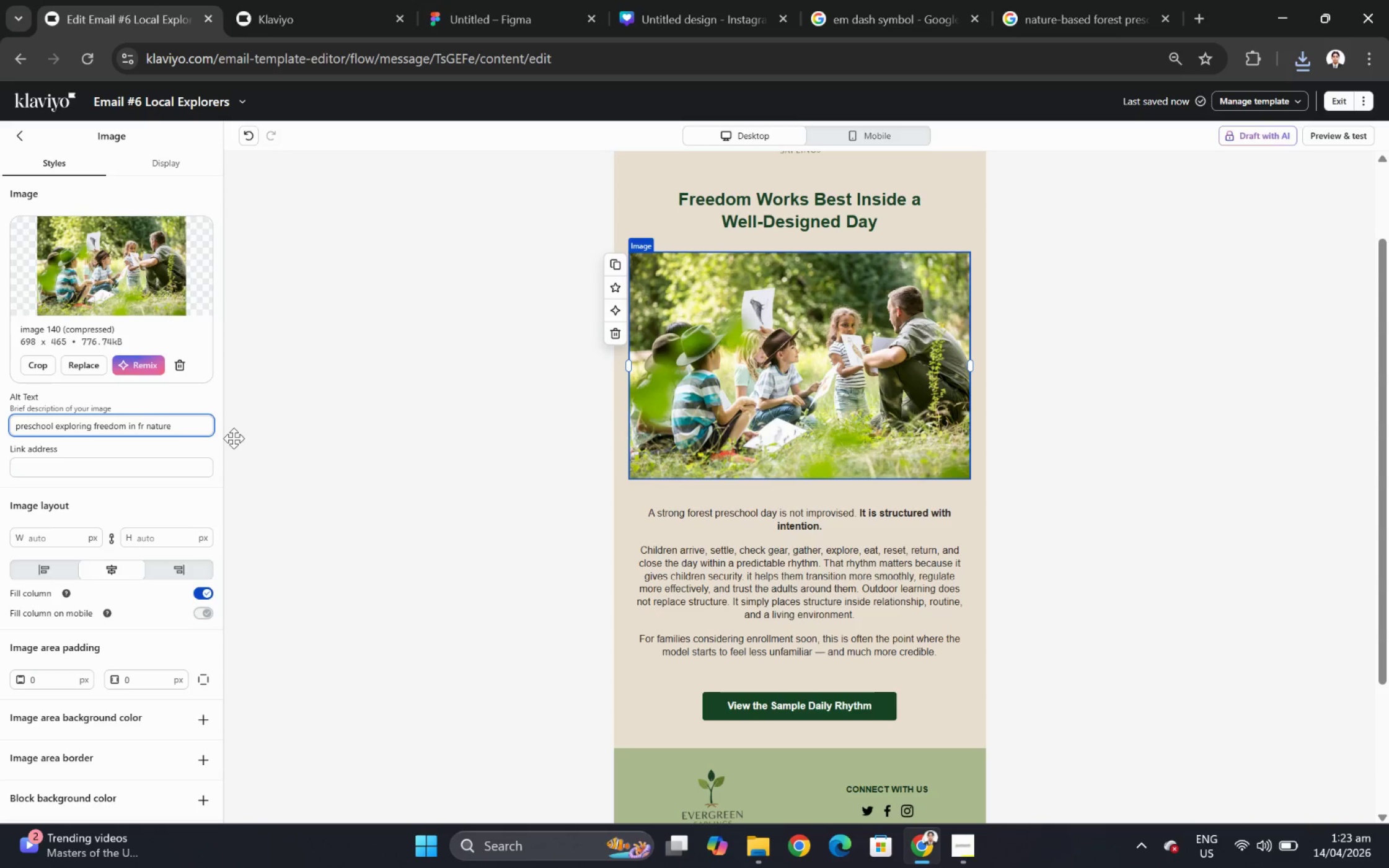 
key(Backspace)
 